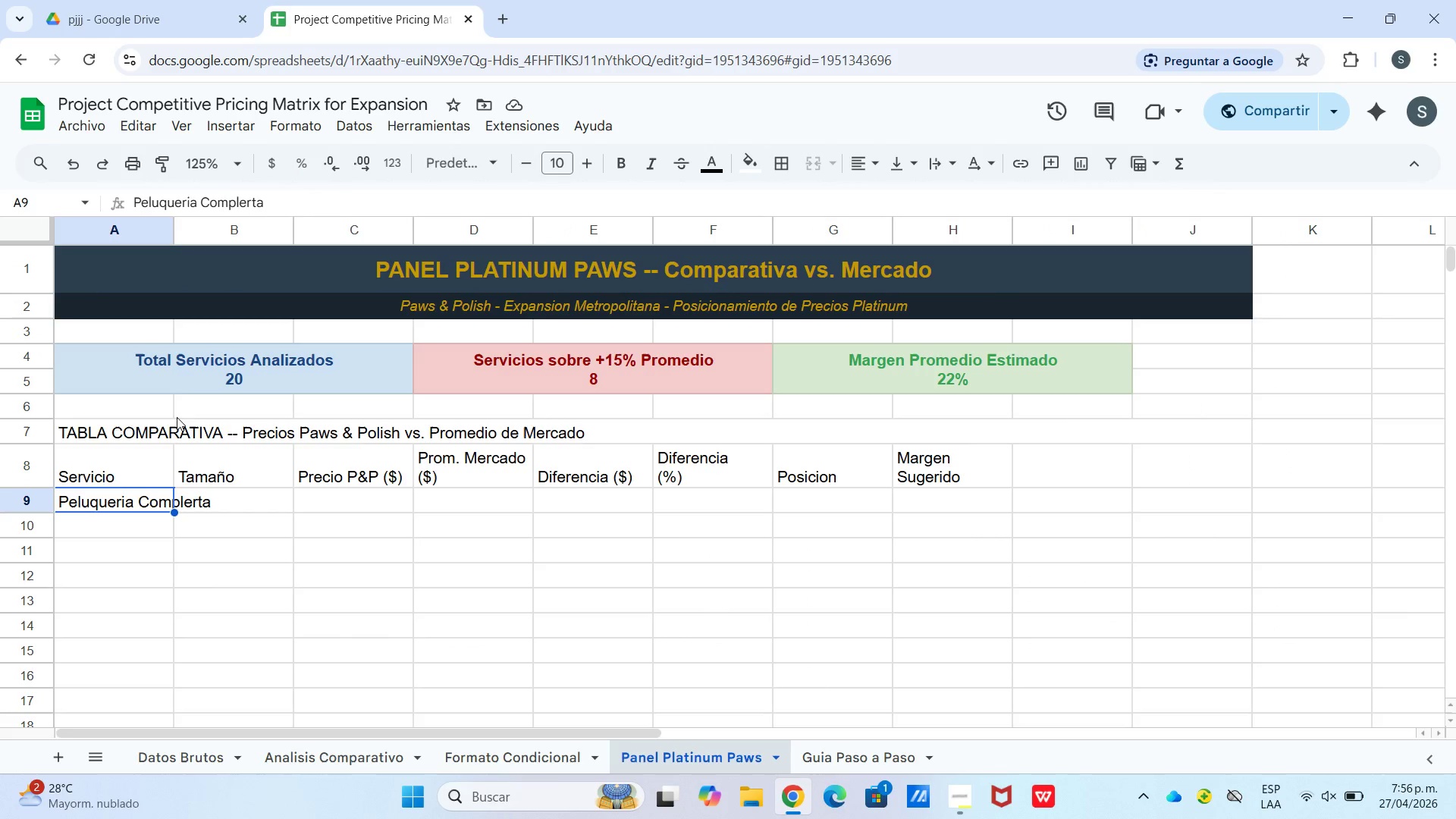 
left_click_drag(start_coordinate=[178, 235], to_coordinate=[243, 248])
 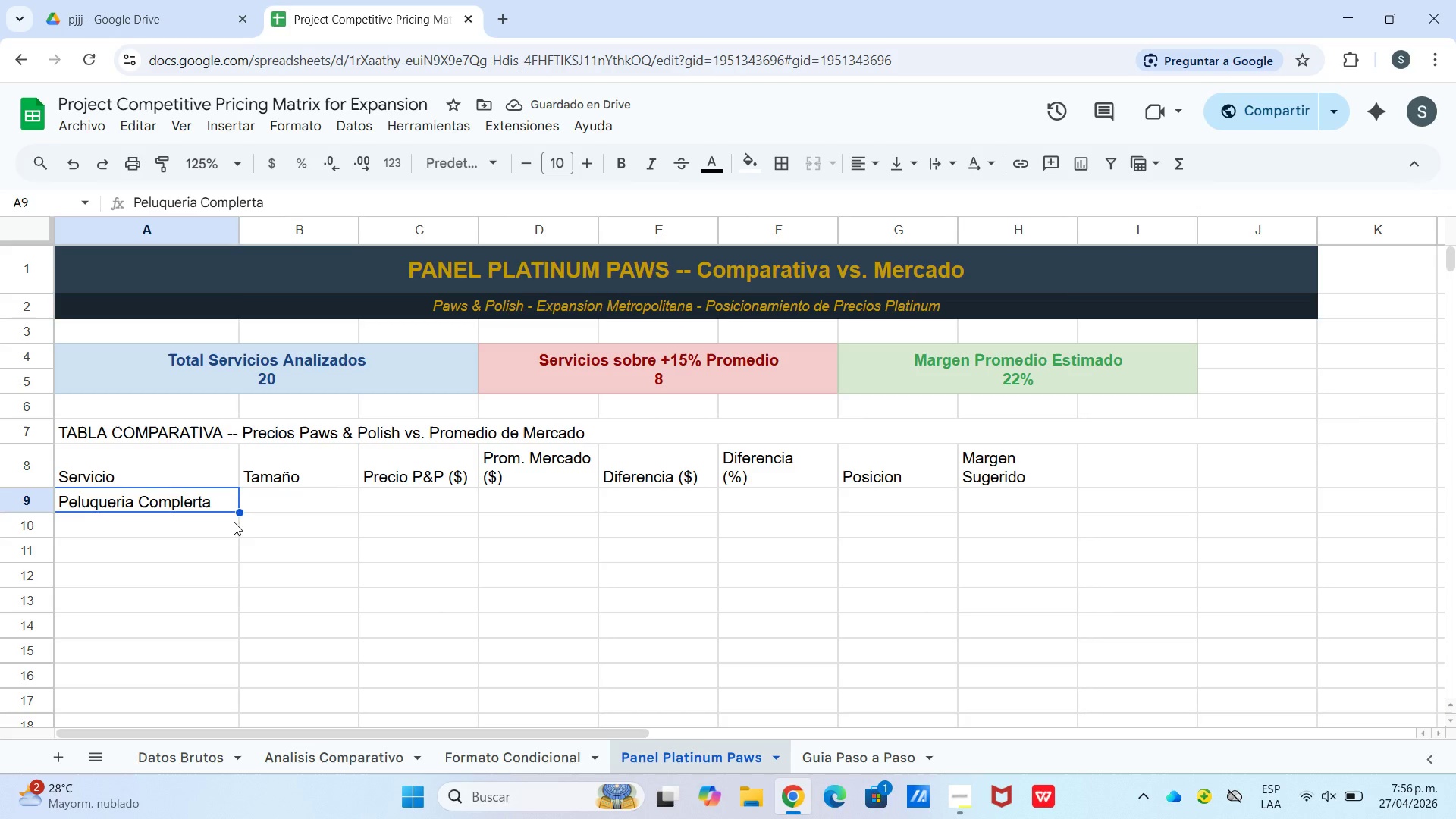 
left_click_drag(start_coordinate=[239, 513], to_coordinate=[203, 551])
 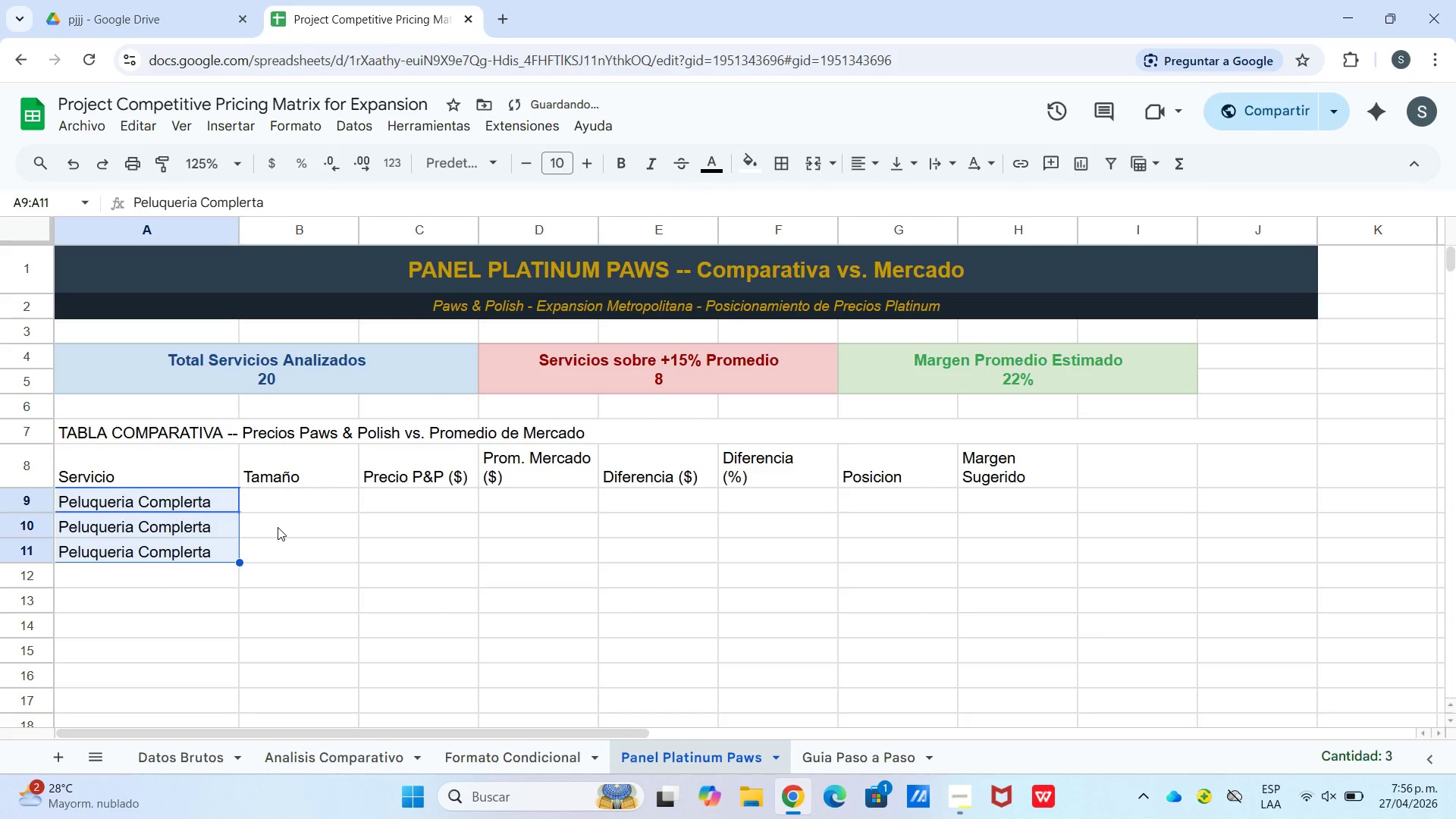 
left_click([278, 527])
 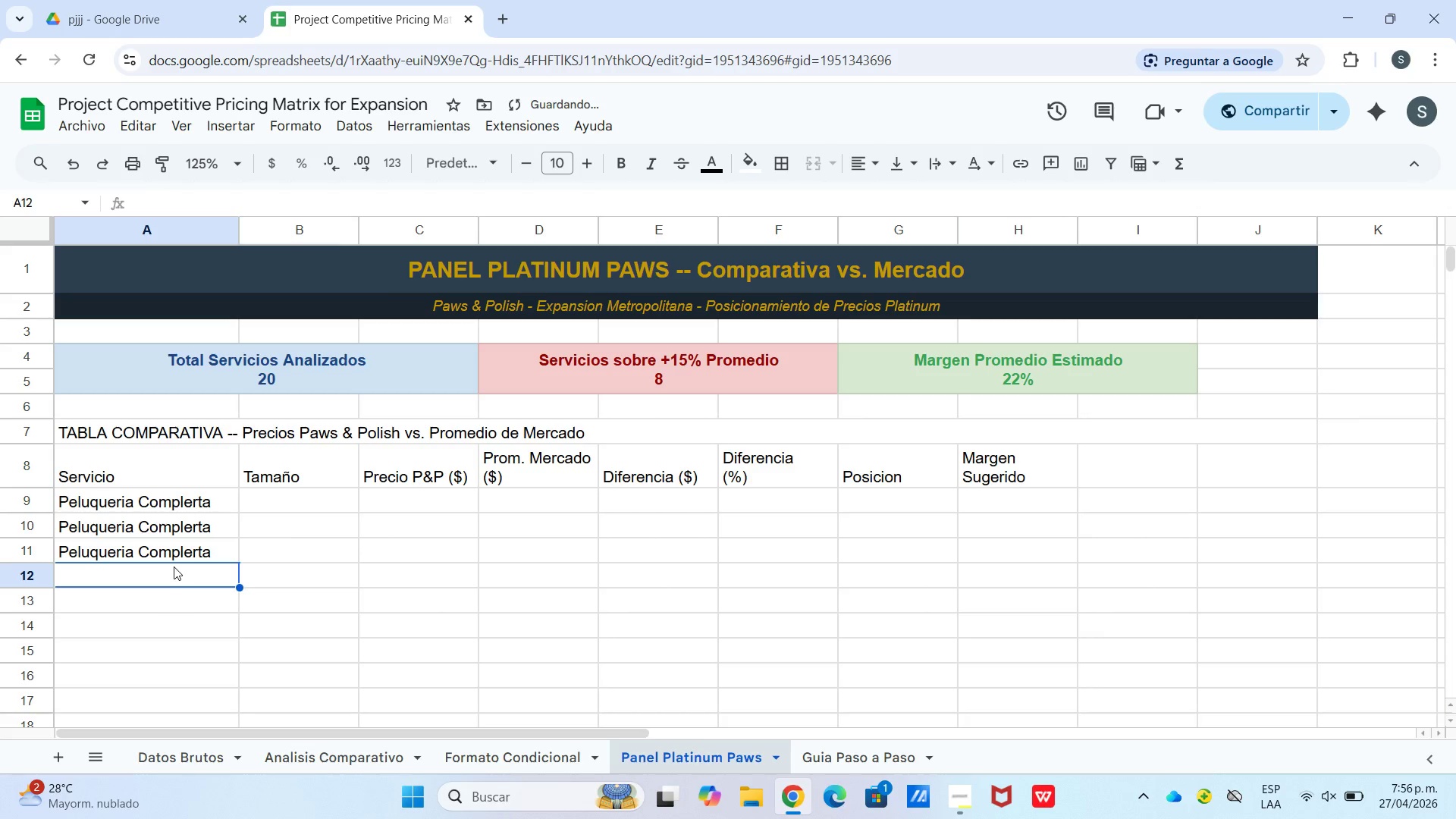 
type(Corte de U`as)
 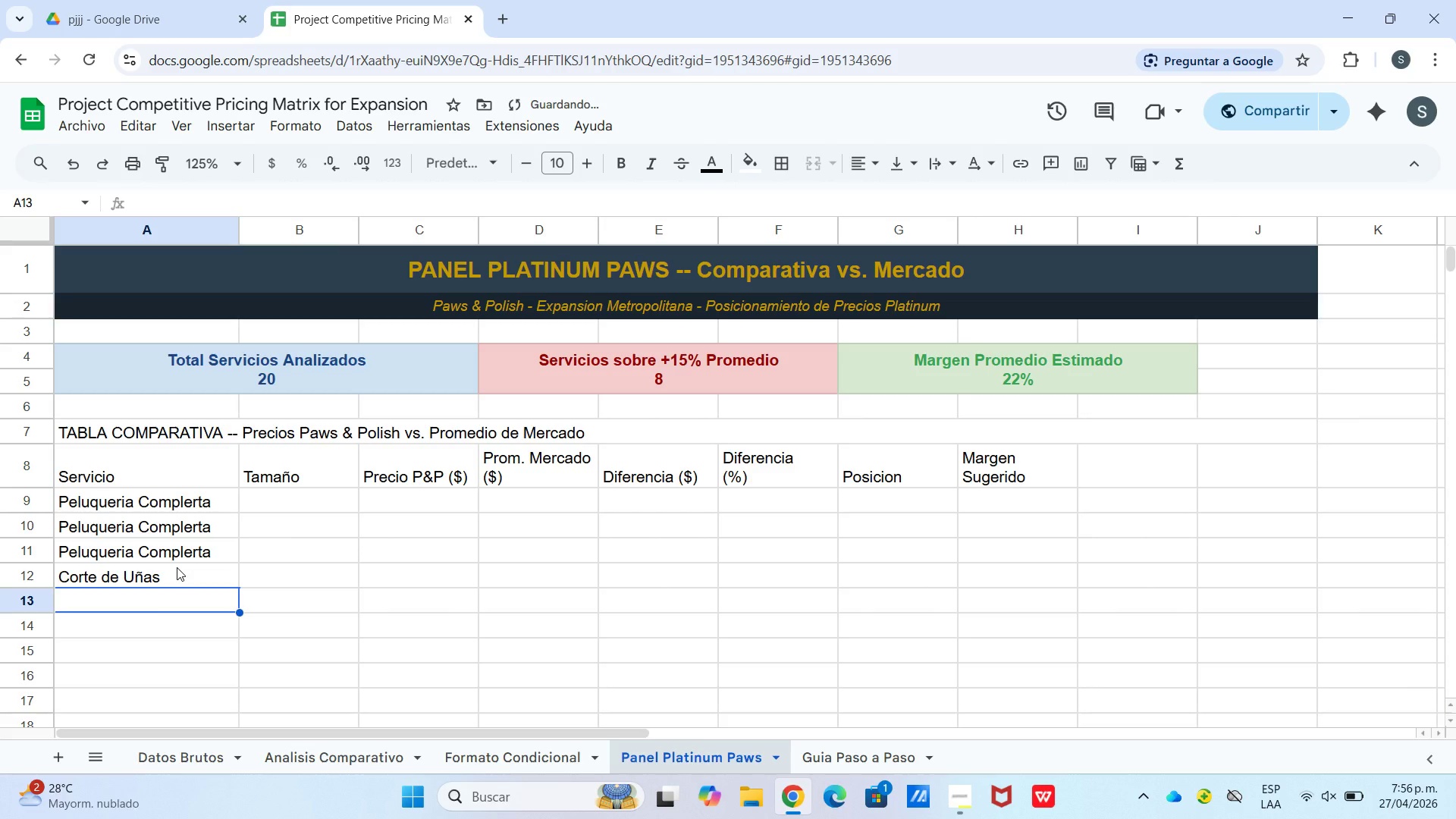 
 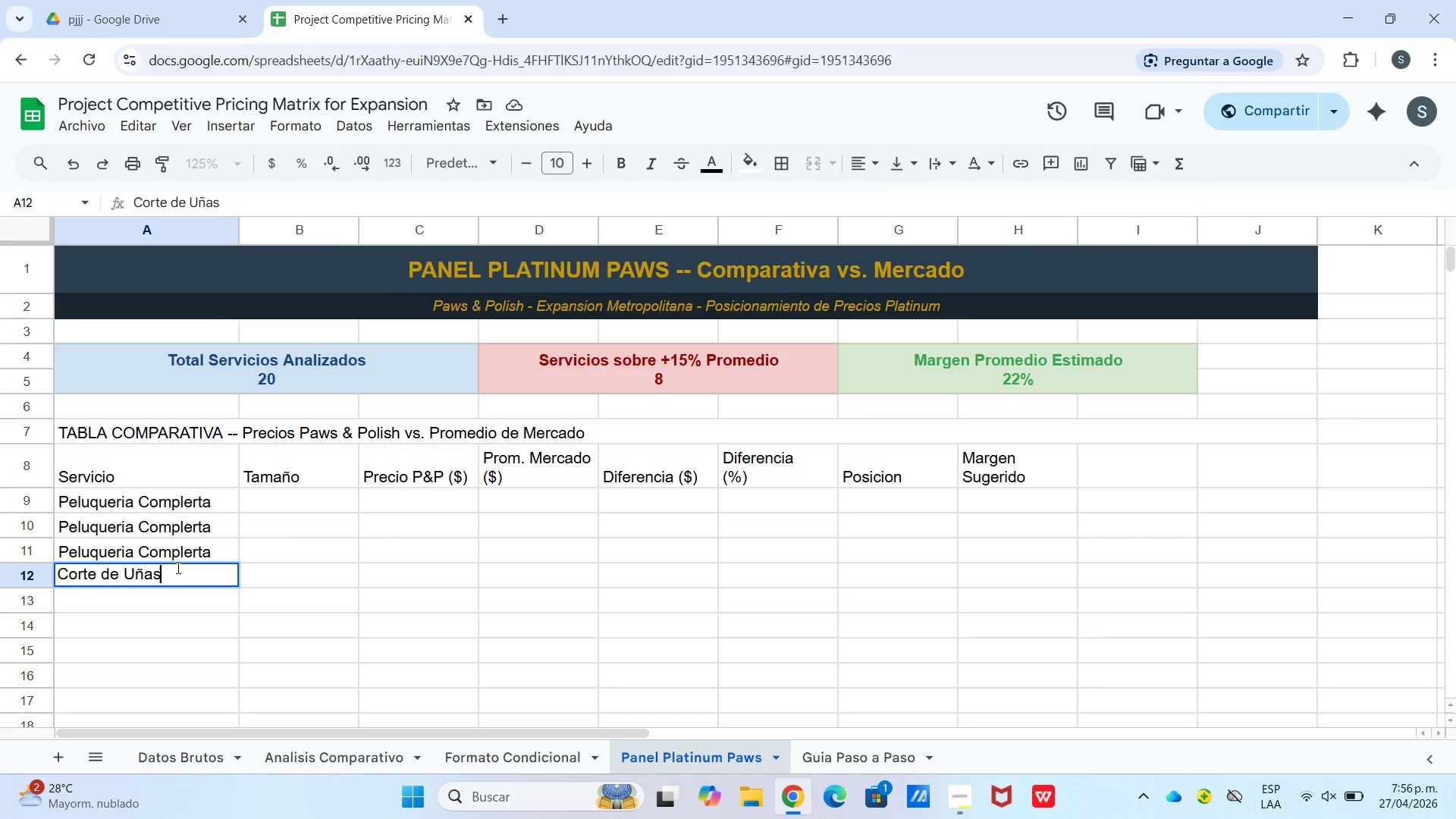 
key(Enter)
 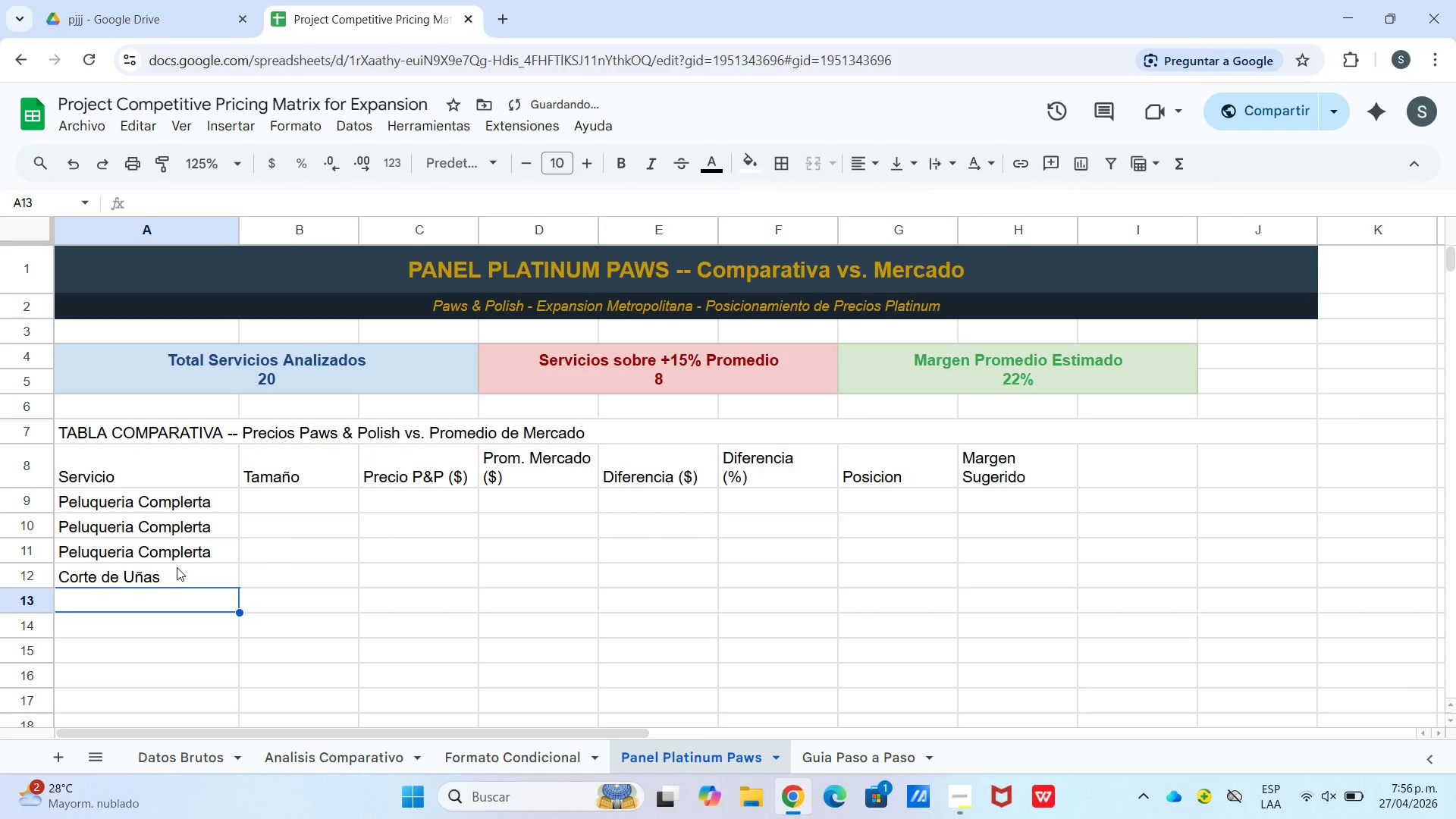 
key(Shift+C)
 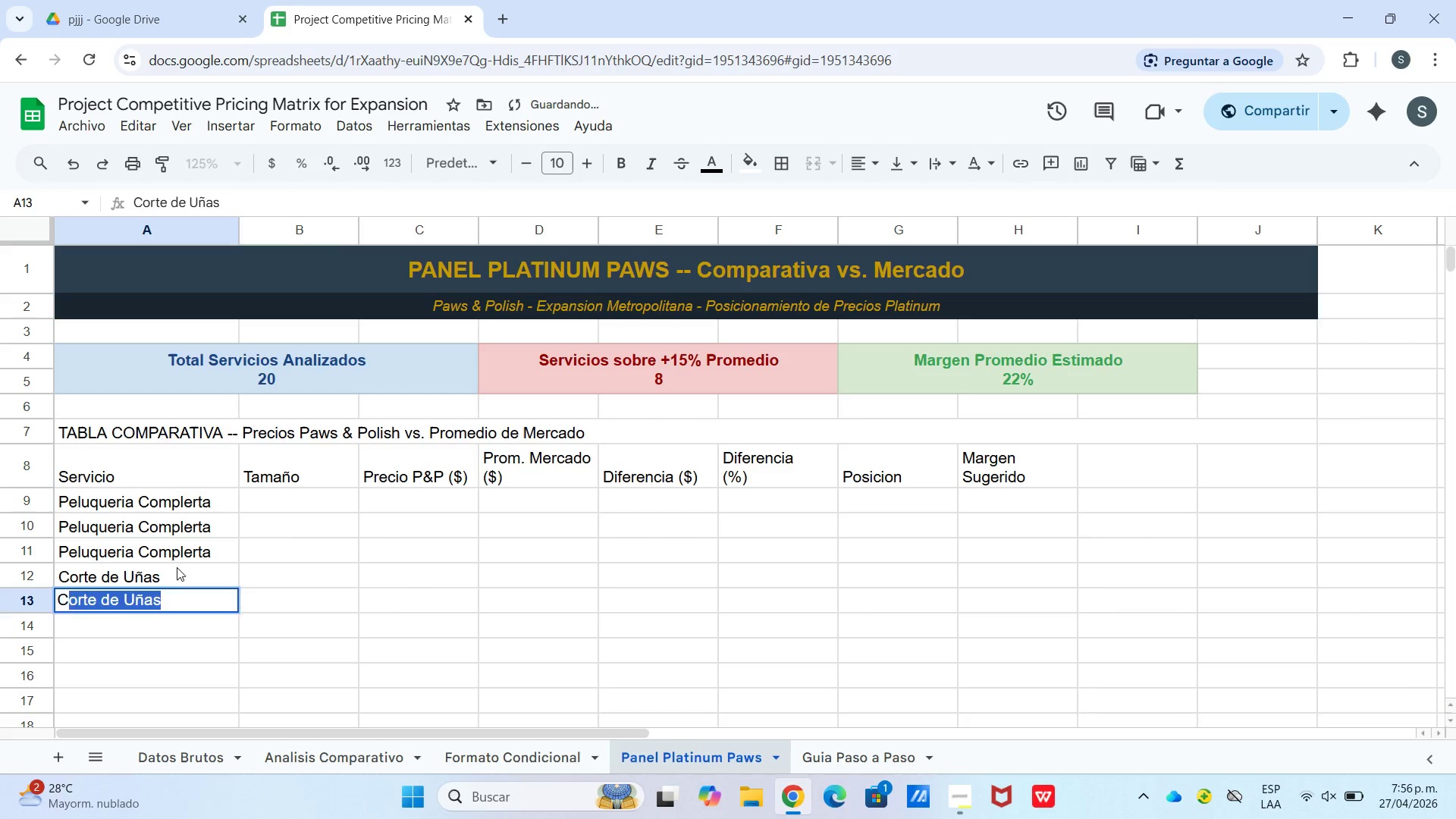 
key(Enter)
 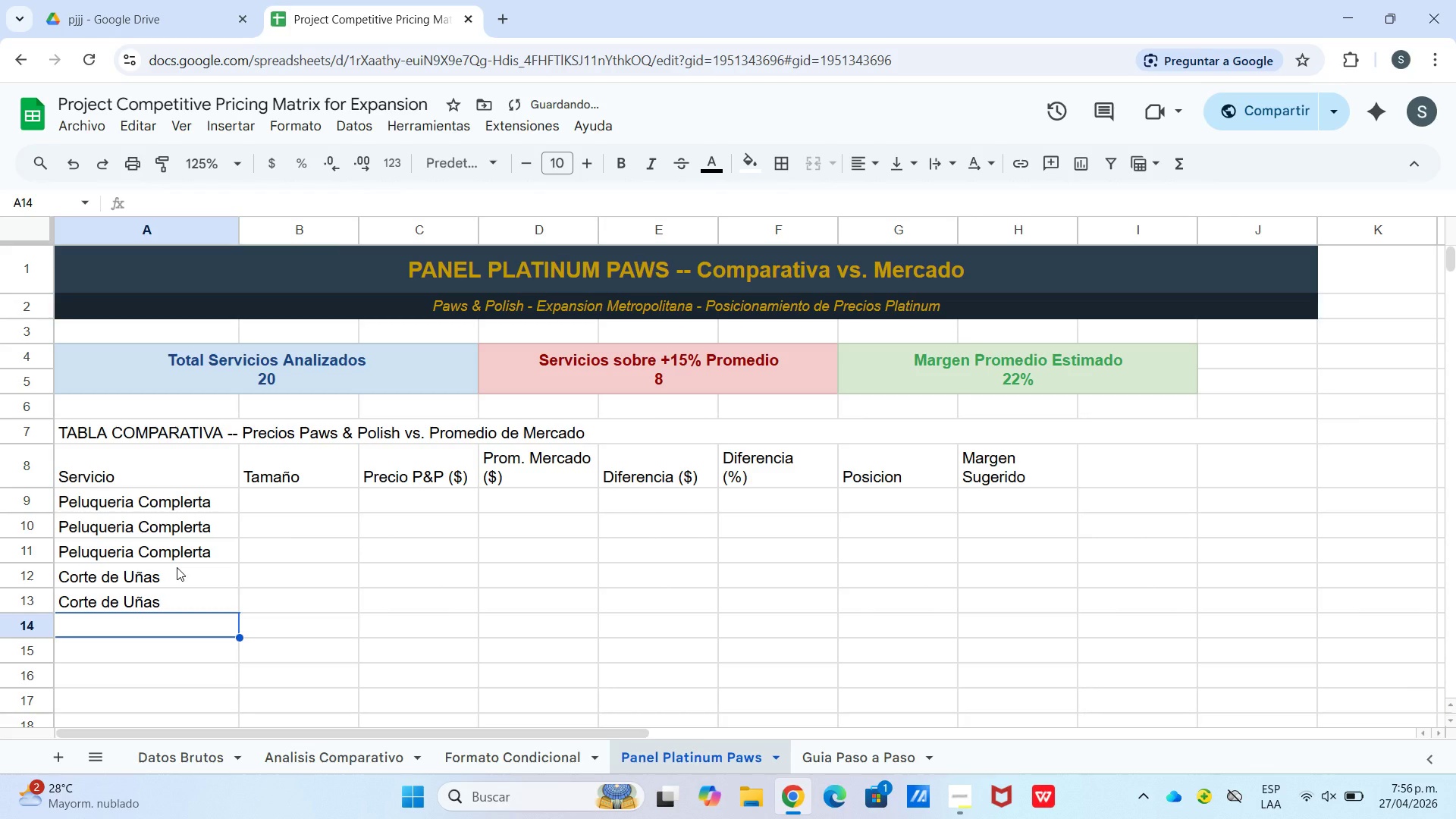 
type(Ba`o Y )
key(Backspace)
key(Backspace)
type(y Cepillado)
 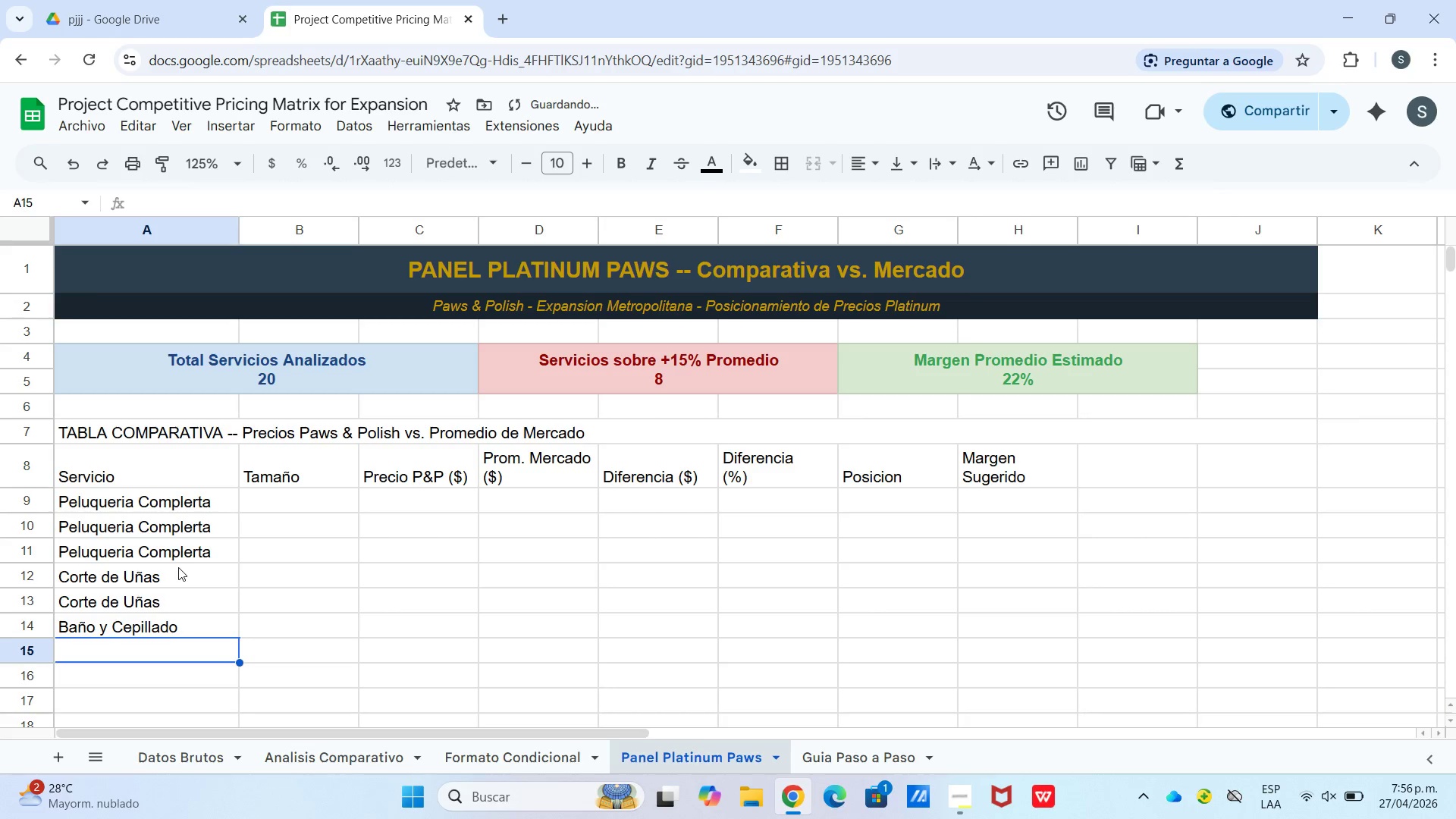 
 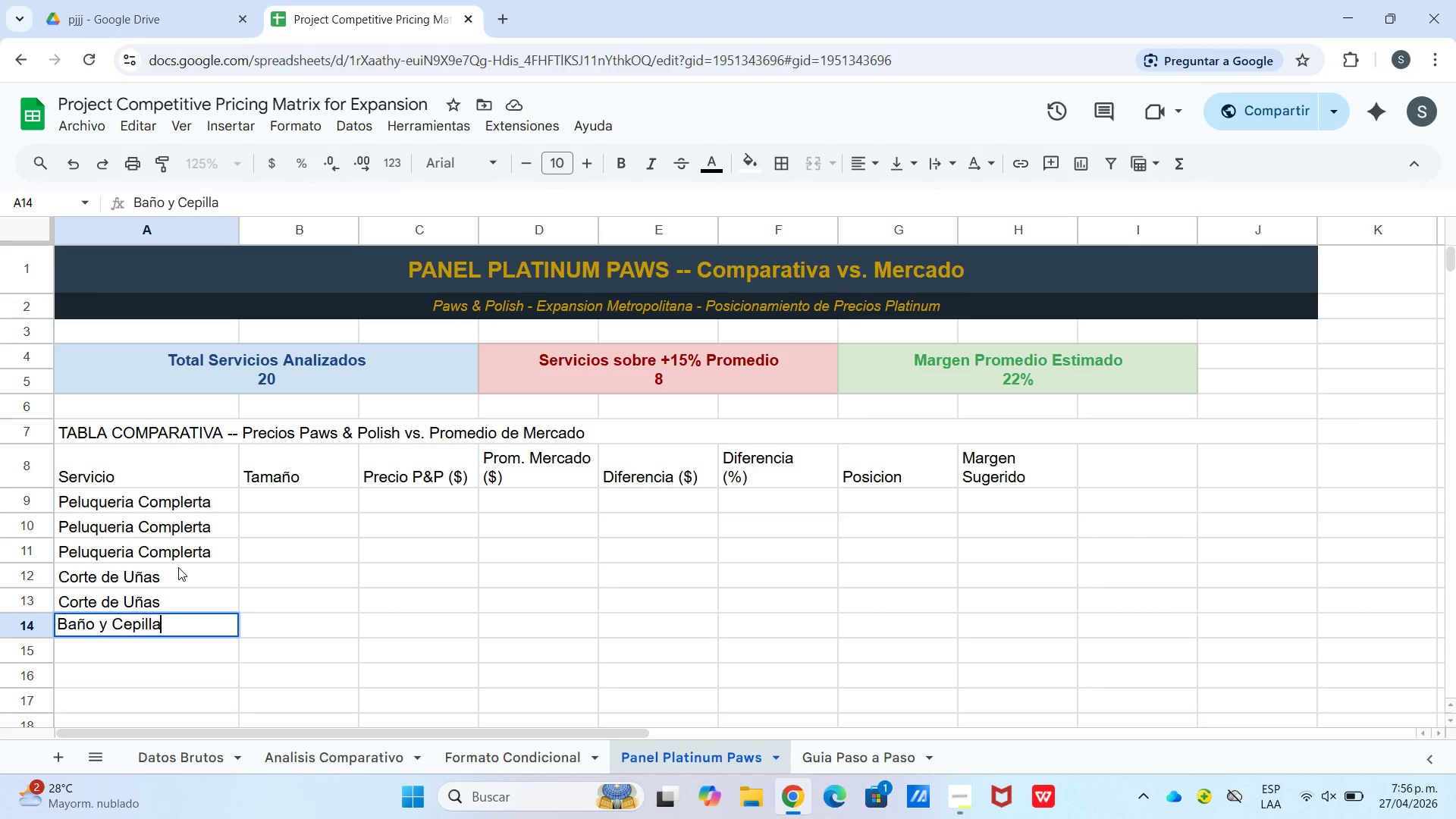 
key(Enter)
 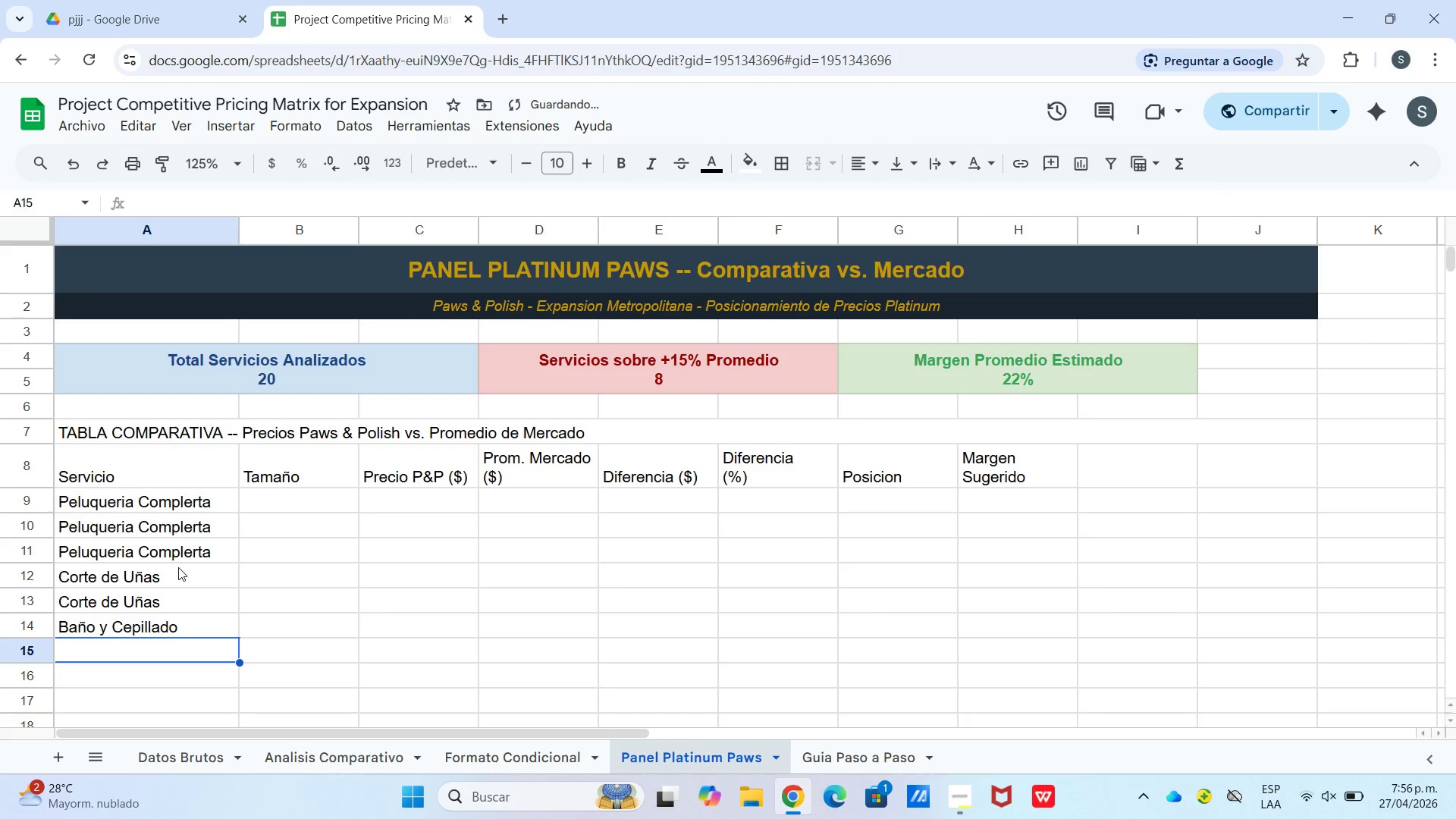 
type(Ba)
 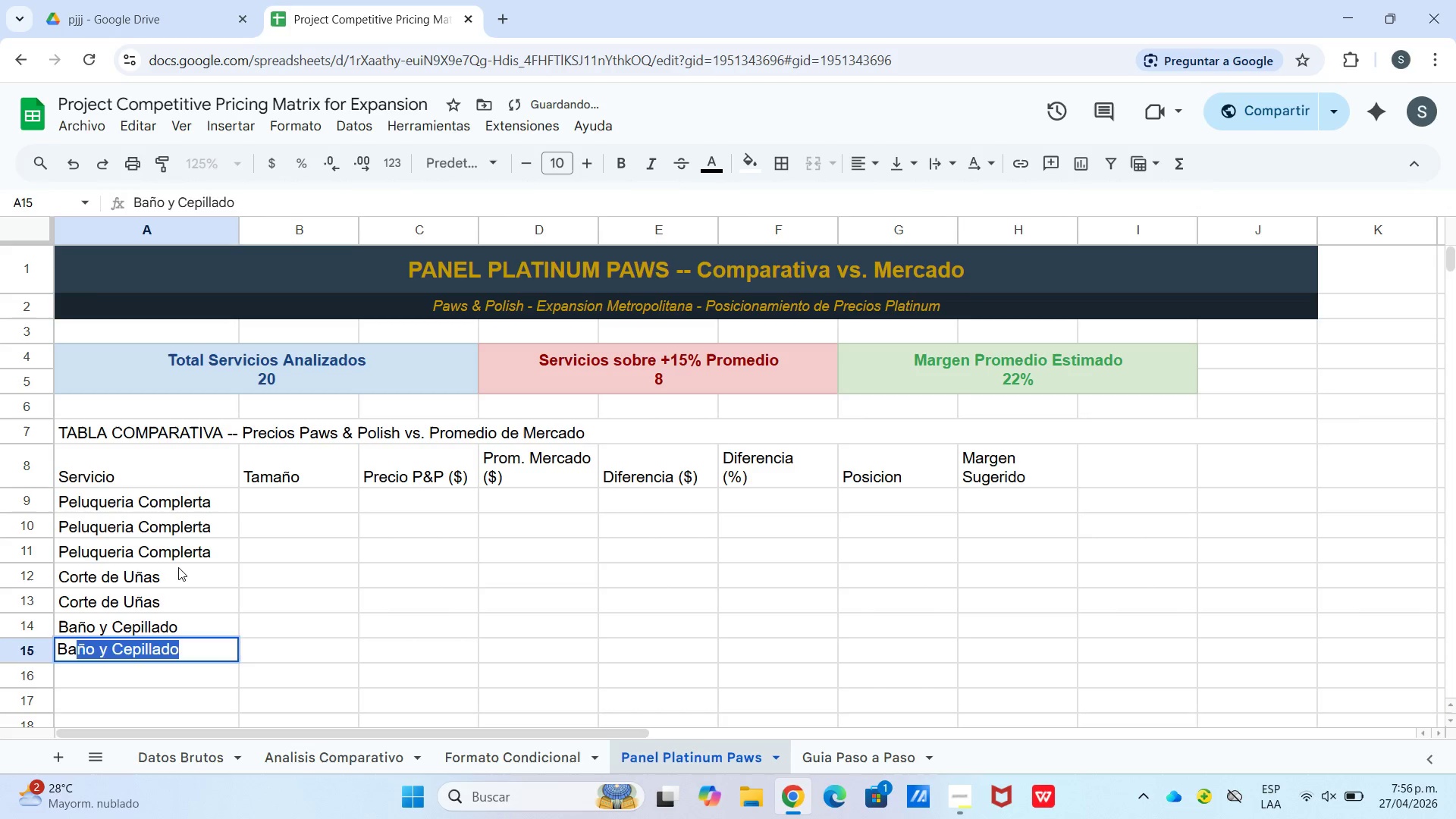 
key(Enter)
 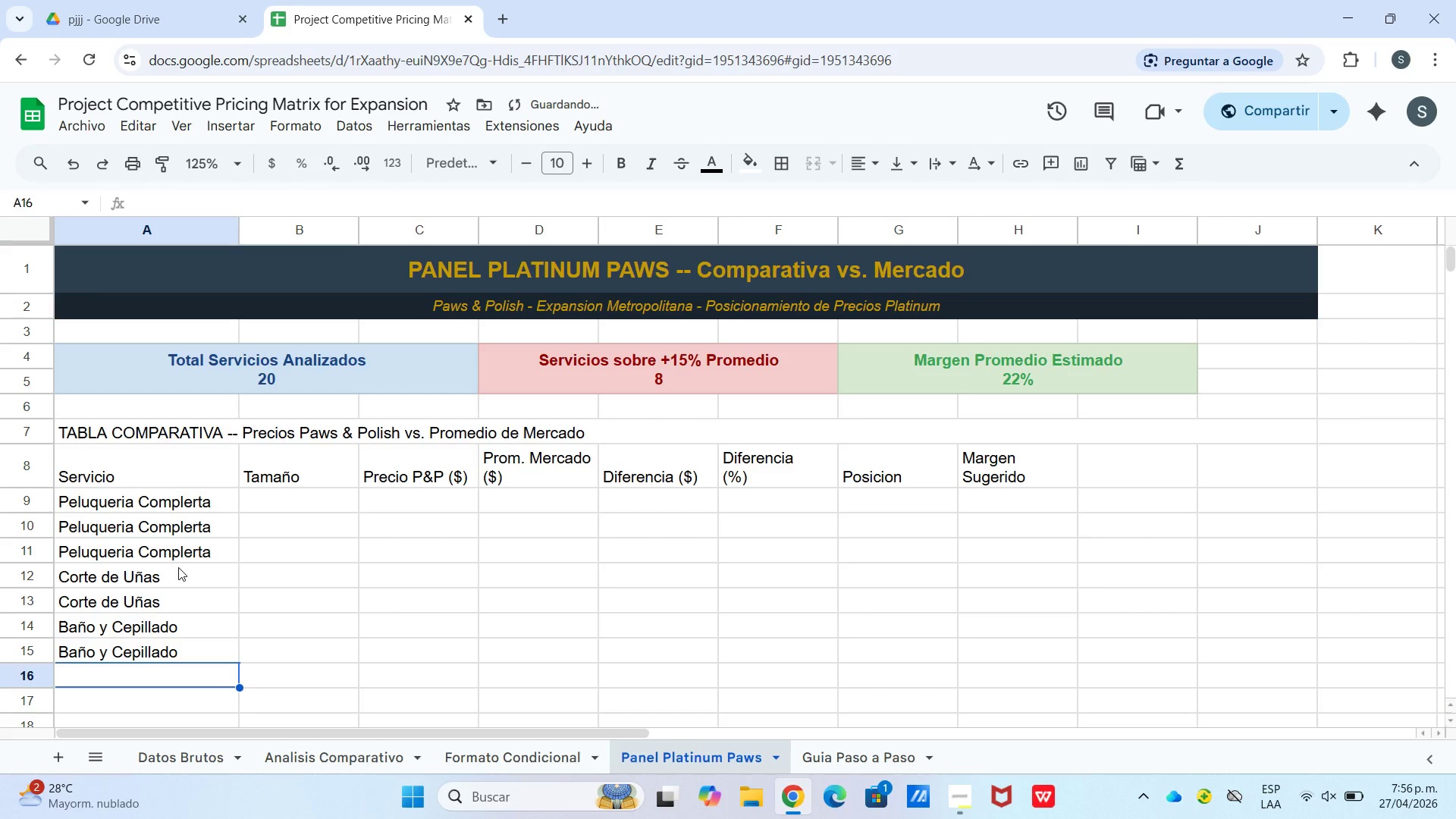 
type(Eliminacion Pelo Muerto)
 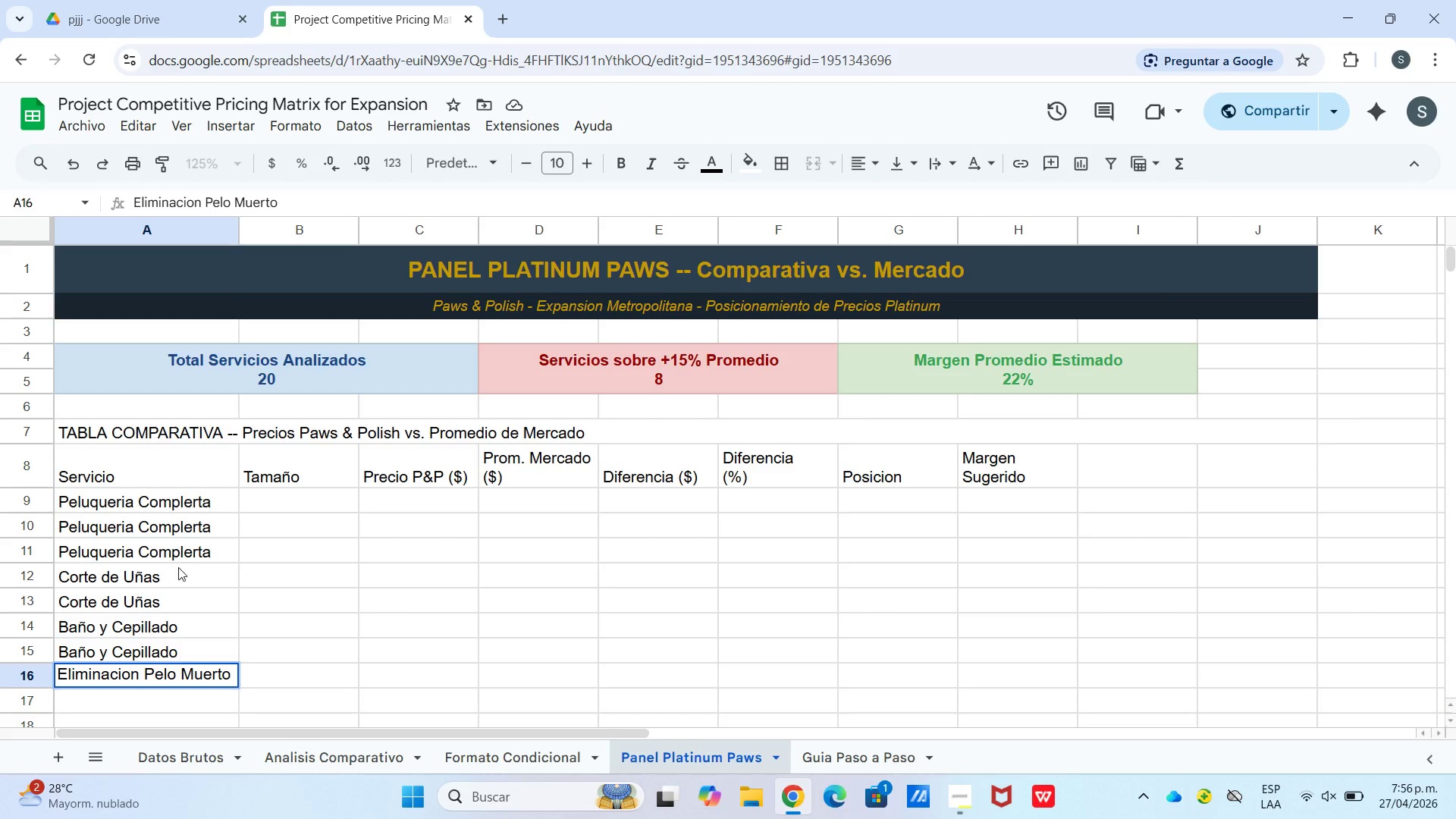 
key(Enter)
 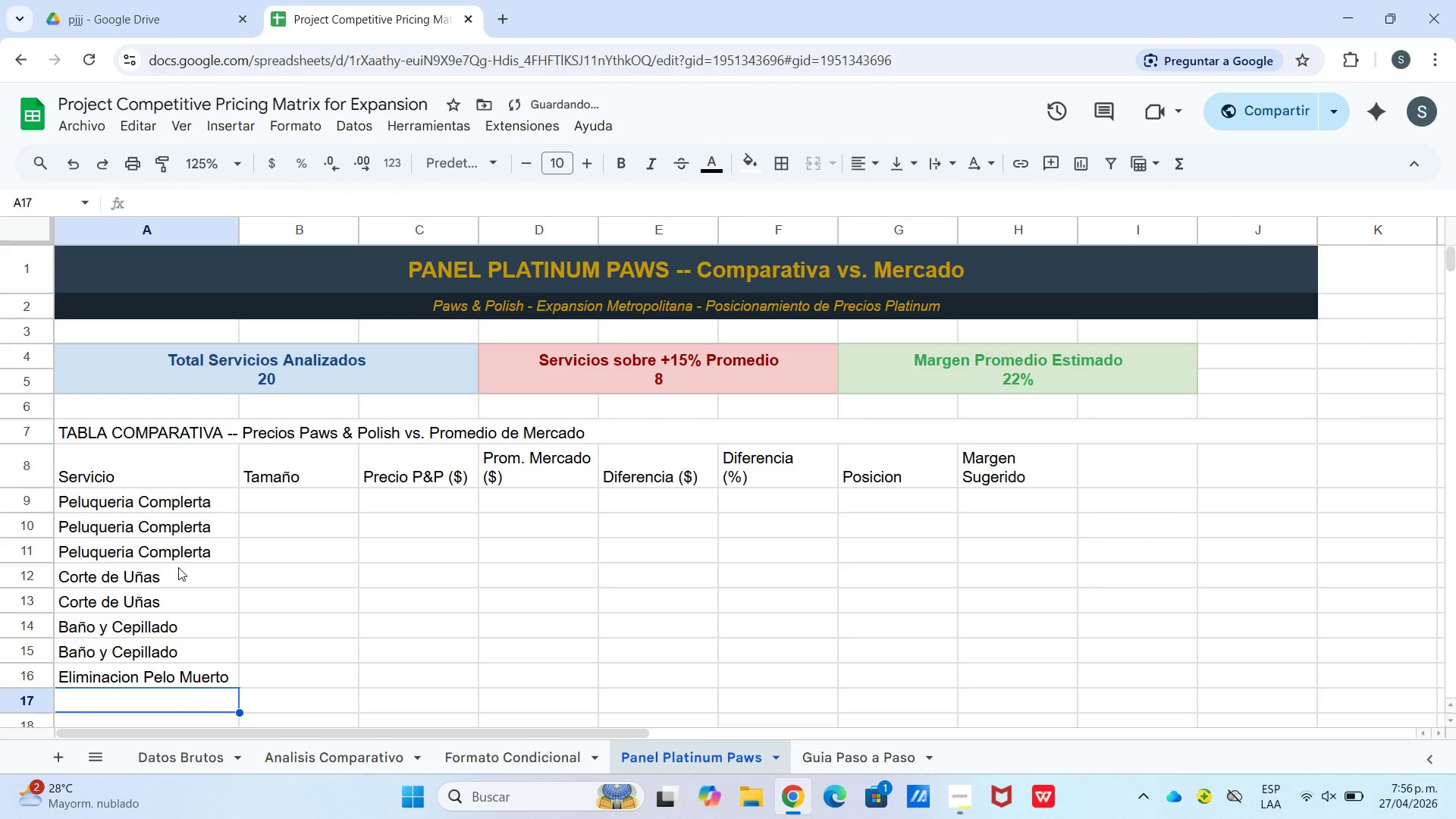 
type(El)
 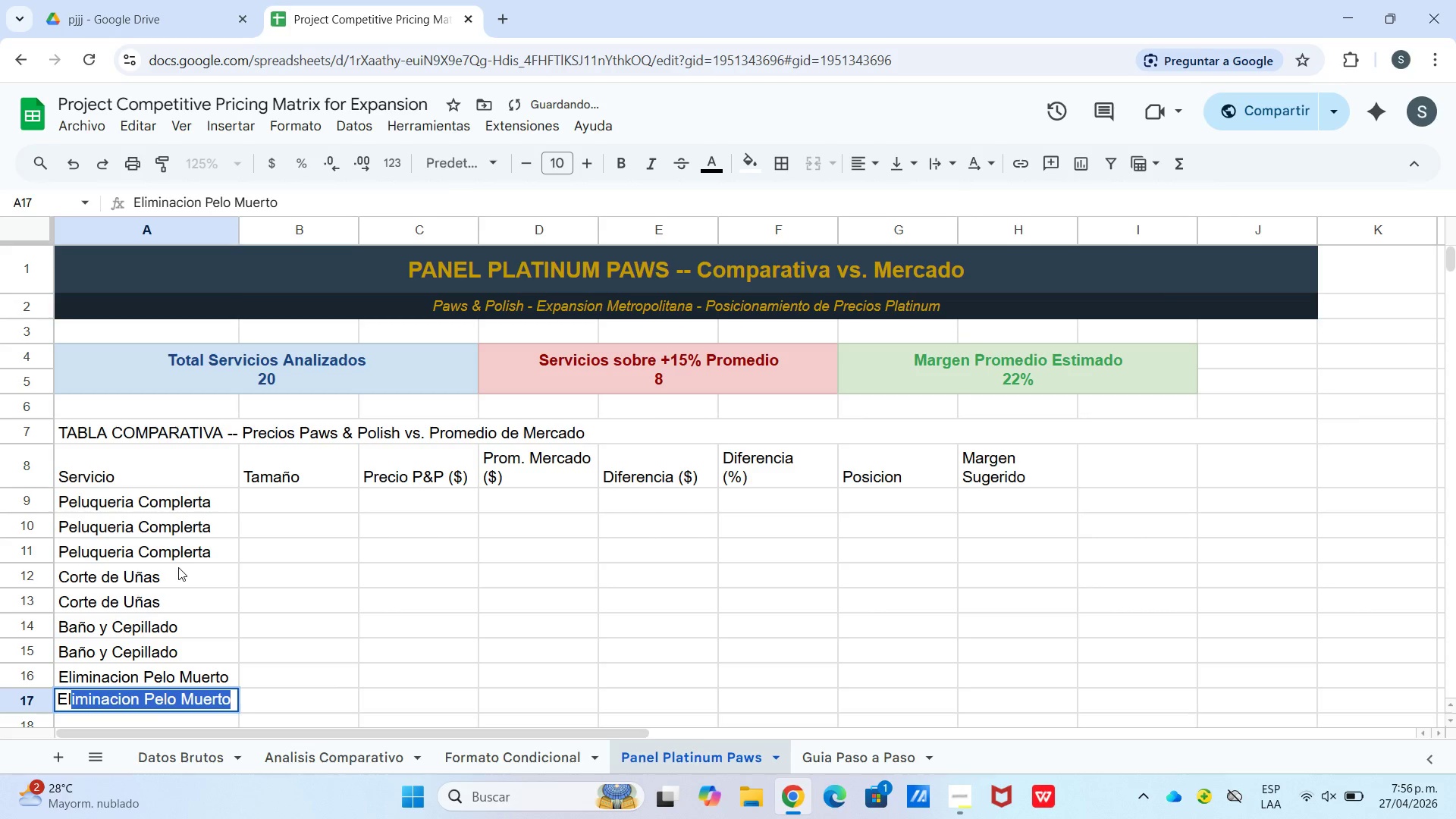 
key(Enter)
 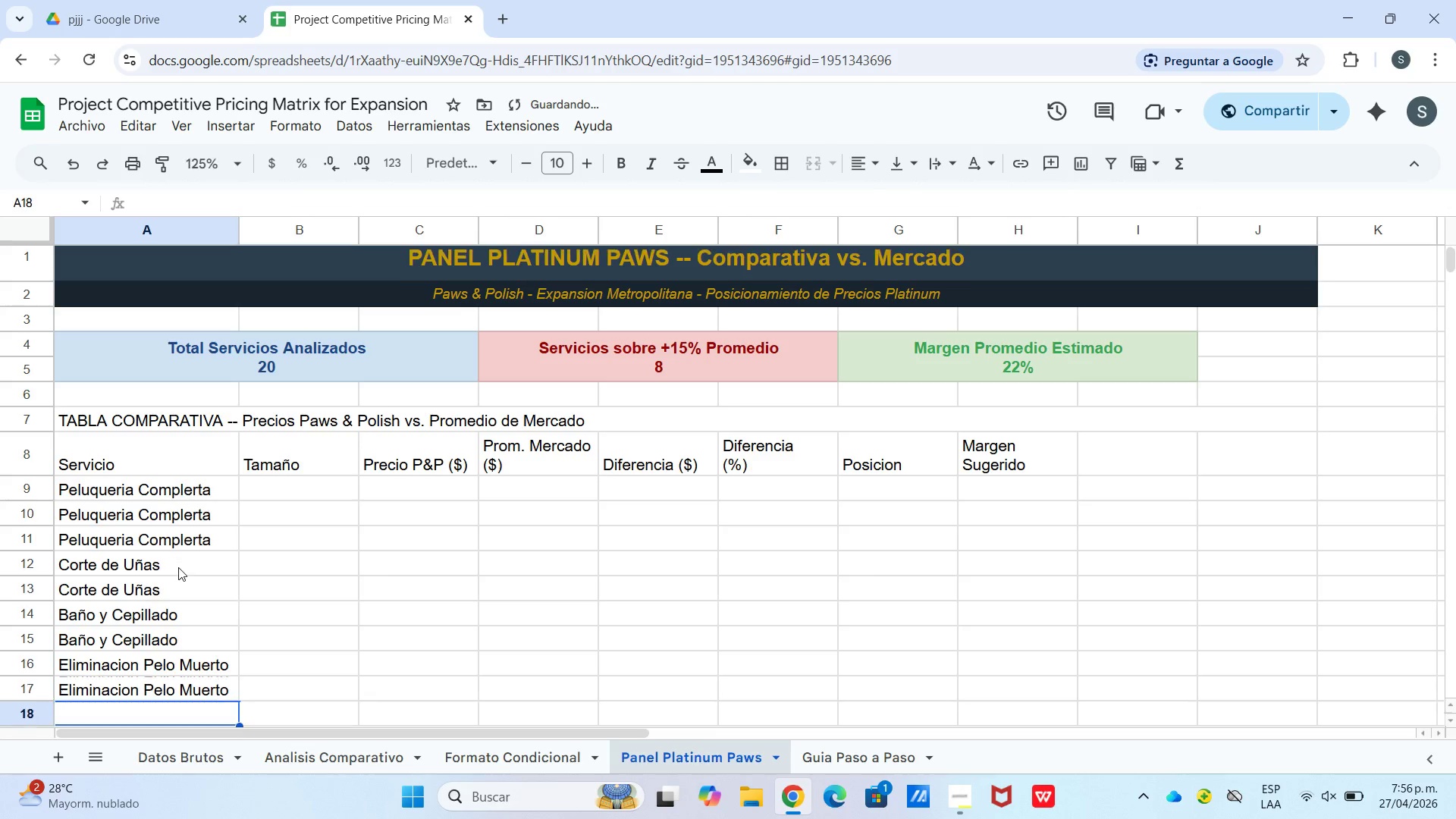 
type(El)
 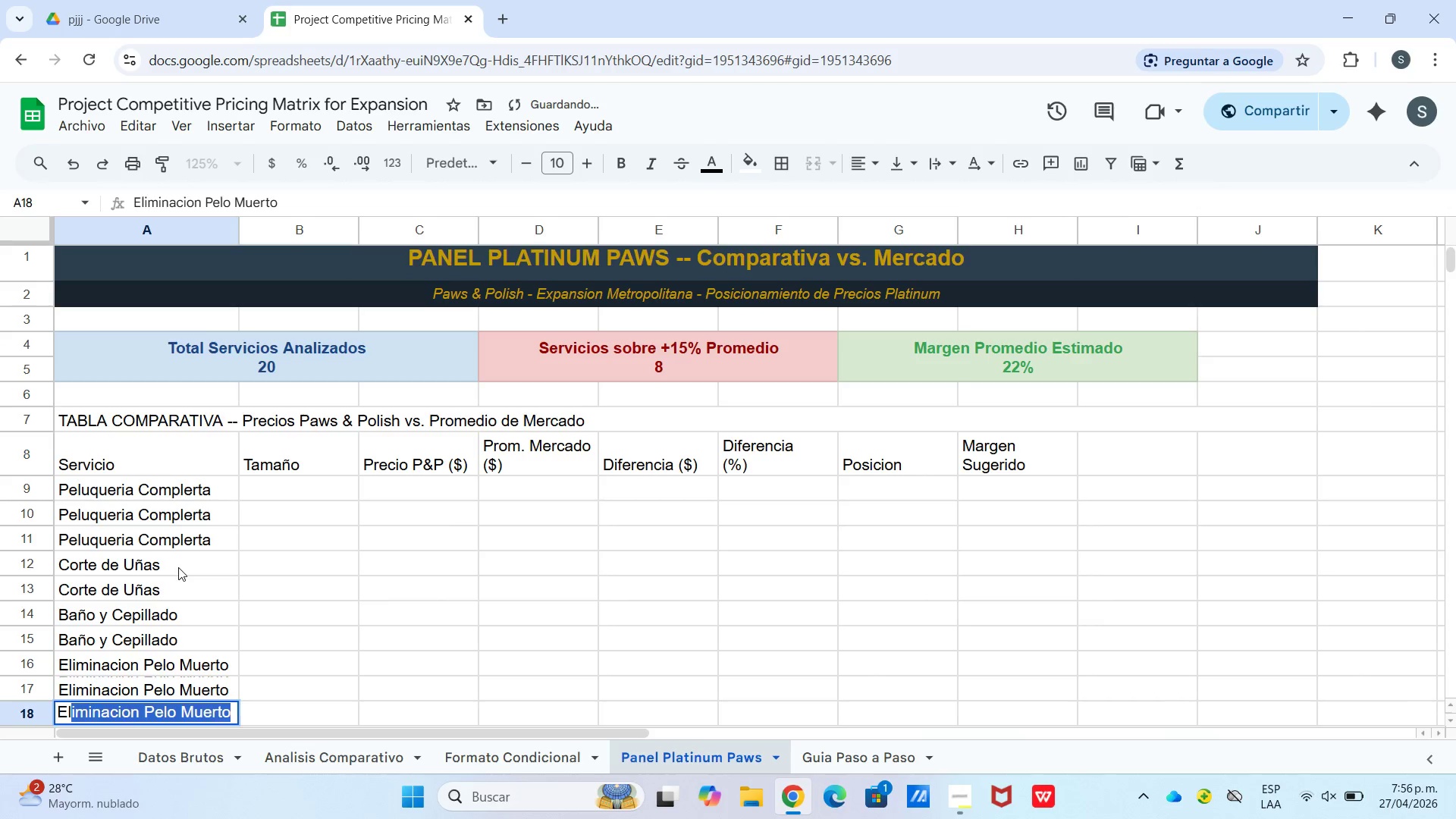 
key(Enter)
 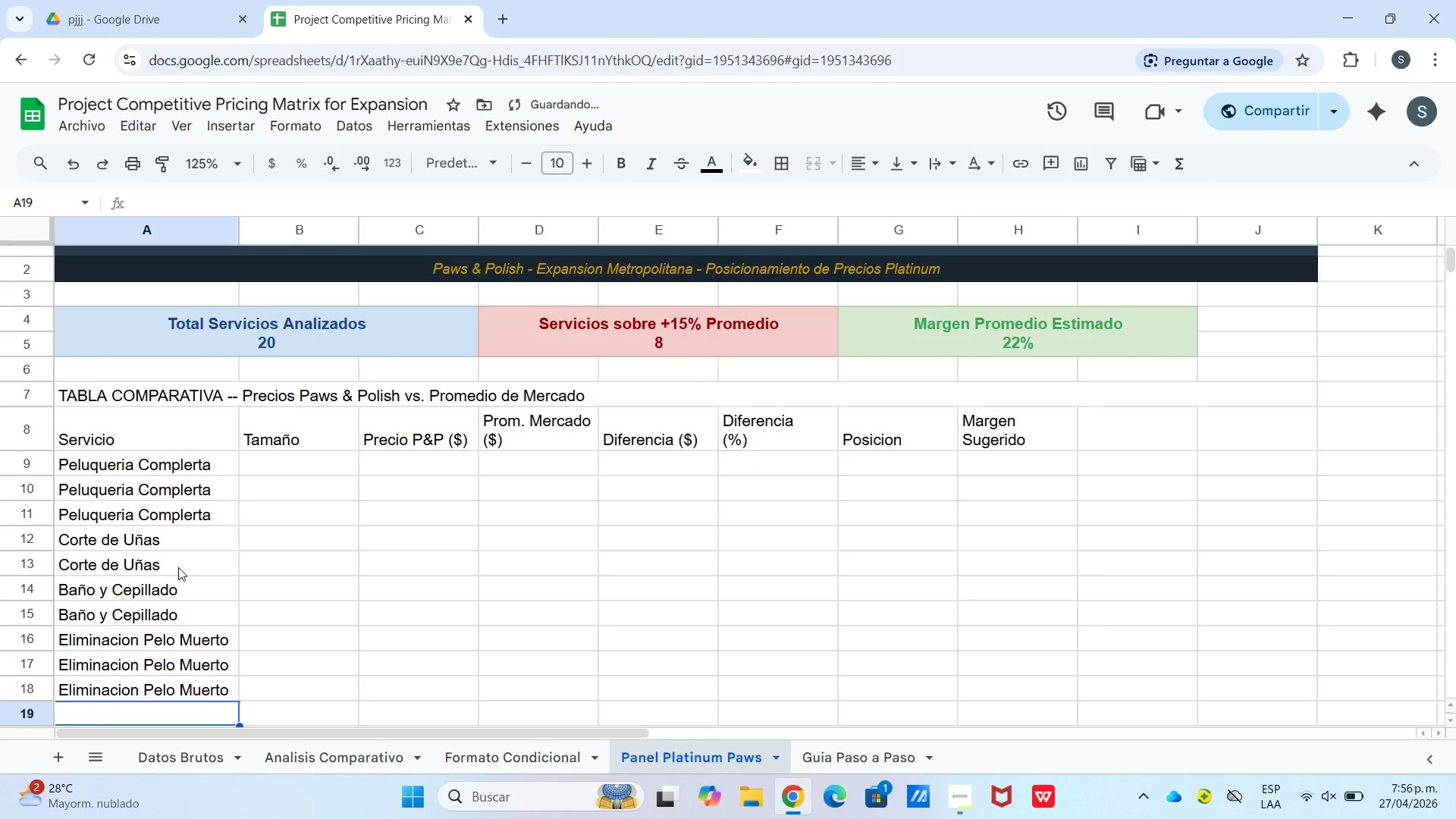 
type(E)
key(Backspace)
key(Backspace)
key(Backspace)
key(Backspace)
key(Backspace)
type(Ttar)
key(Backspace)
key(Backspace)
key(Backspace)
type(ratat)
key(Backspace)
type(miento Facial Arandano)
 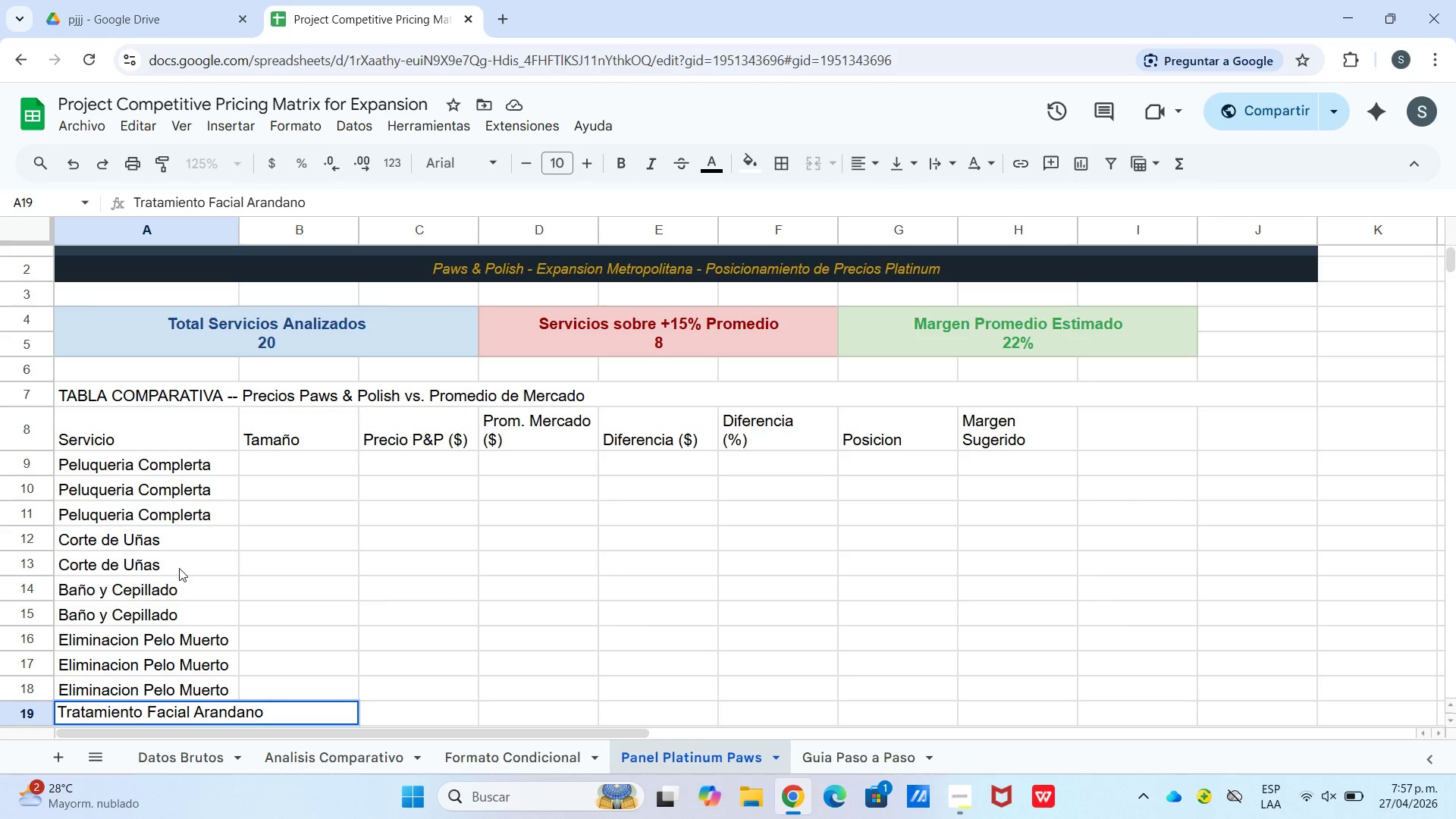 
key(Enter)
 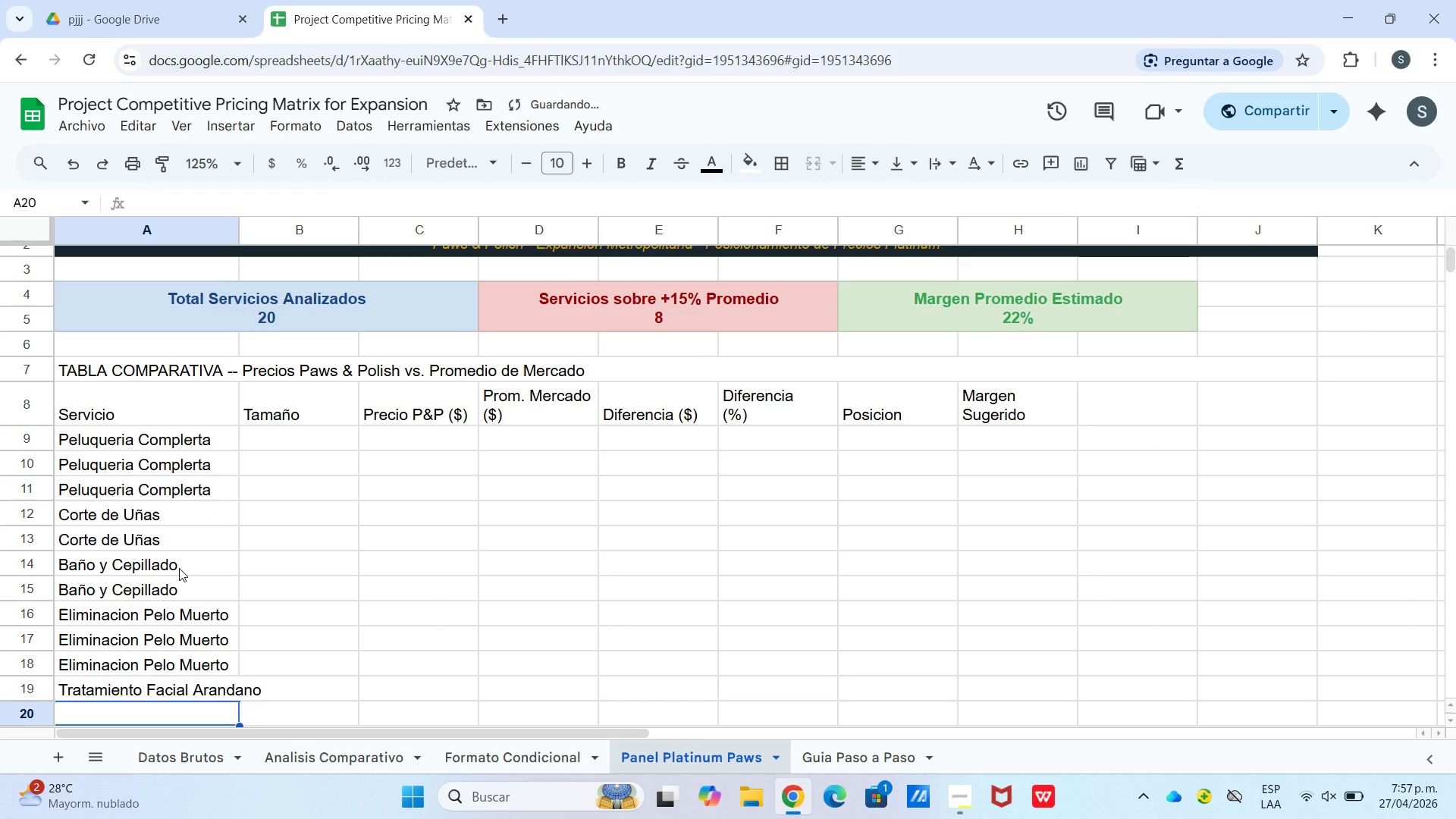 
type(Tr)
 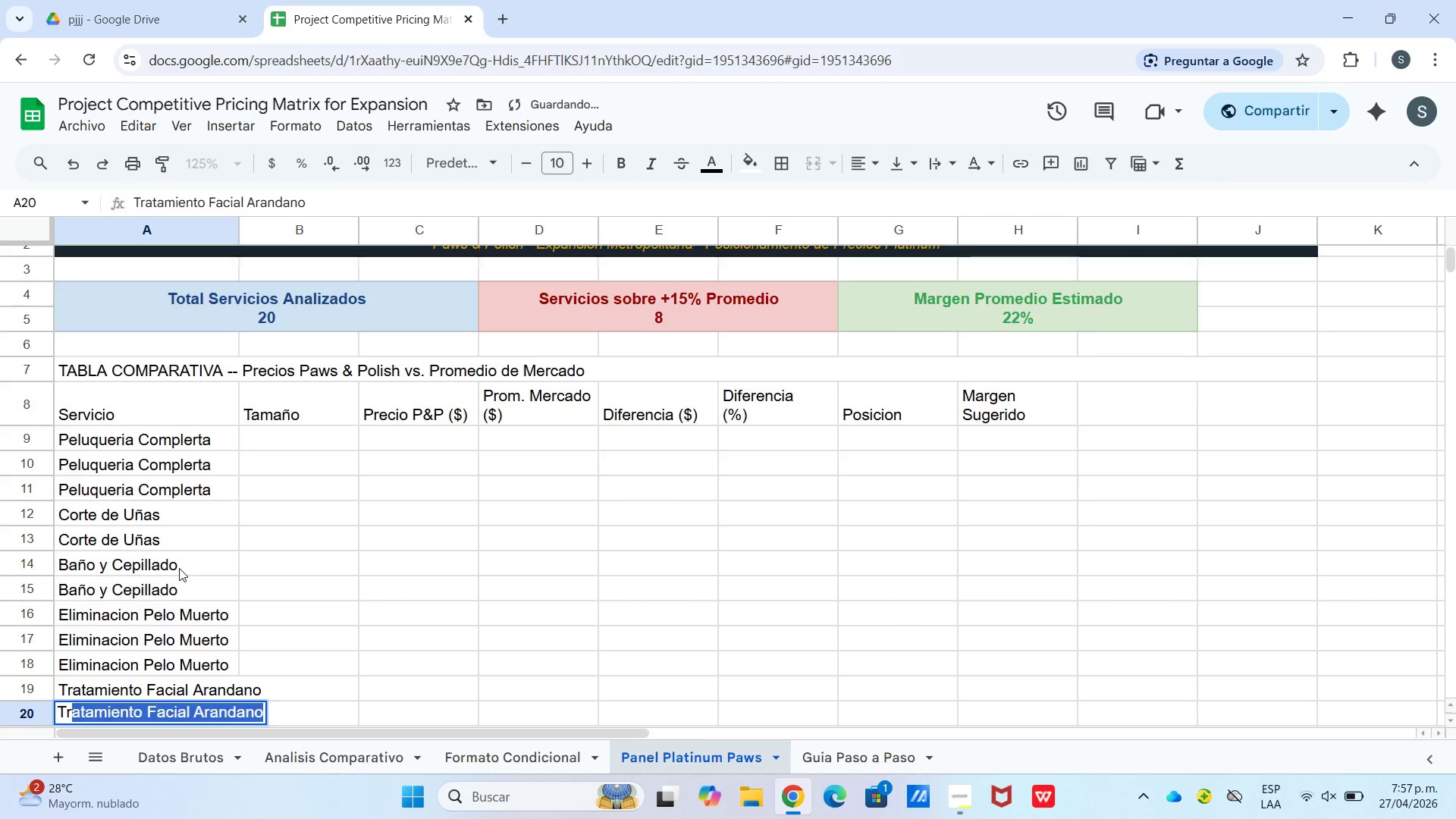 
key(Enter)
 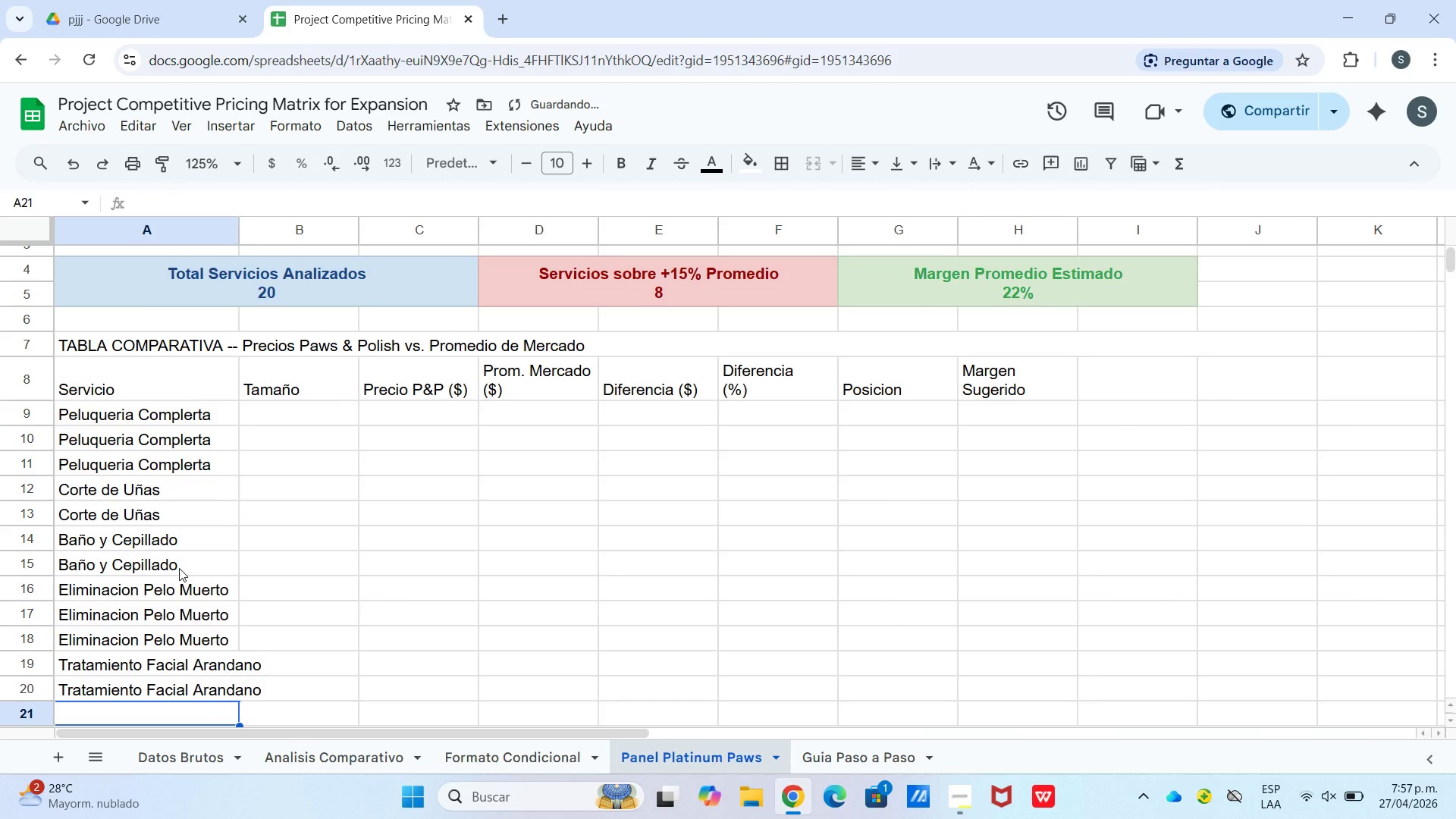 
type(TR)
 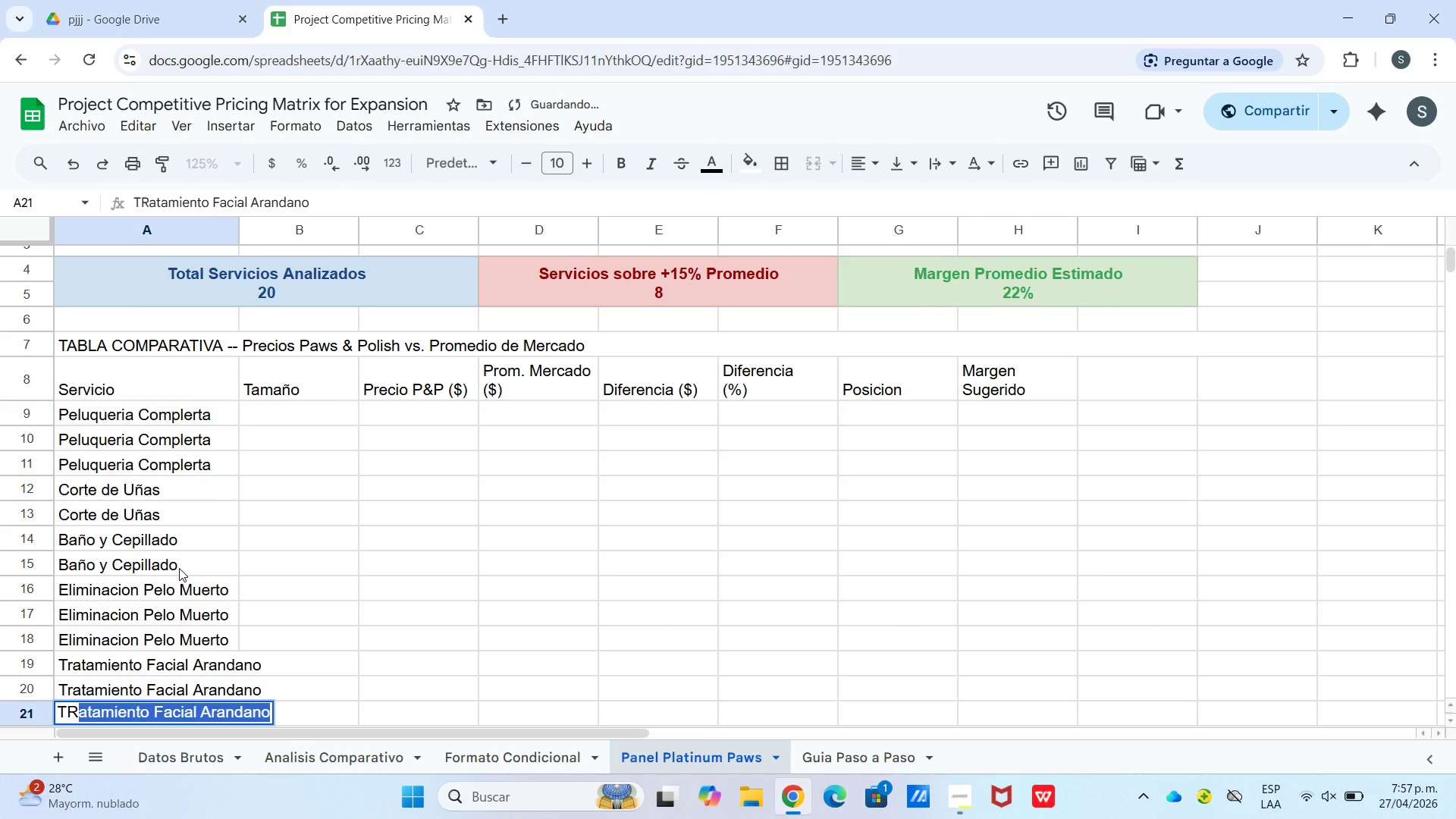 
key(Enter)
 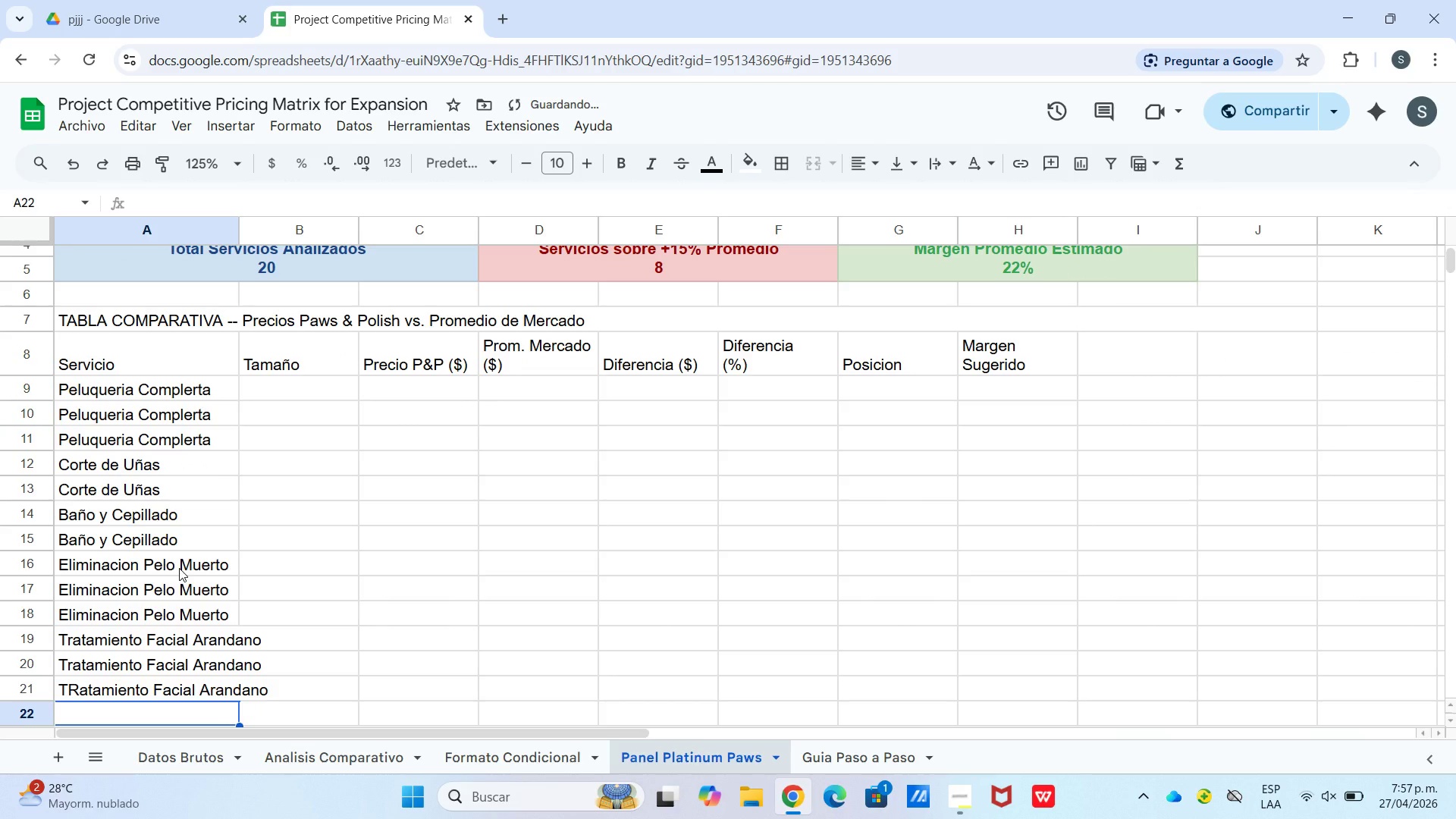 
key(ArrowUp)
 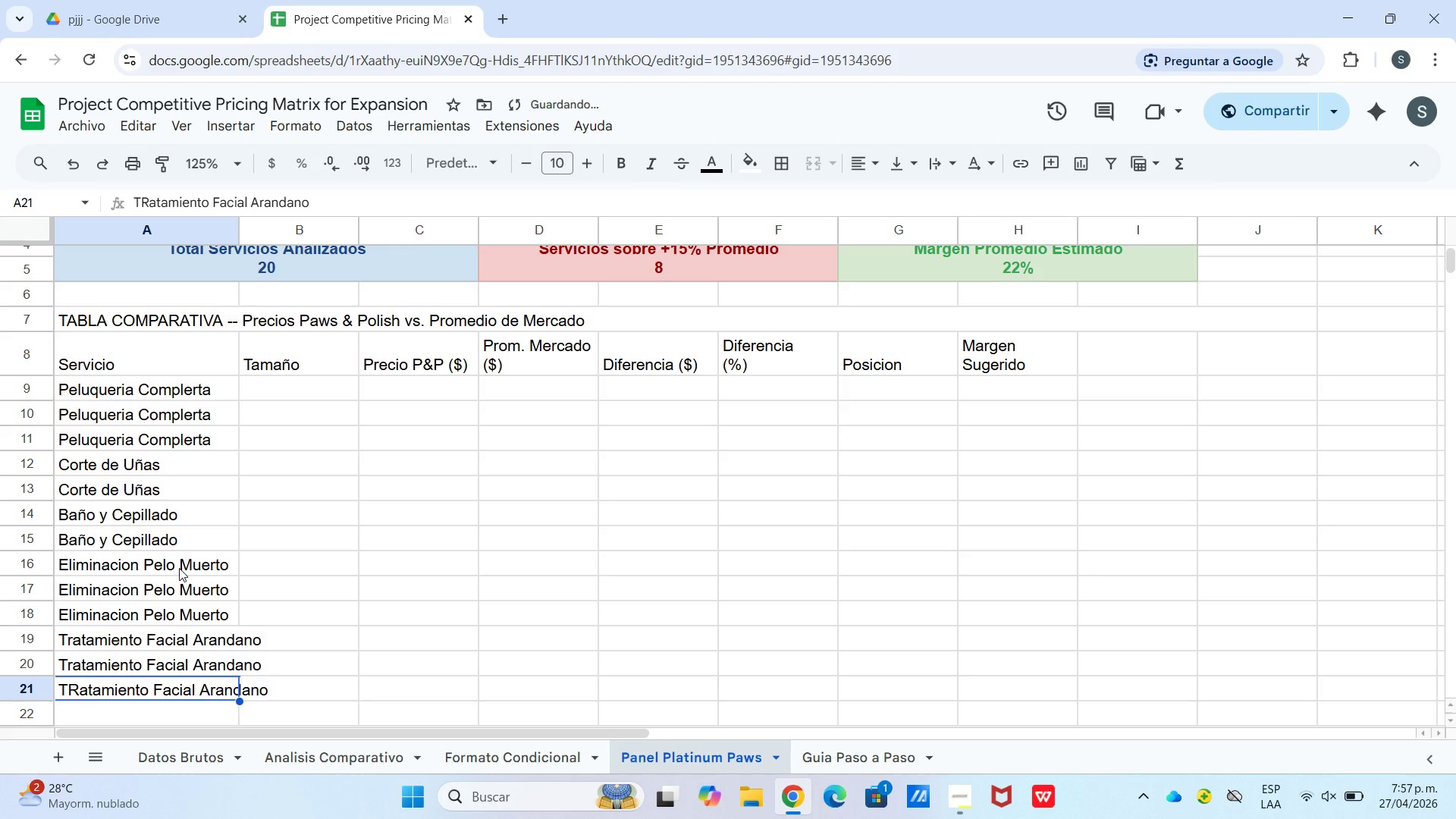 
key(Enter)
 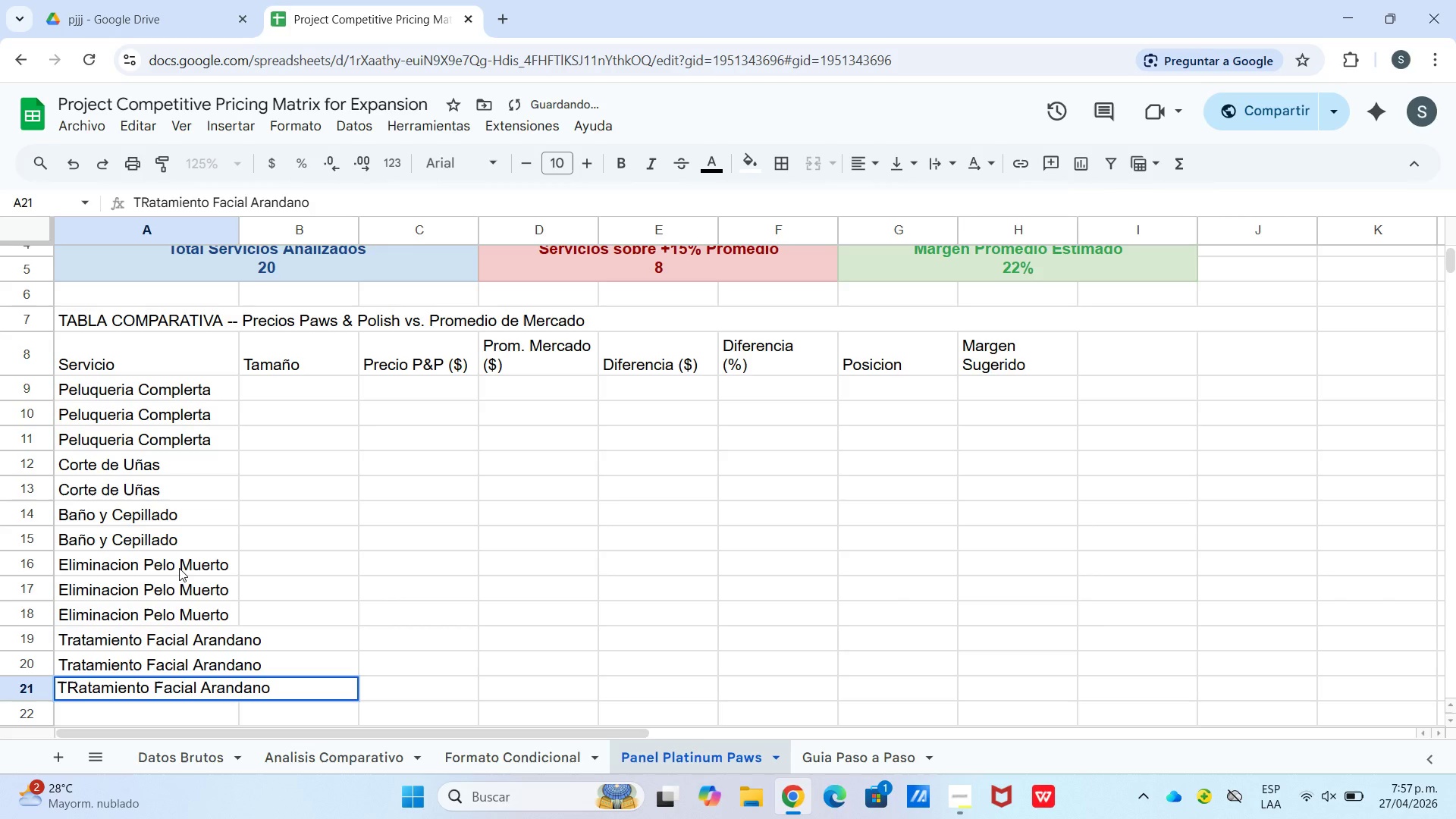 
hold_key(key=ArrowLeft, duration=1.38)
 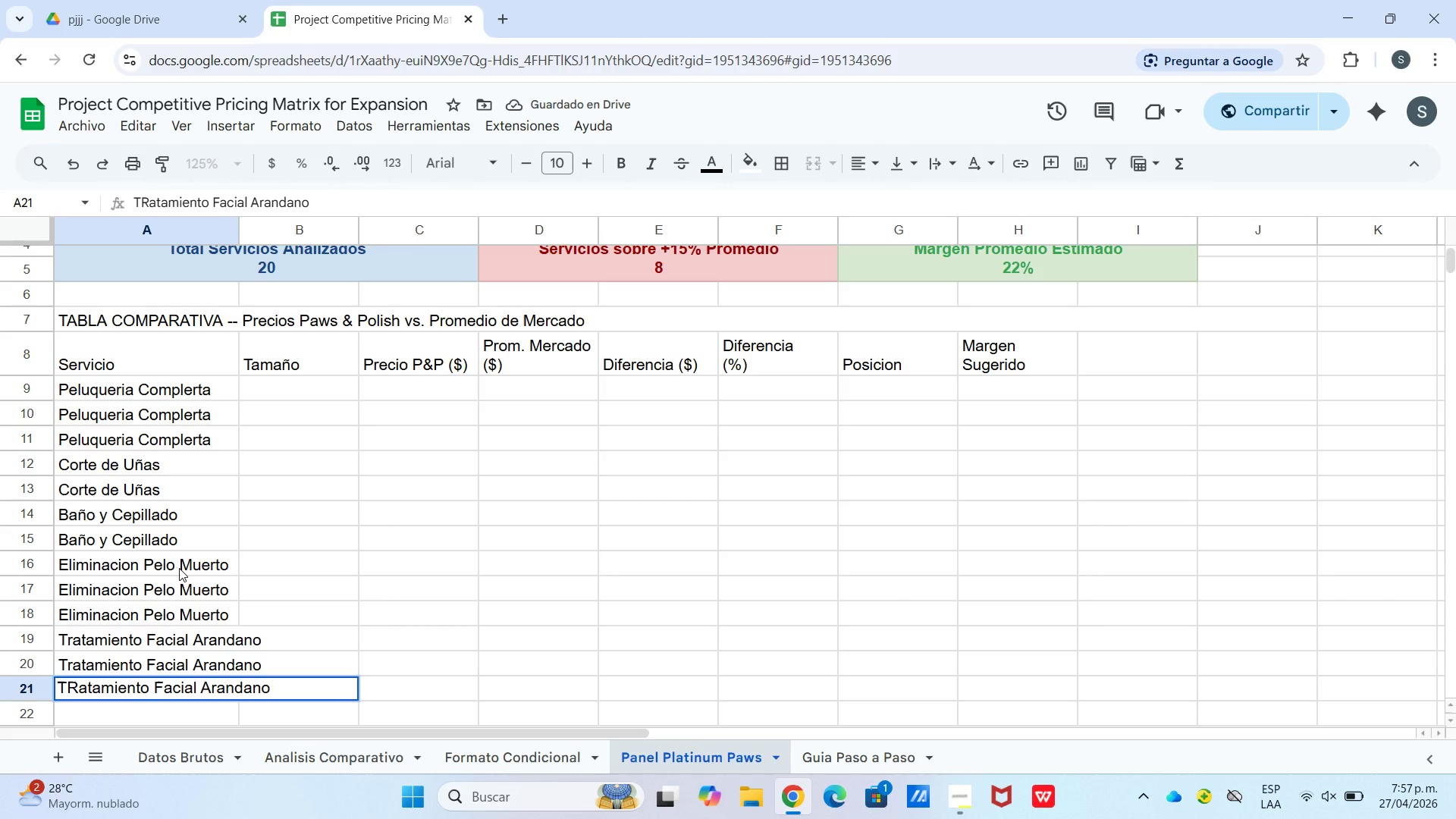 
key(ArrowRight)
 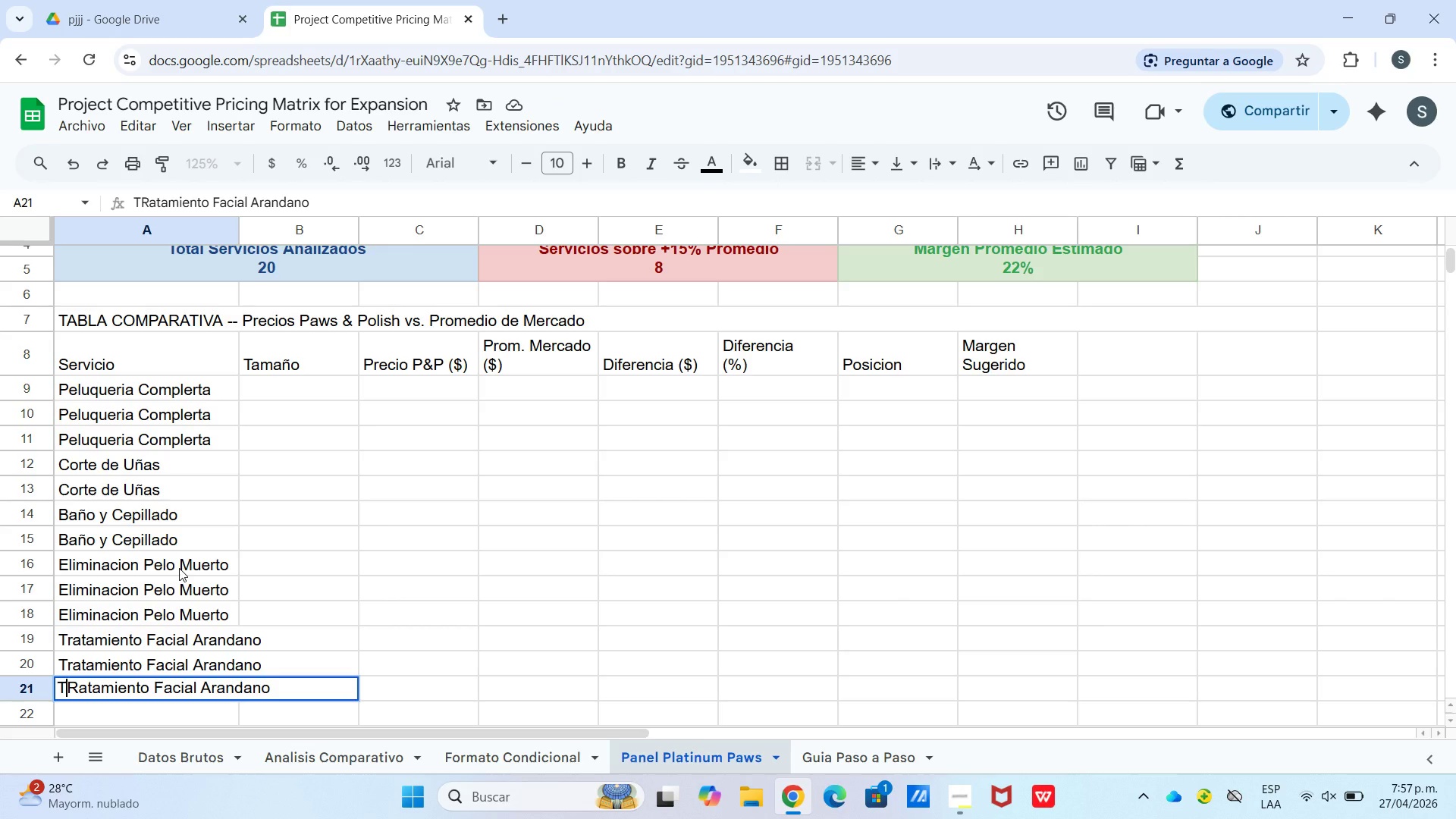 
key(ArrowRight)
 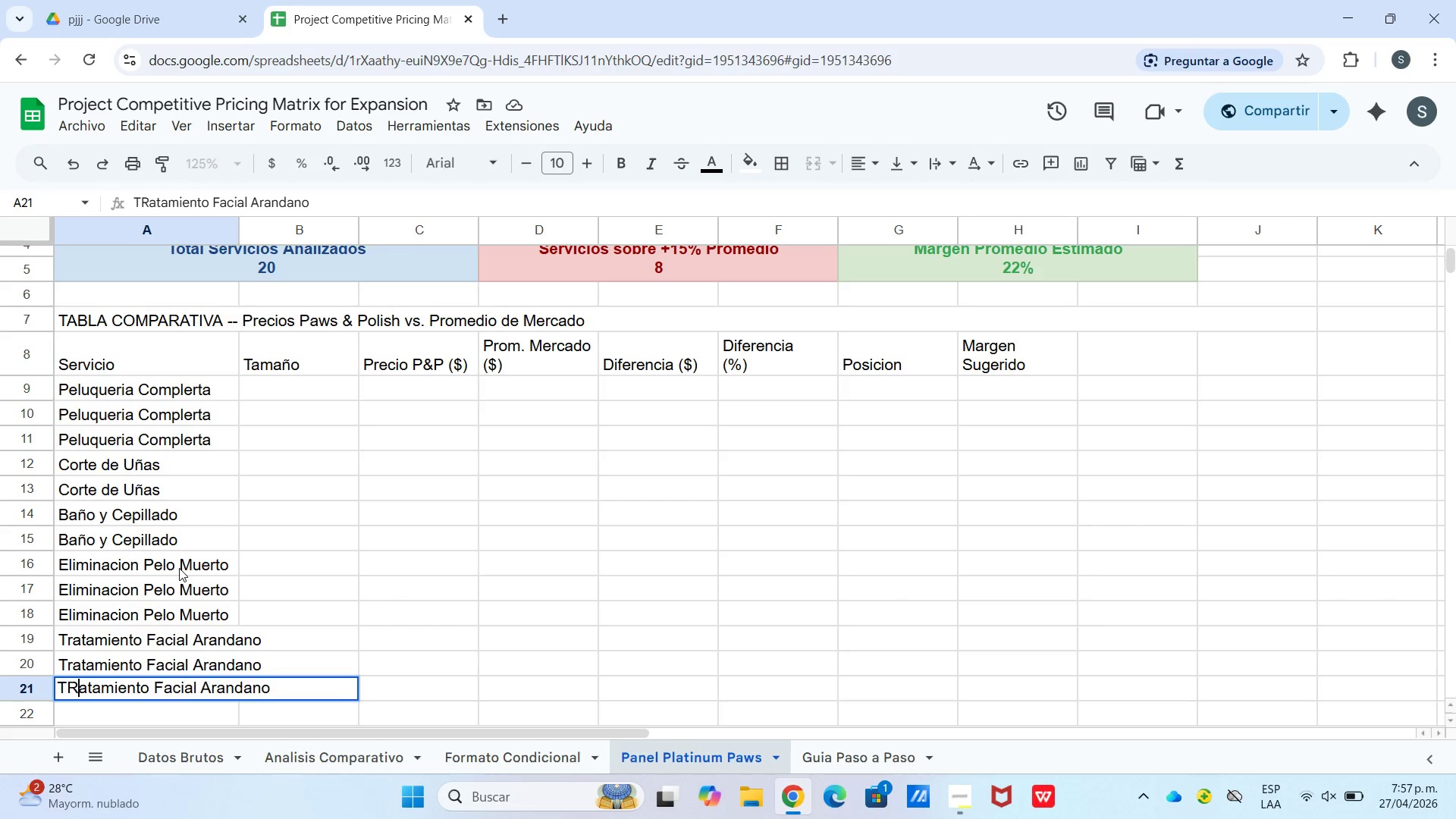 
key(Backspace)
 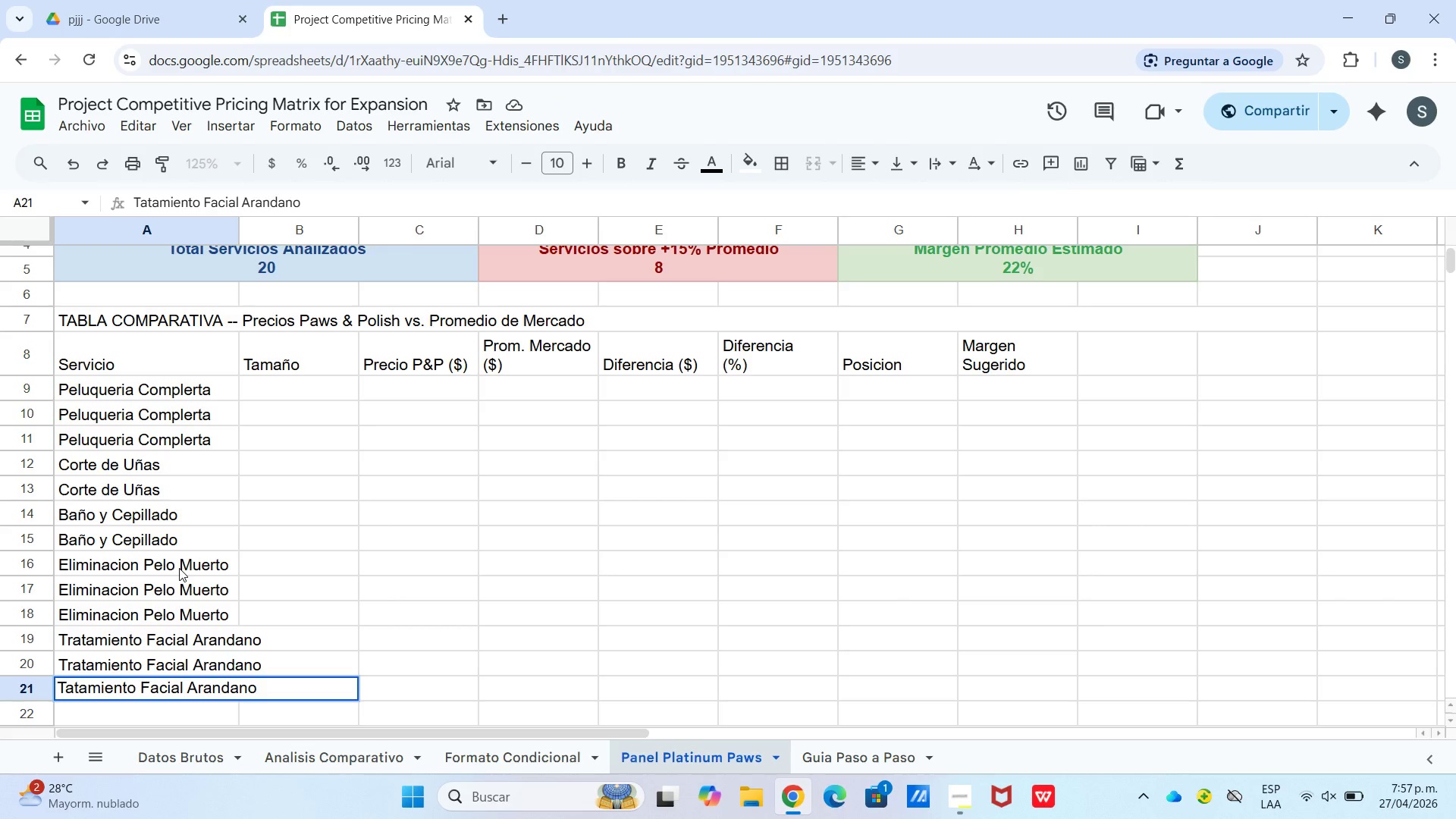 
key(A)
 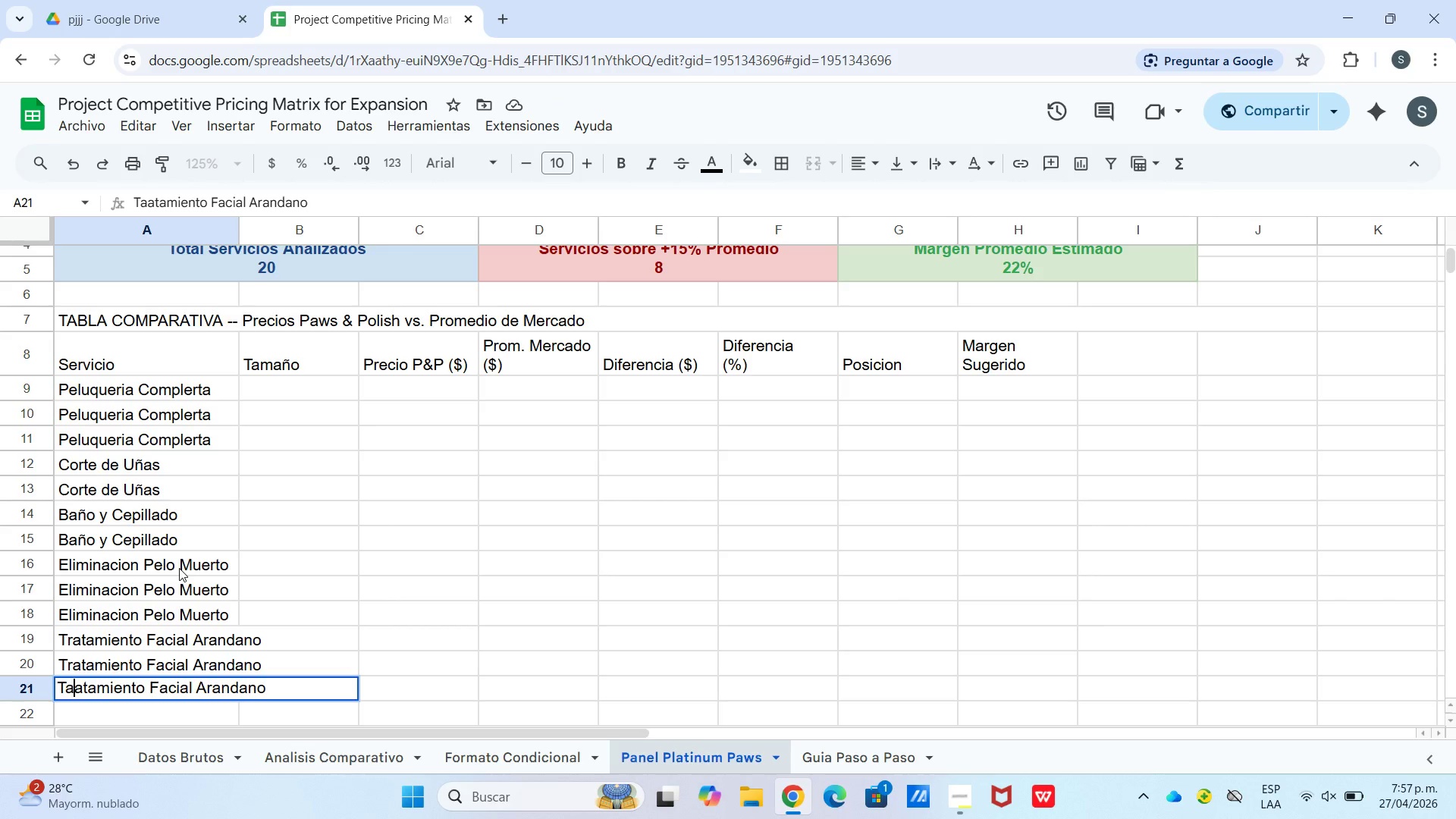 
key(Backspace)
 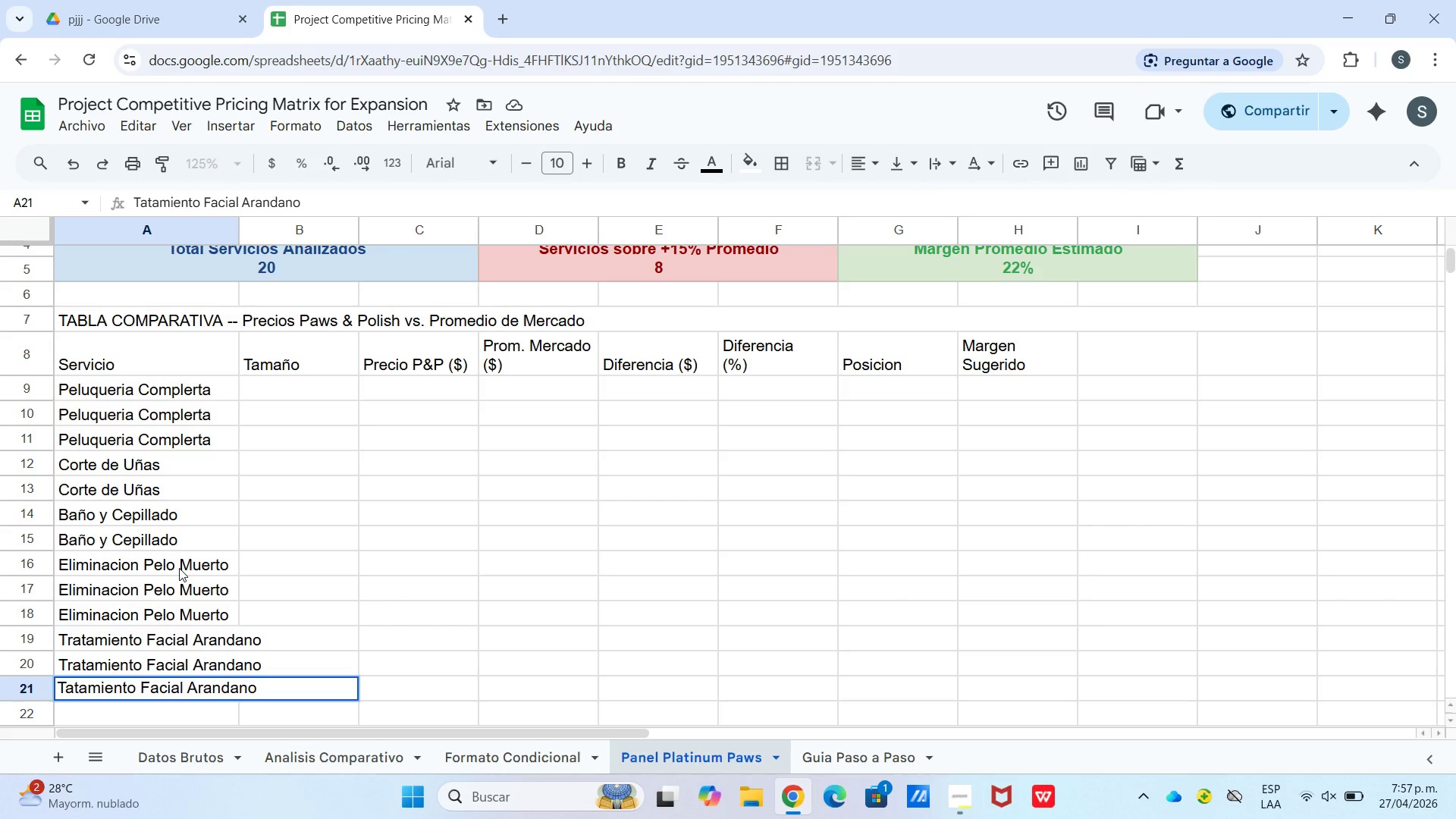 
key(R)
 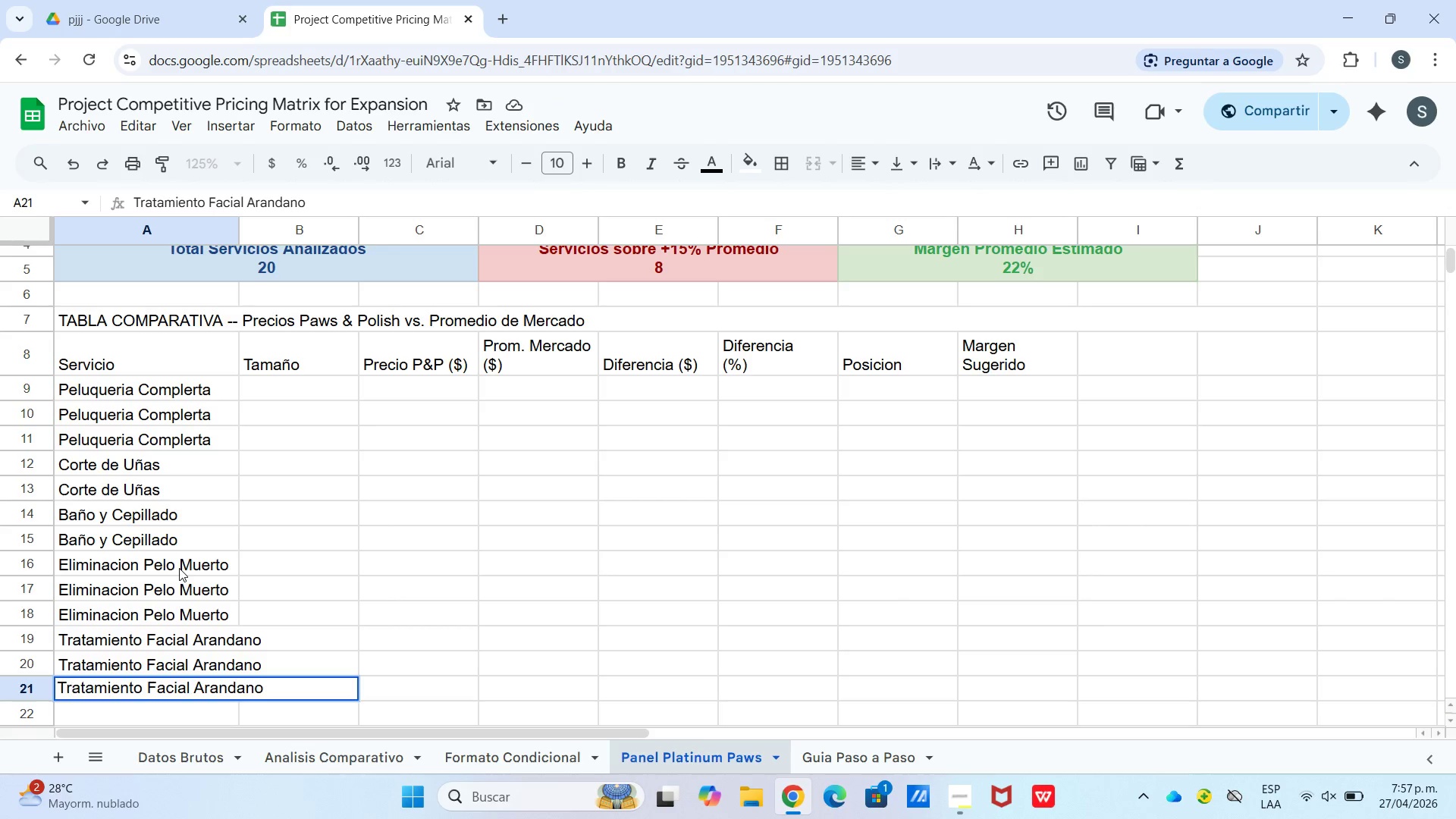 
key(Enter)
 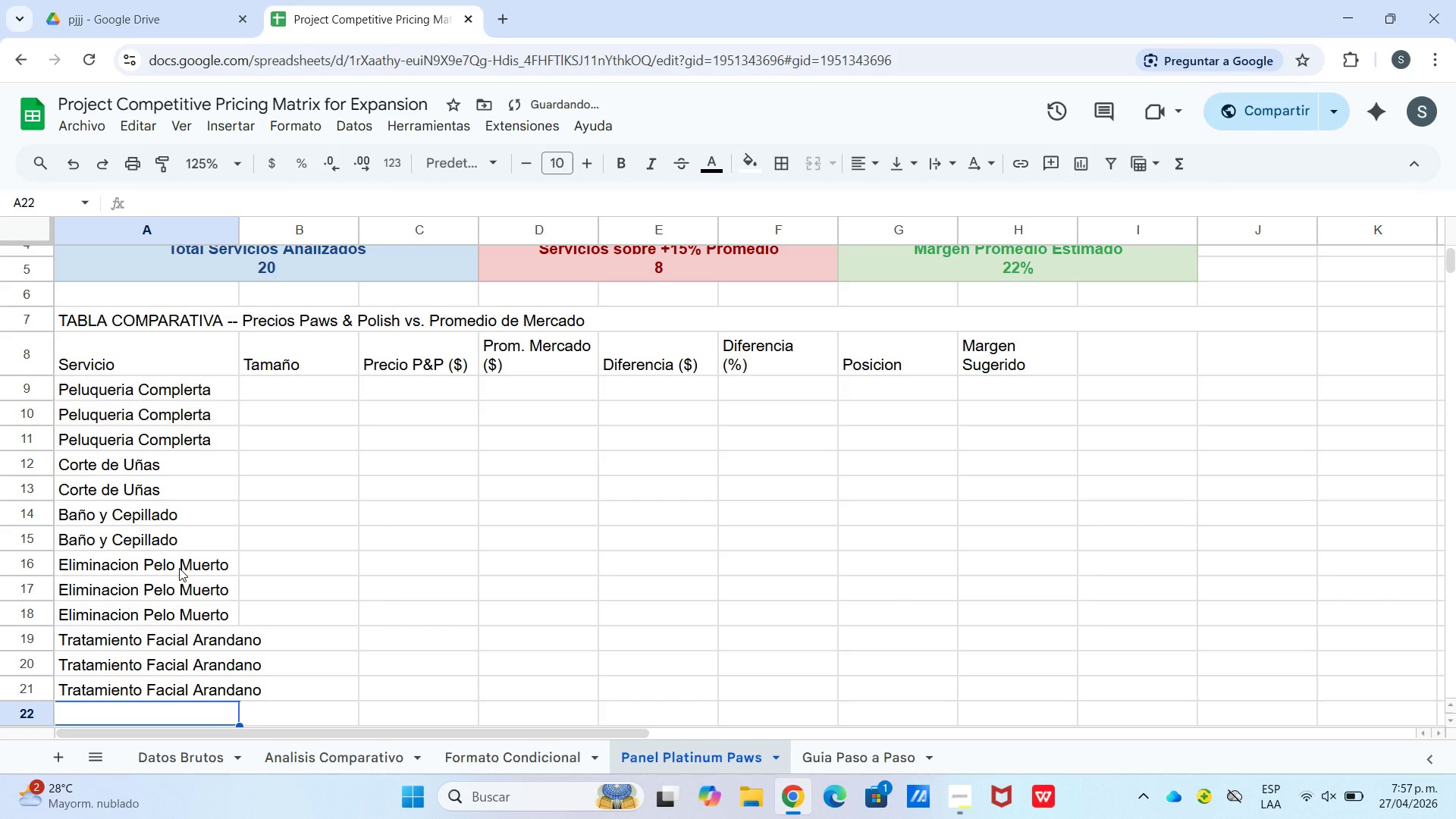 
type(Masaje Relajna)
key(Backspace)
key(Backspace)
type(ante)
 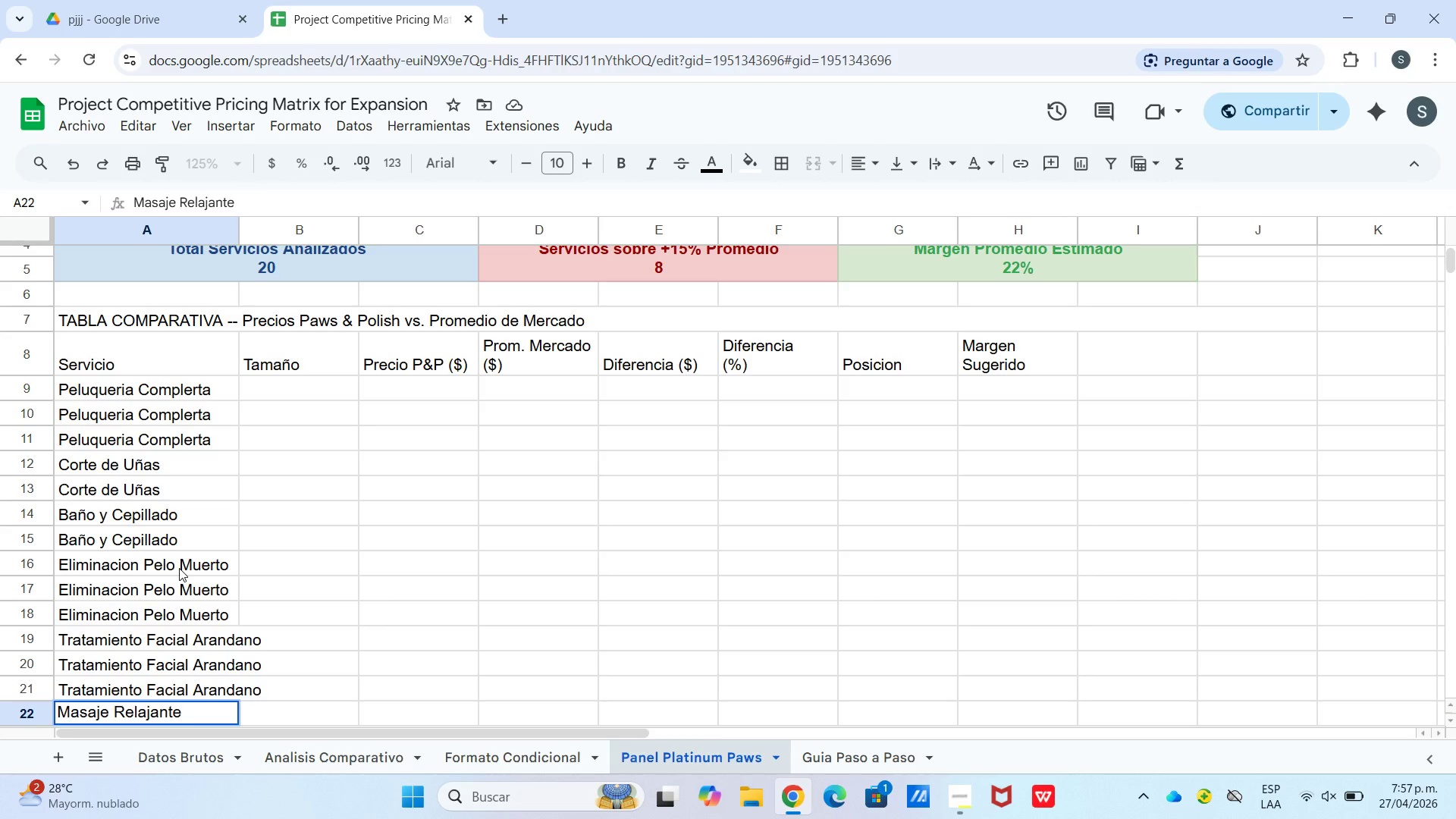 
key(Enter)
 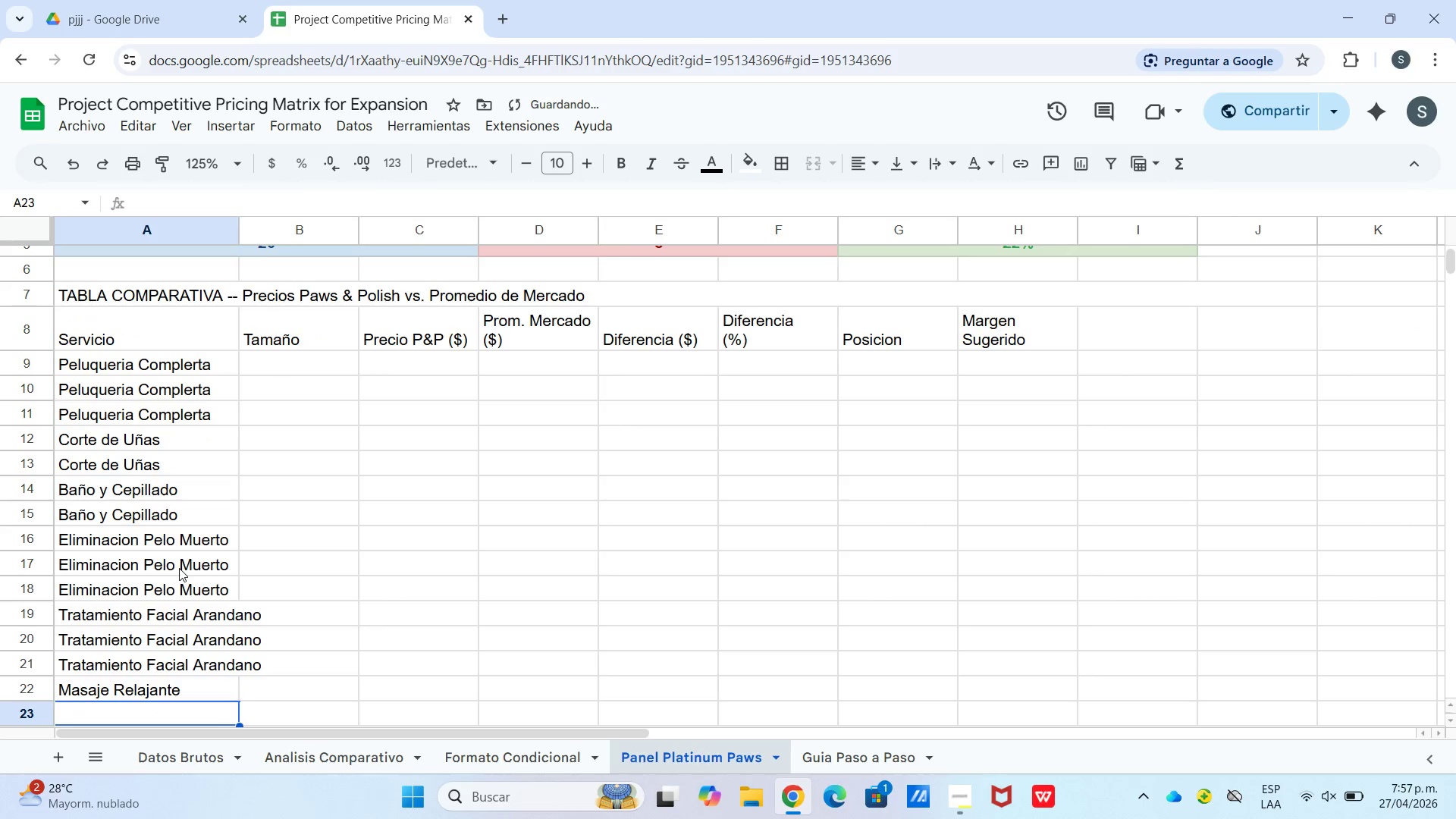 
type(Masa)
 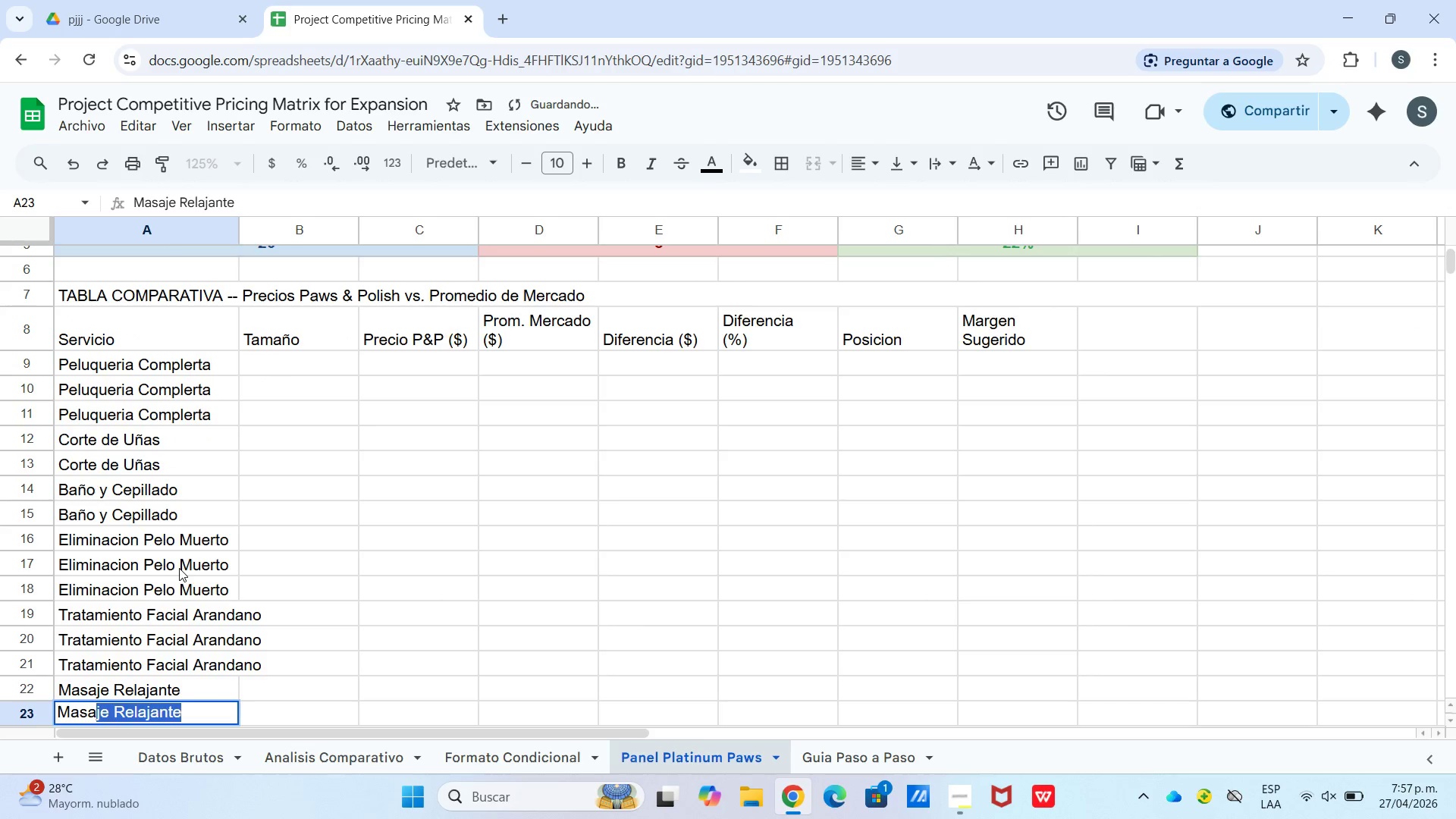 
key(Enter)
 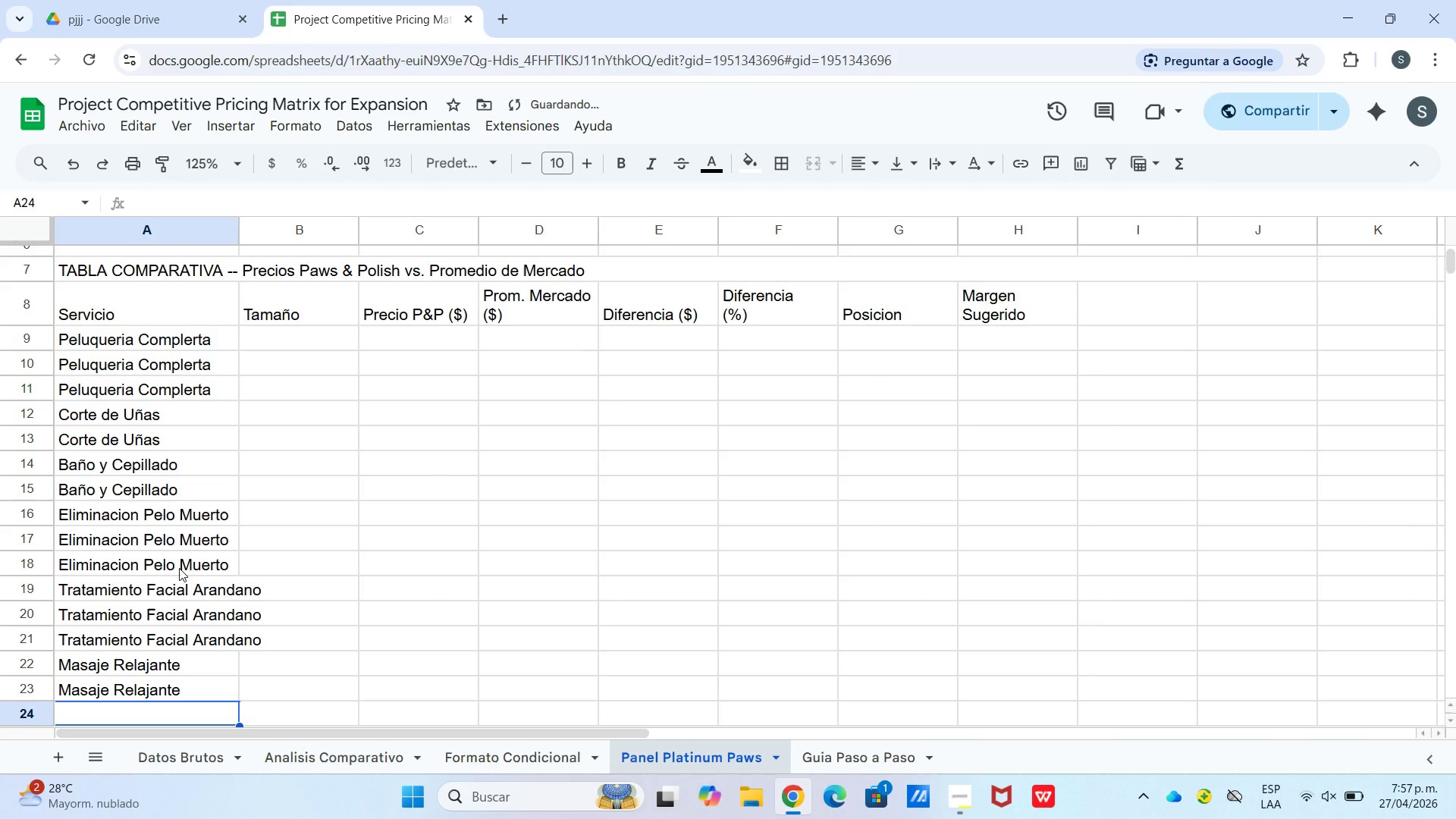 
type(Cargo por Desplaaz)
key(Backspace)
key(Backspace)
type(zamiento)
 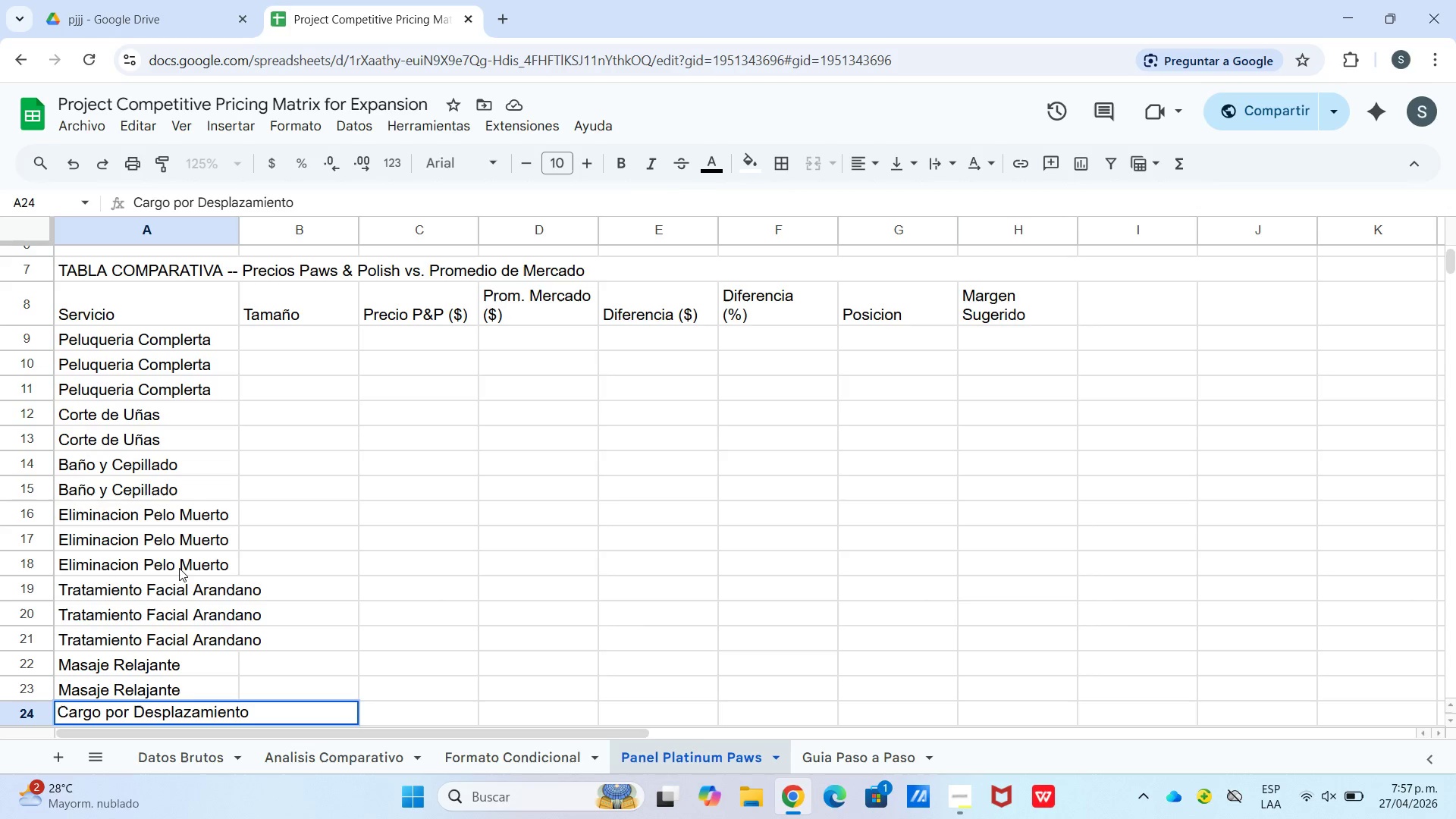 
key(Enter)
 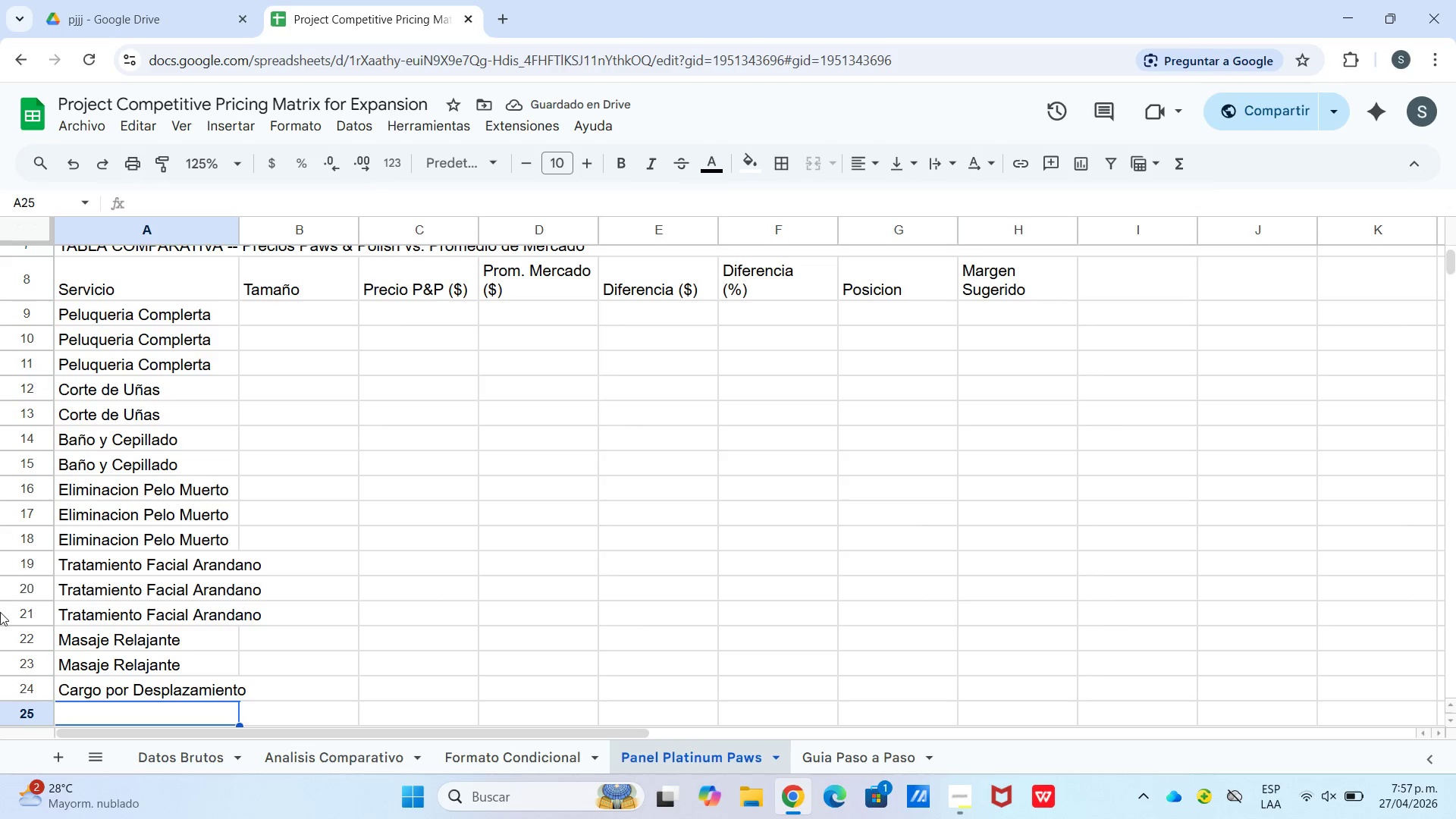 
left_click([279, 757])
 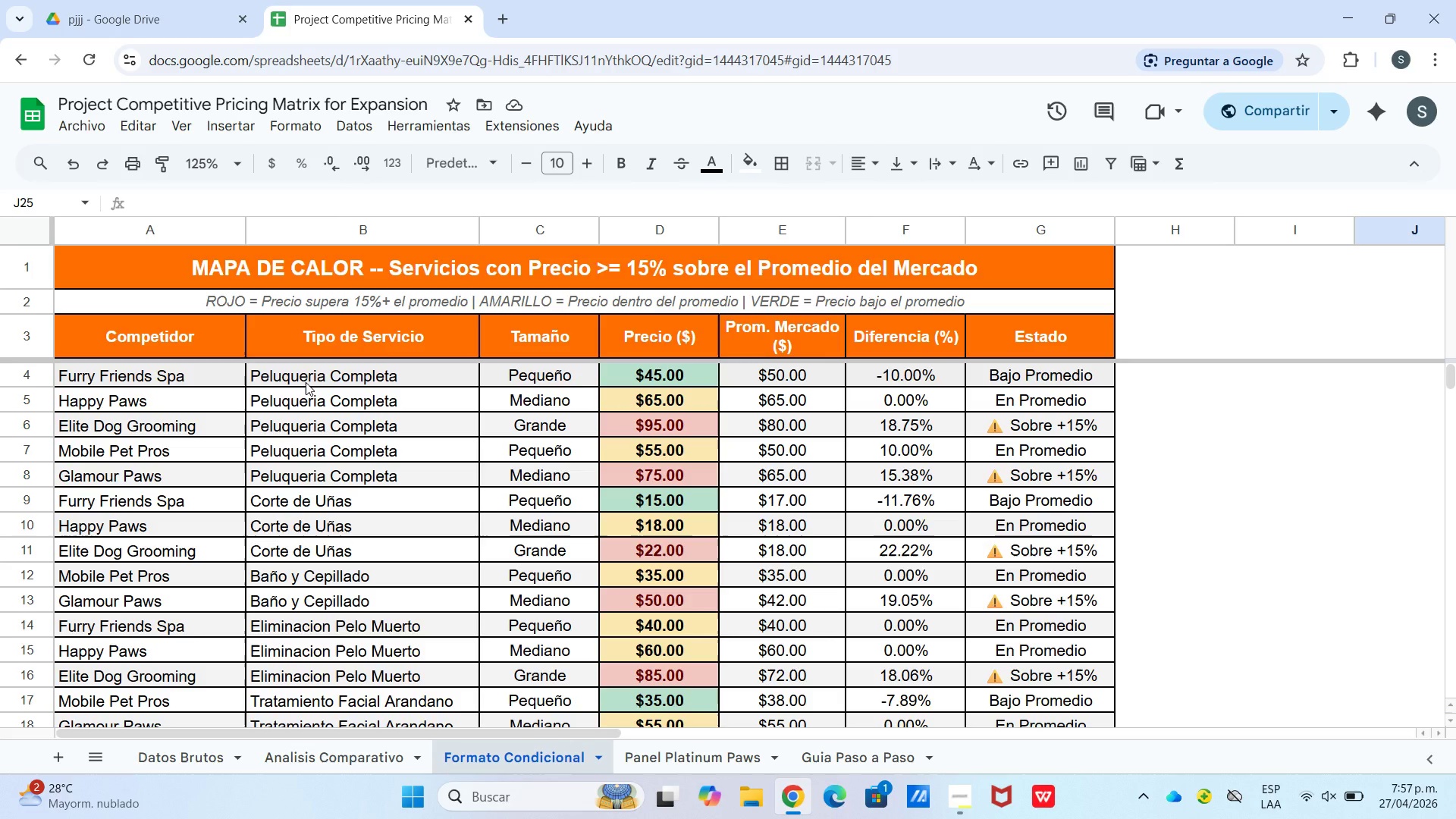 
left_click_drag(start_coordinate=[306, 380], to_coordinate=[306, 384])
 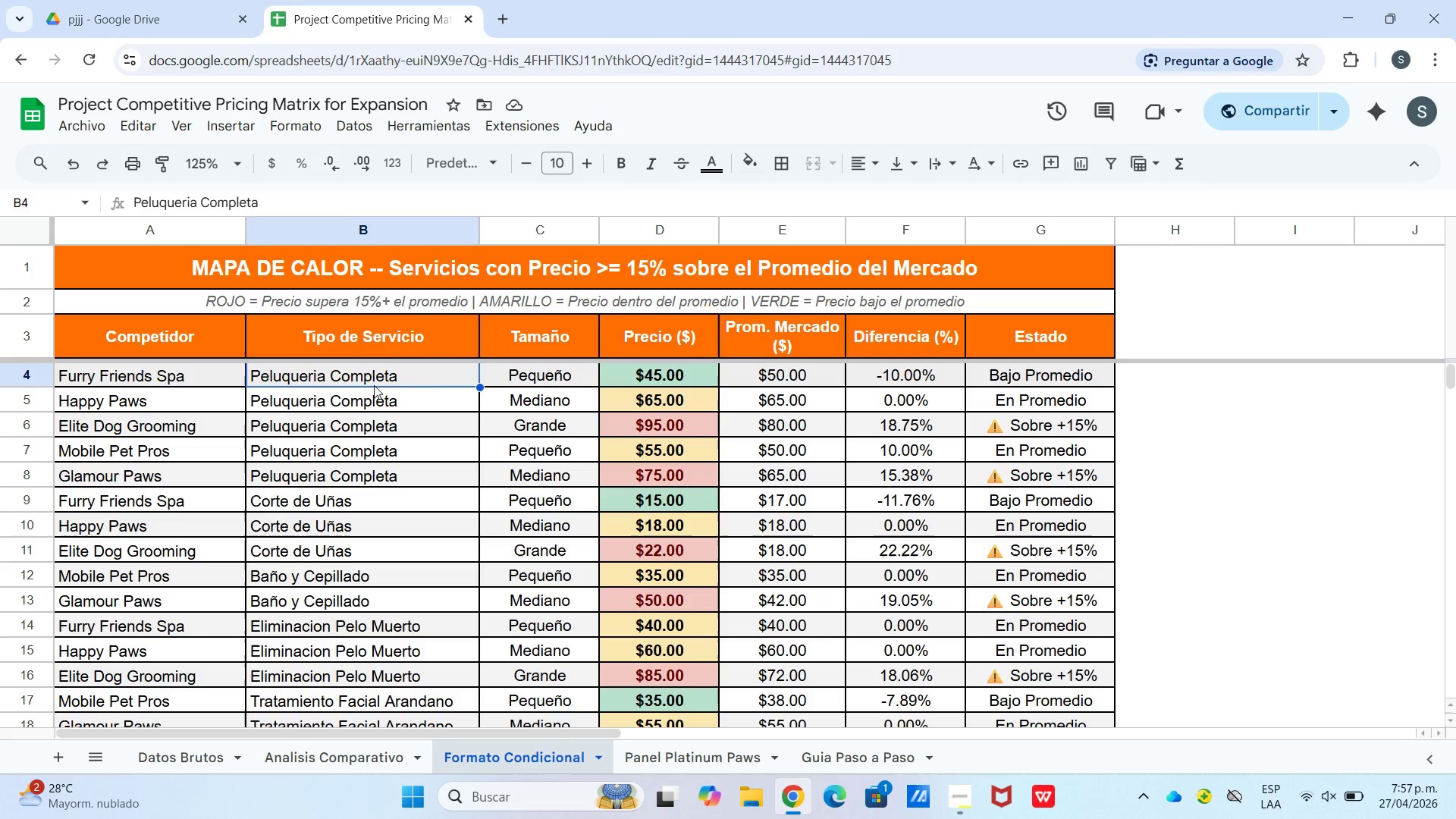 
left_click([378, 387])
 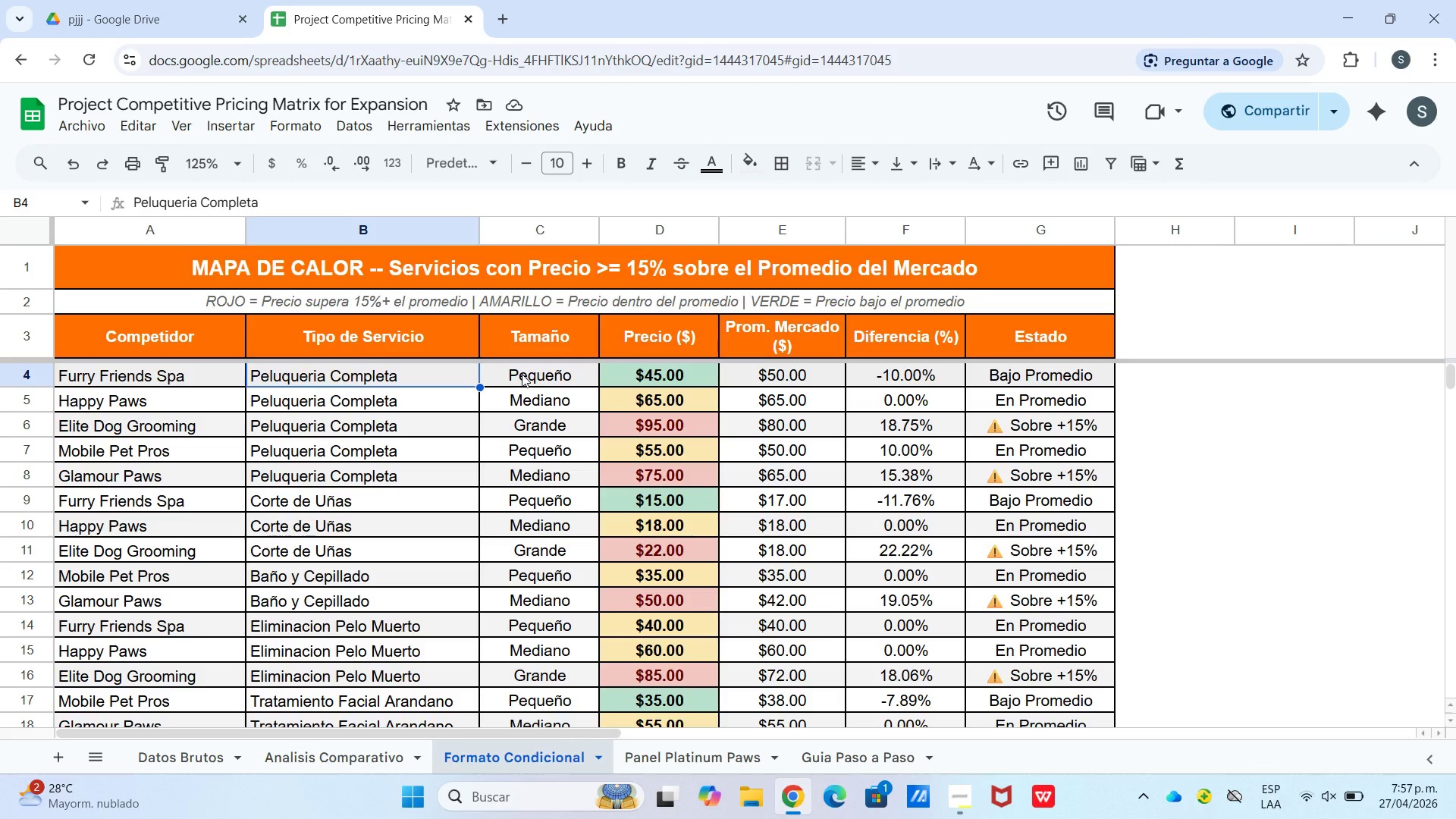 
left_click_drag(start_coordinate=[522, 374], to_coordinate=[532, 387])
 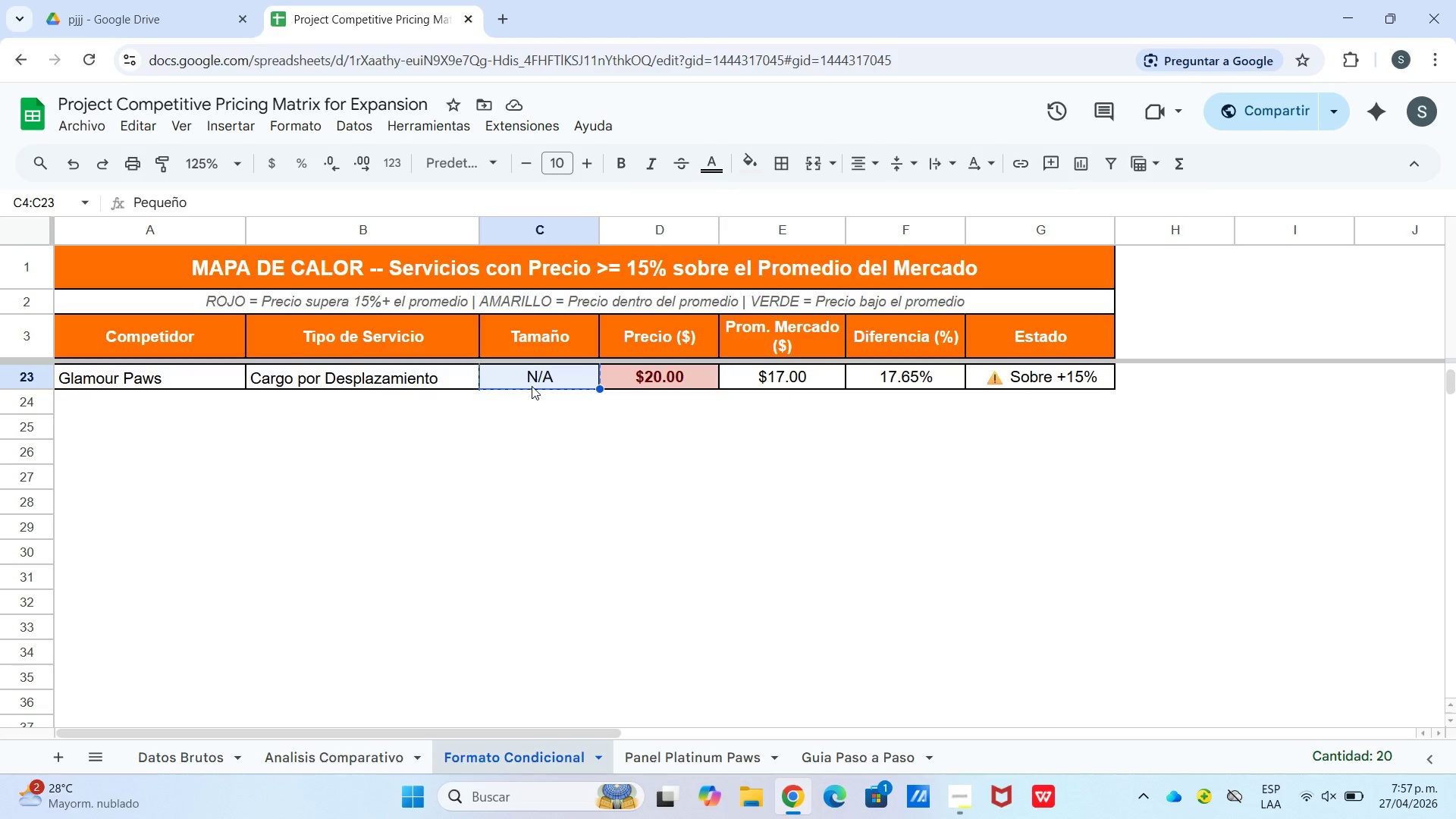 
scroll: coordinate [531, 560], scroll_direction: down, amount: 4.0
 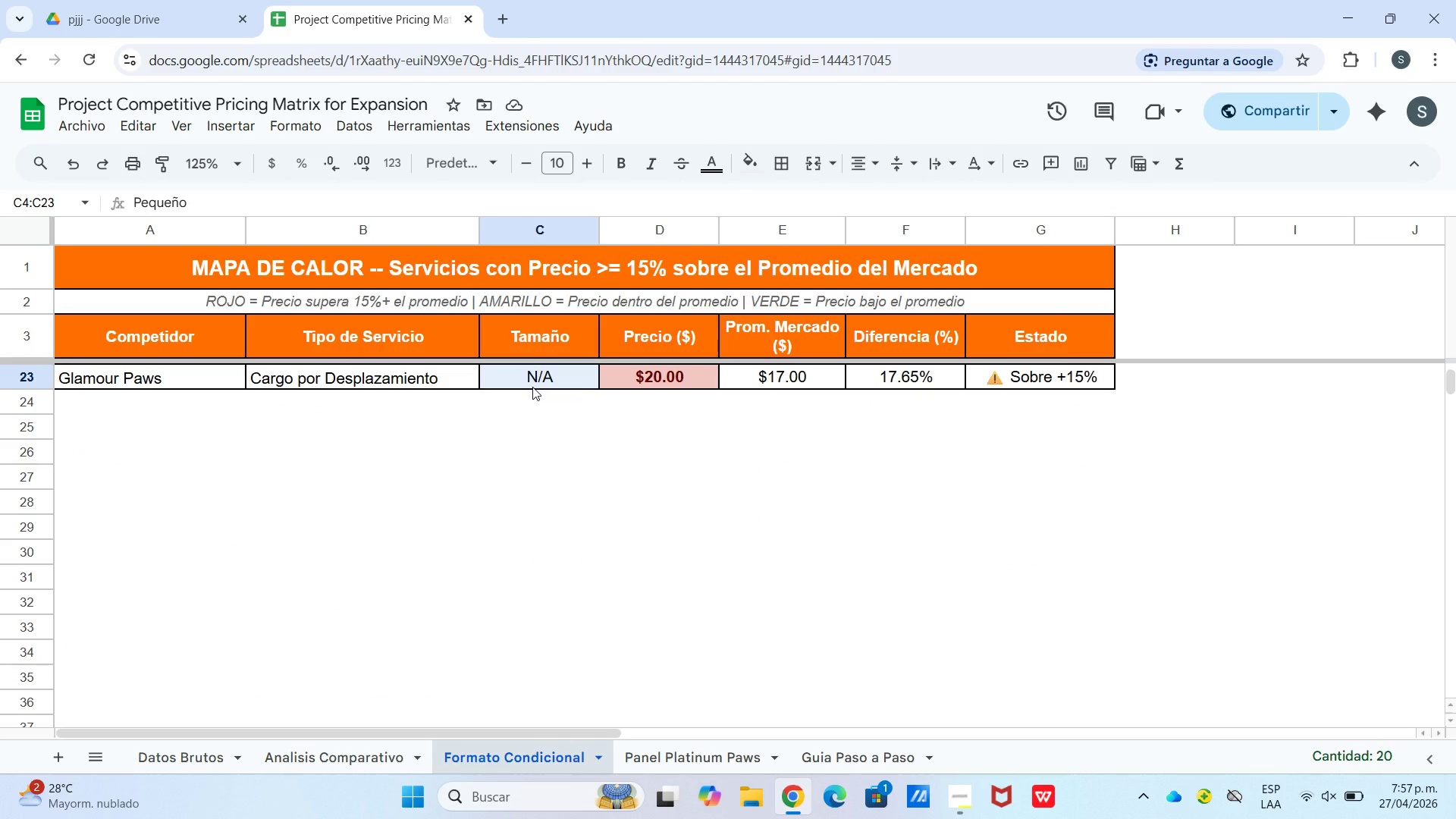 
key(Control+C)
 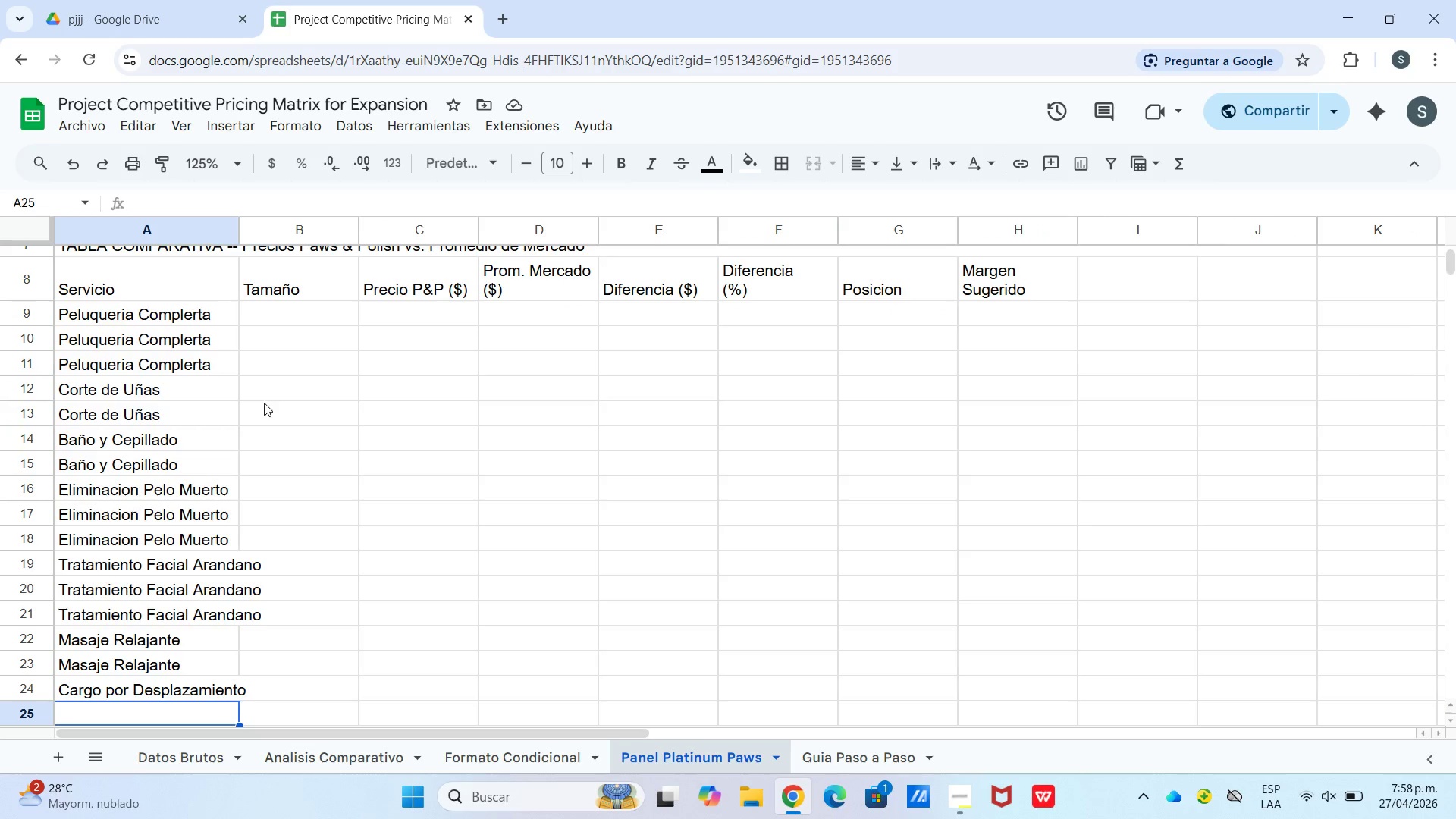 
left_click([285, 311])
 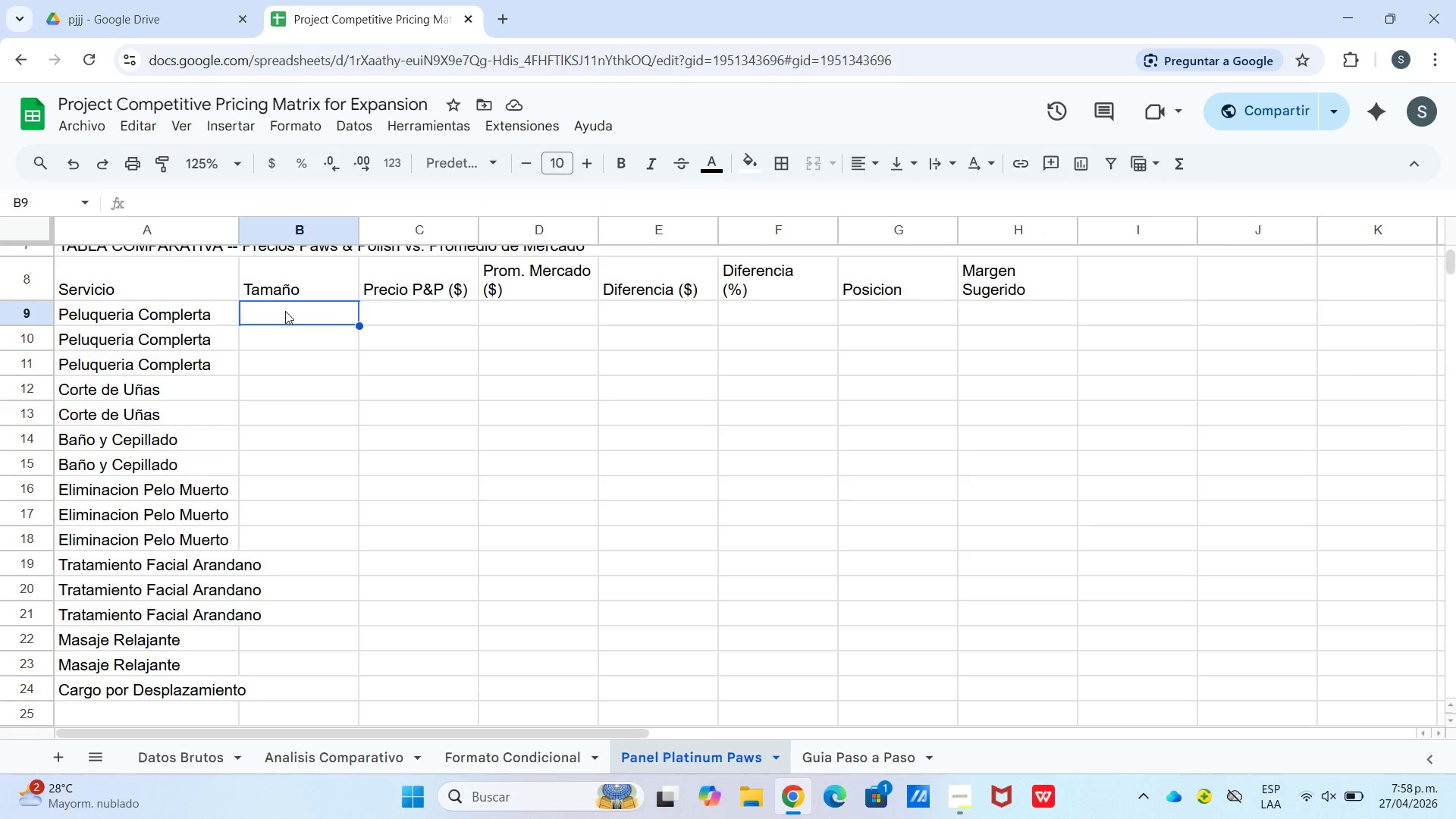 
key(Control+V)
 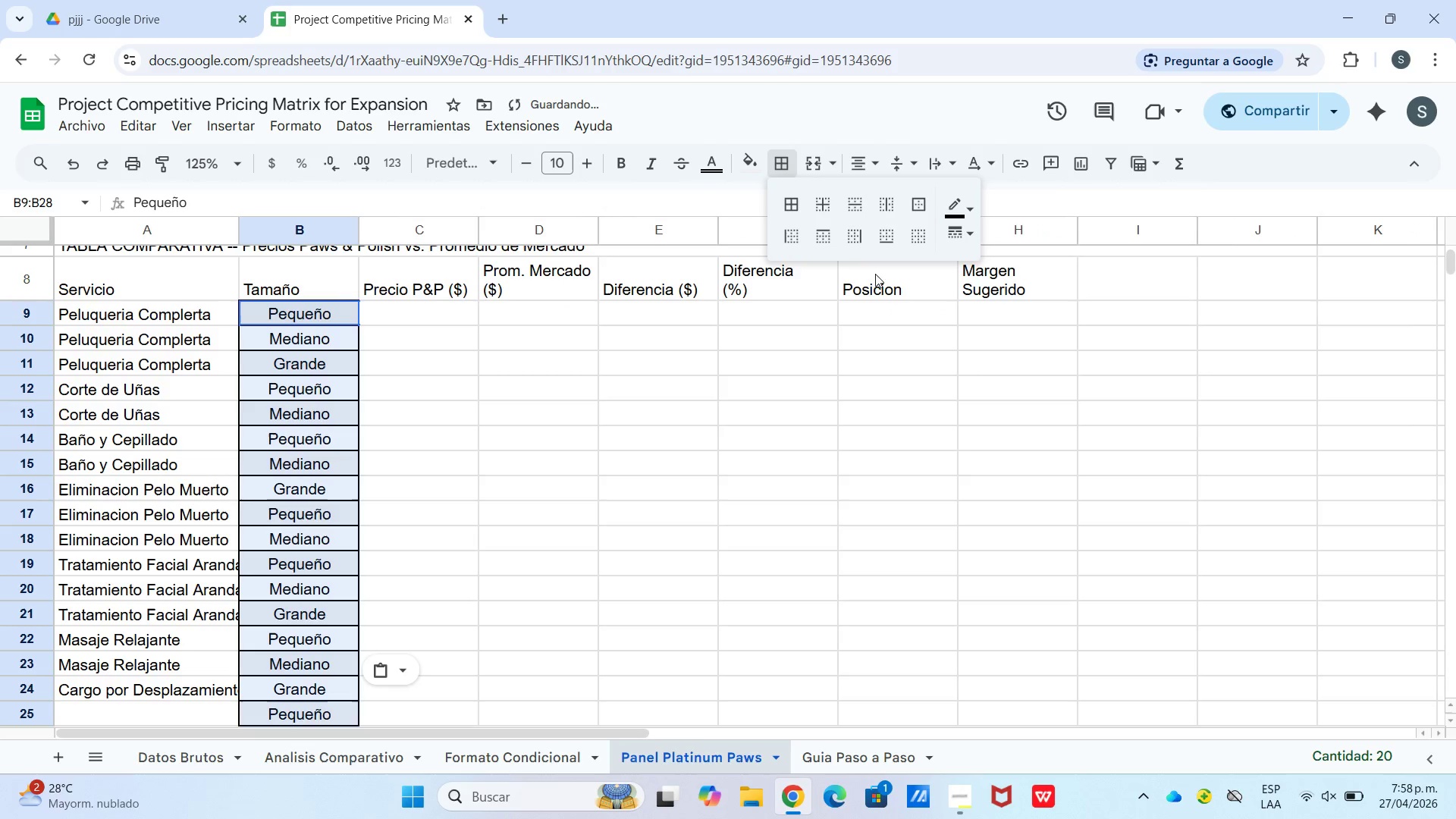 
left_click_drag(start_coordinate=[926, 245], to_coordinate=[921, 245])
 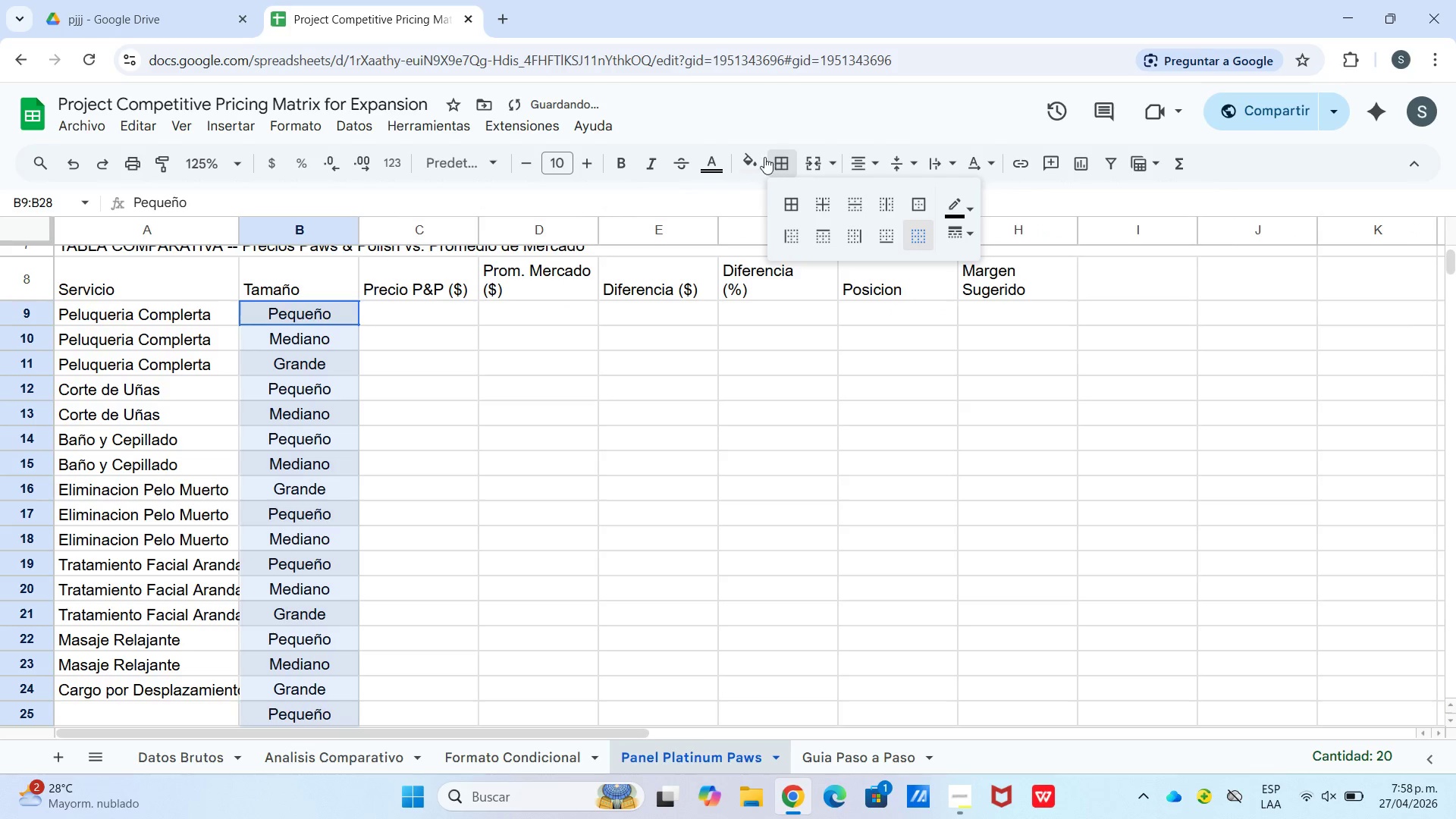 
left_click([755, 158])
 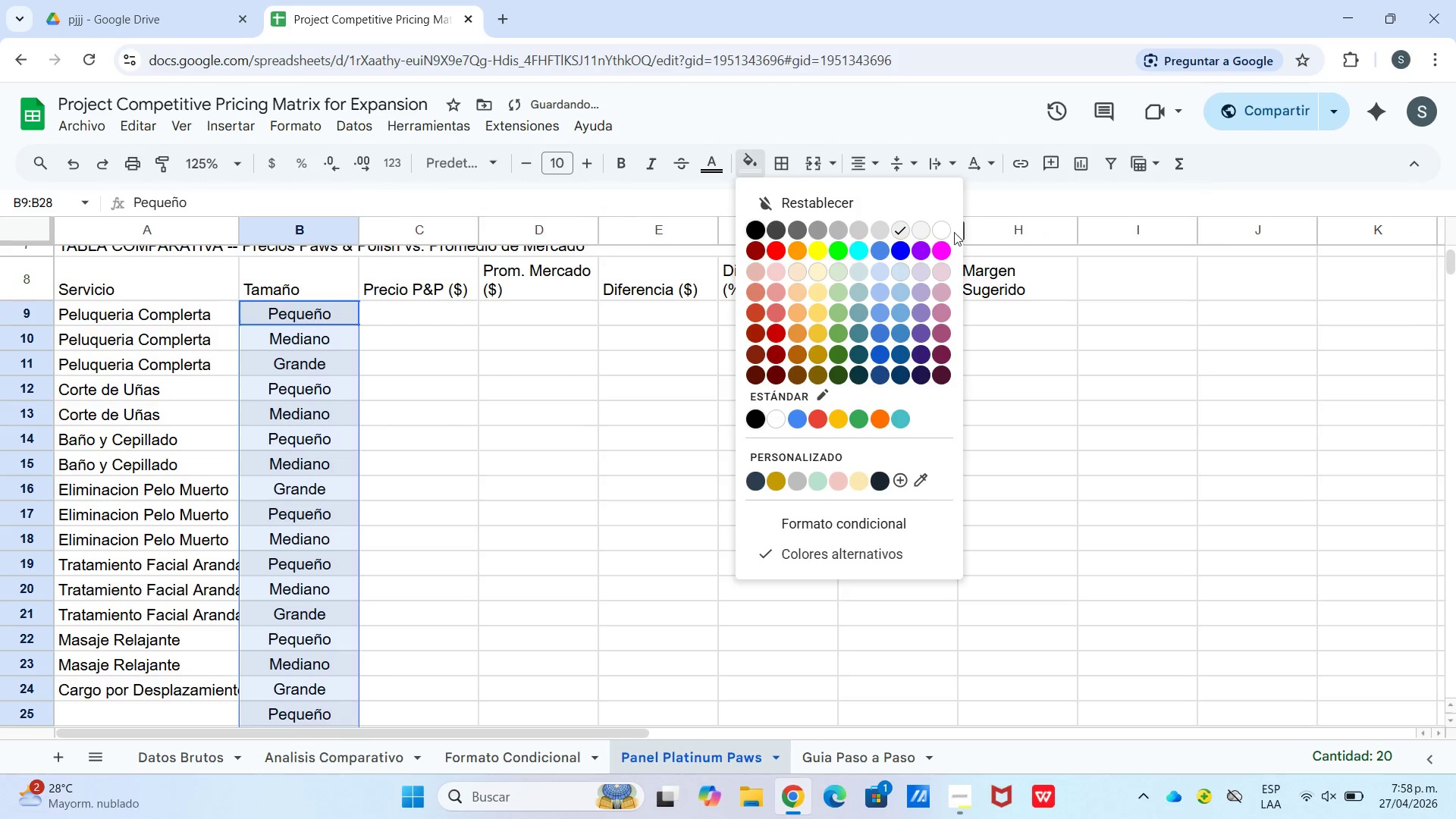 
left_click([941, 232])
 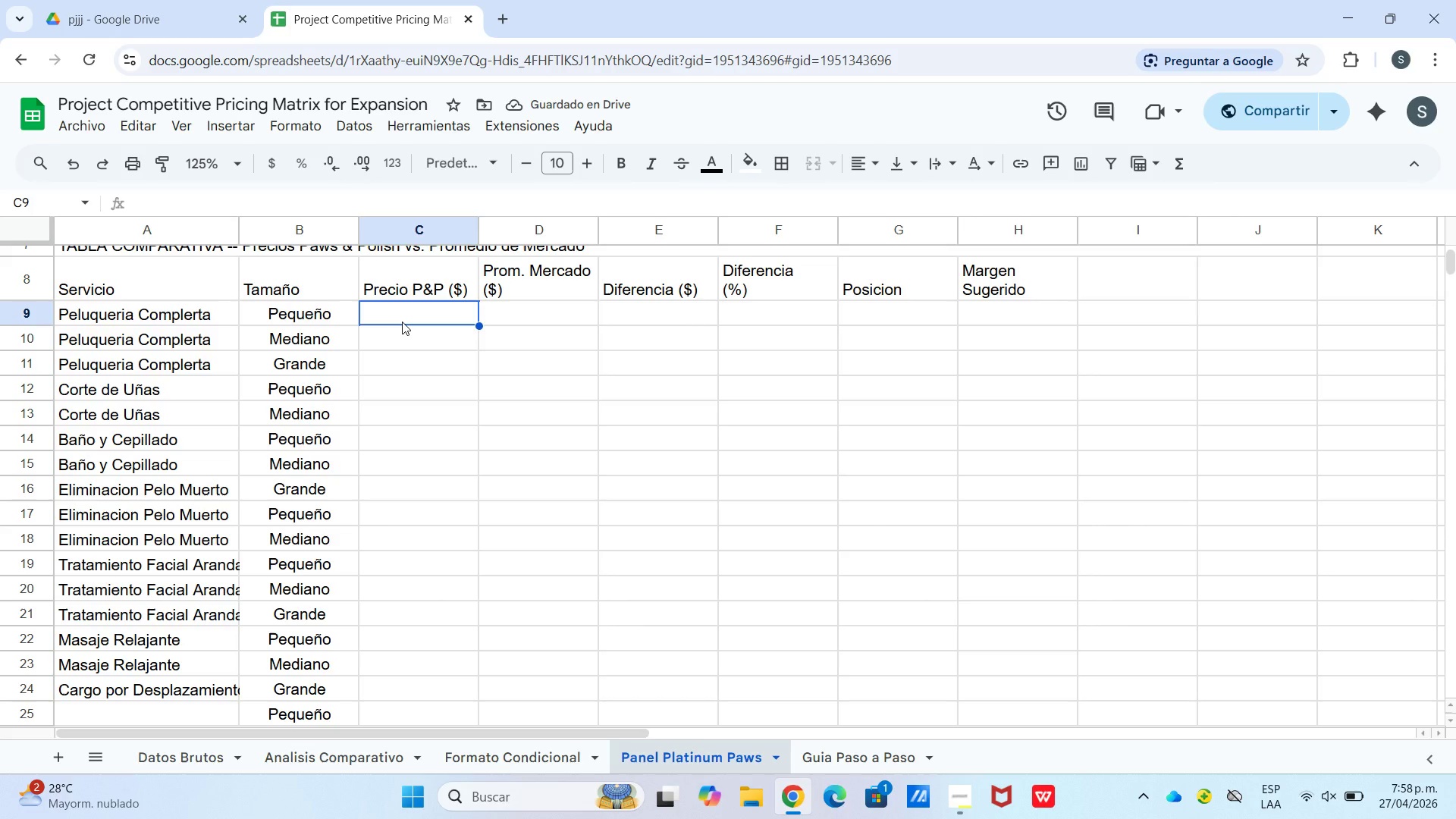 
wait(6.44)
 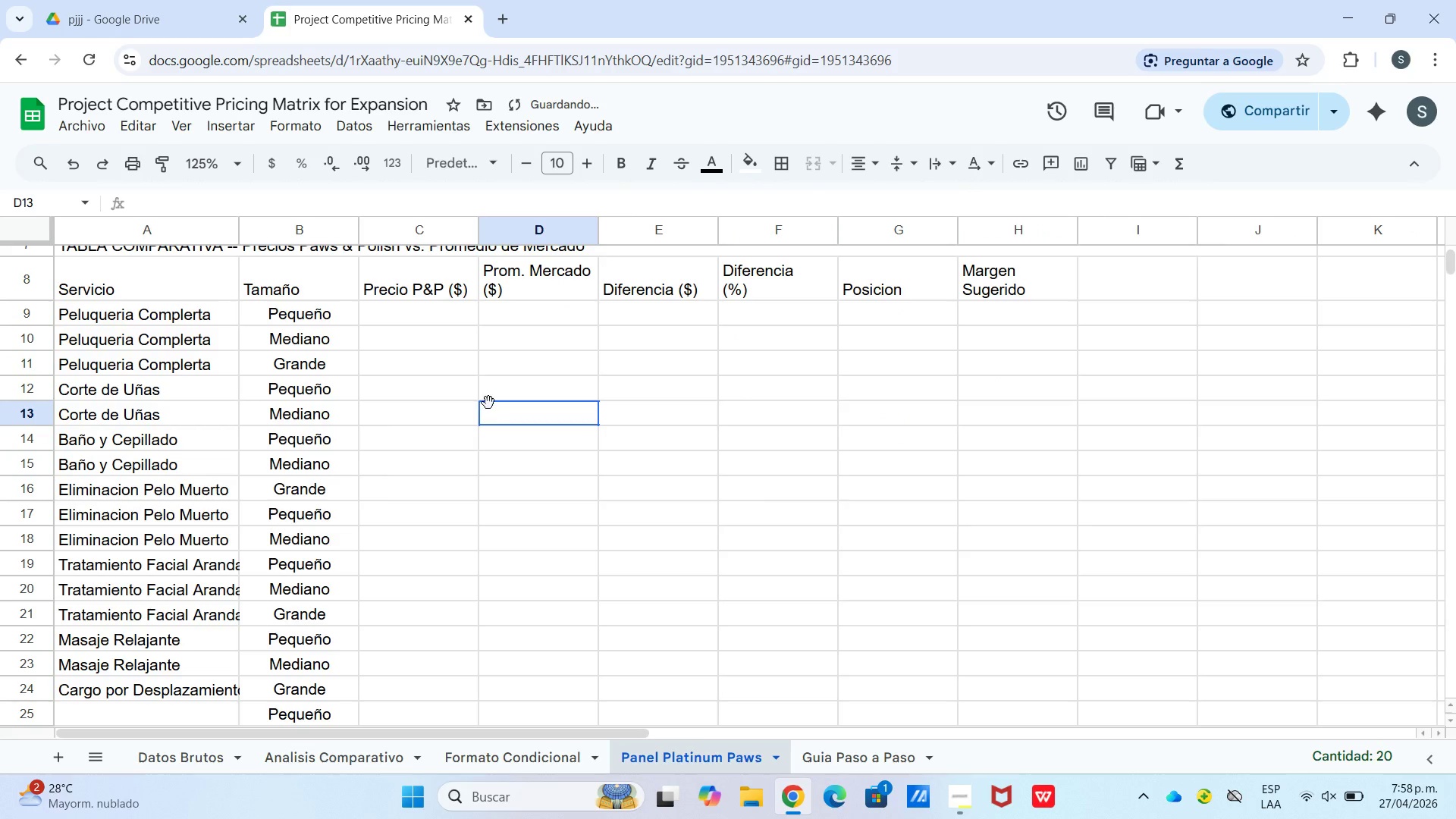 
key(Numpad5)
 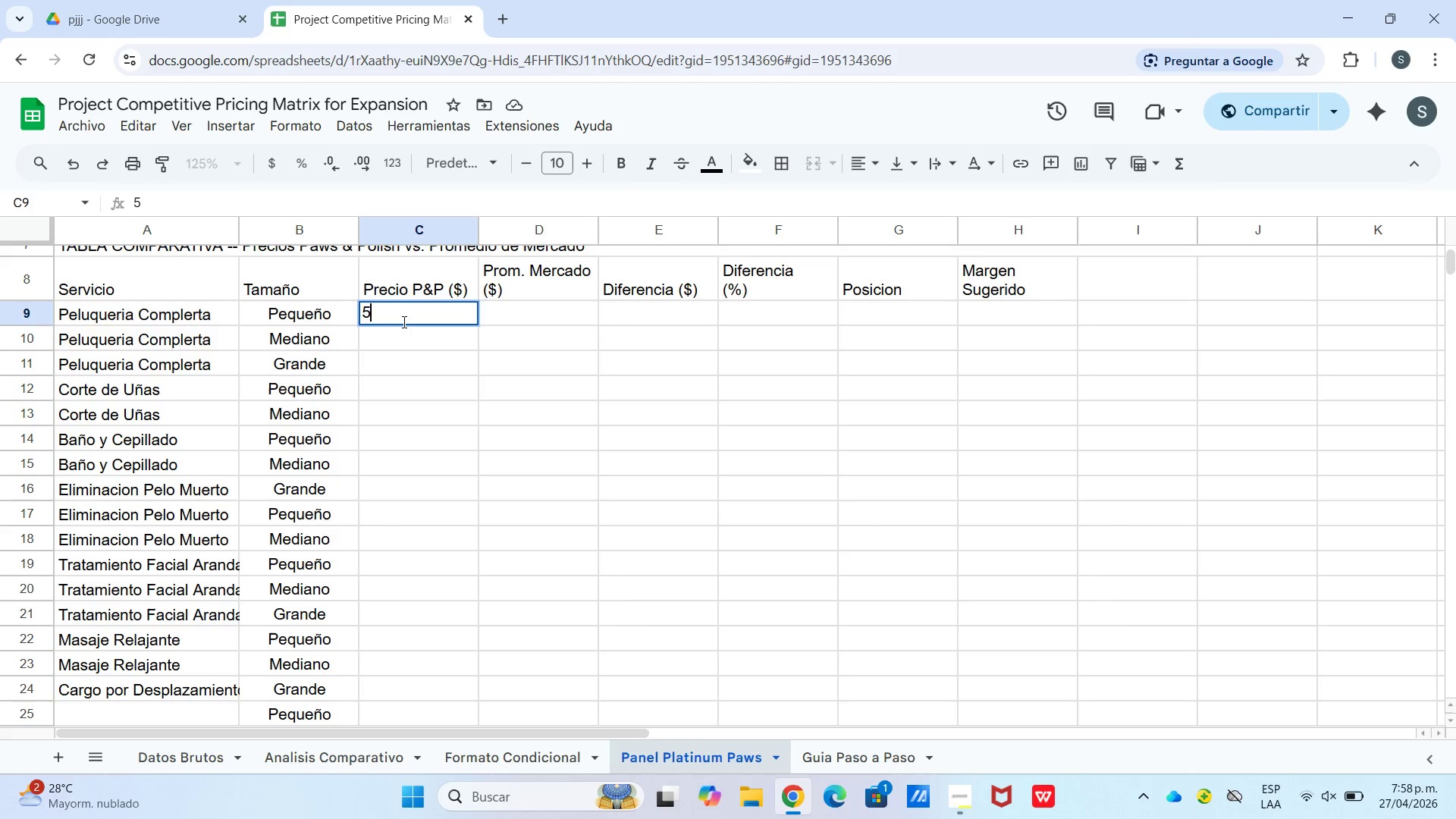 
key(Numpad9)
 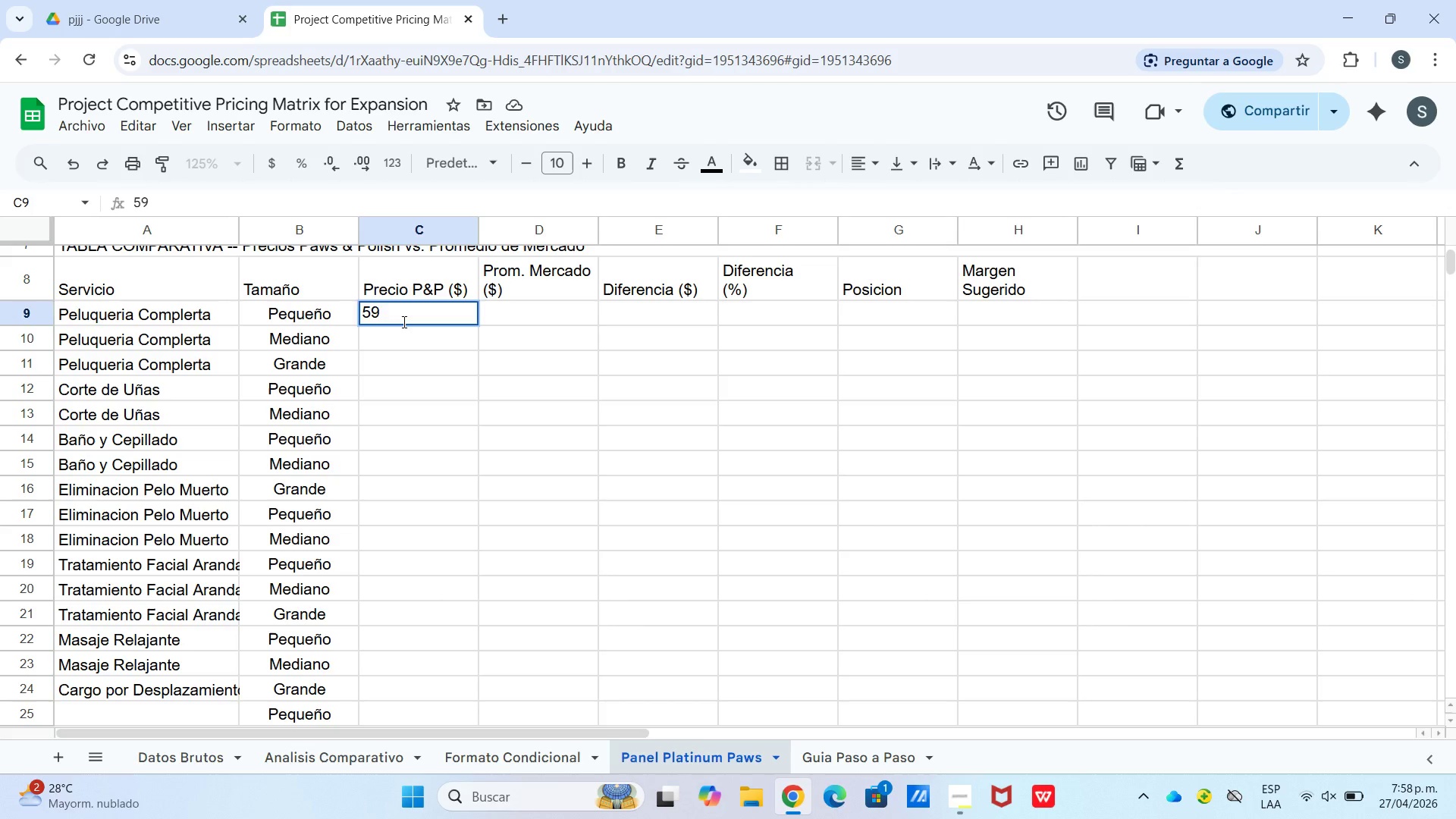 
key(Enter)
 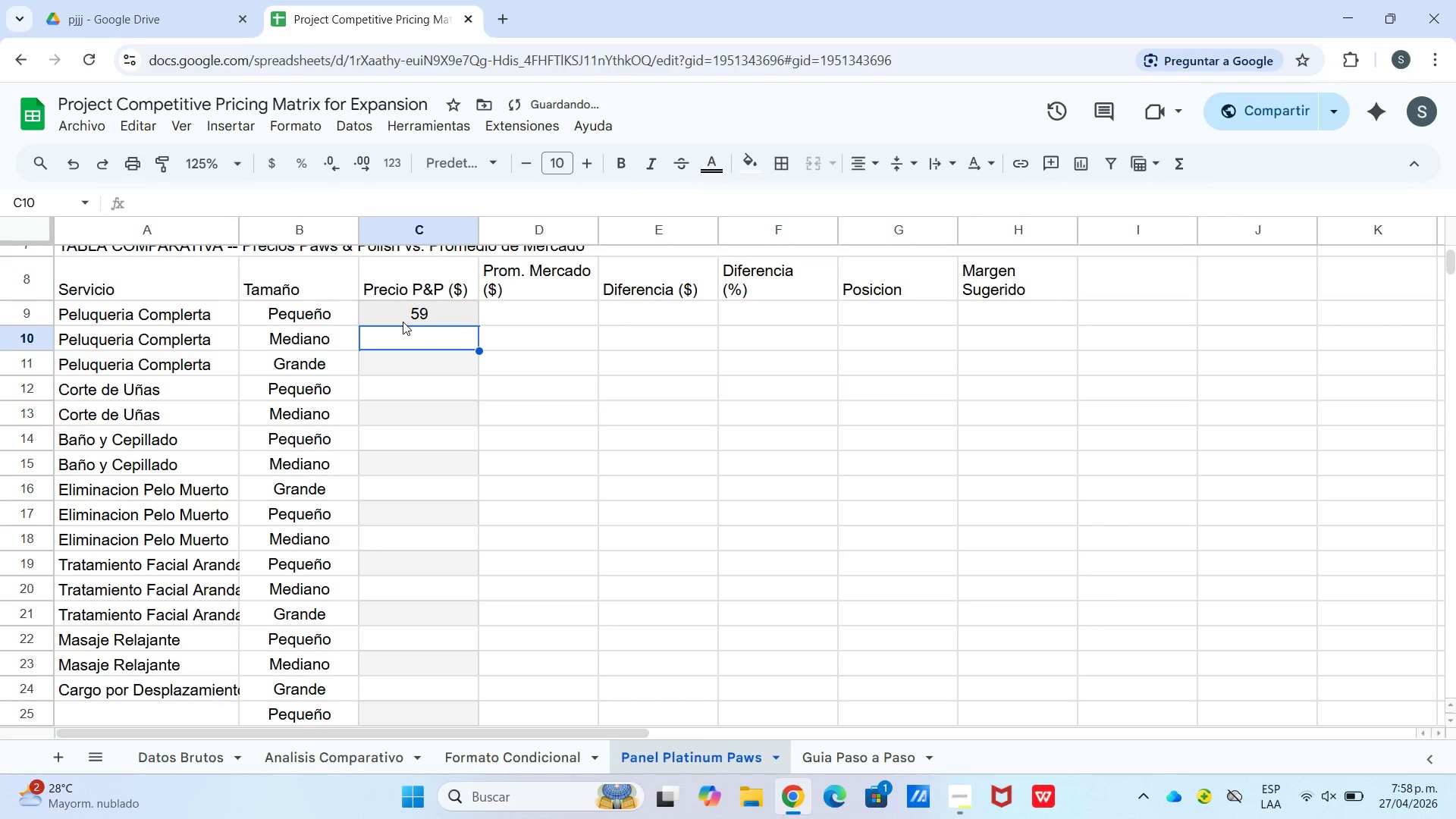 
key(Numpad7)
 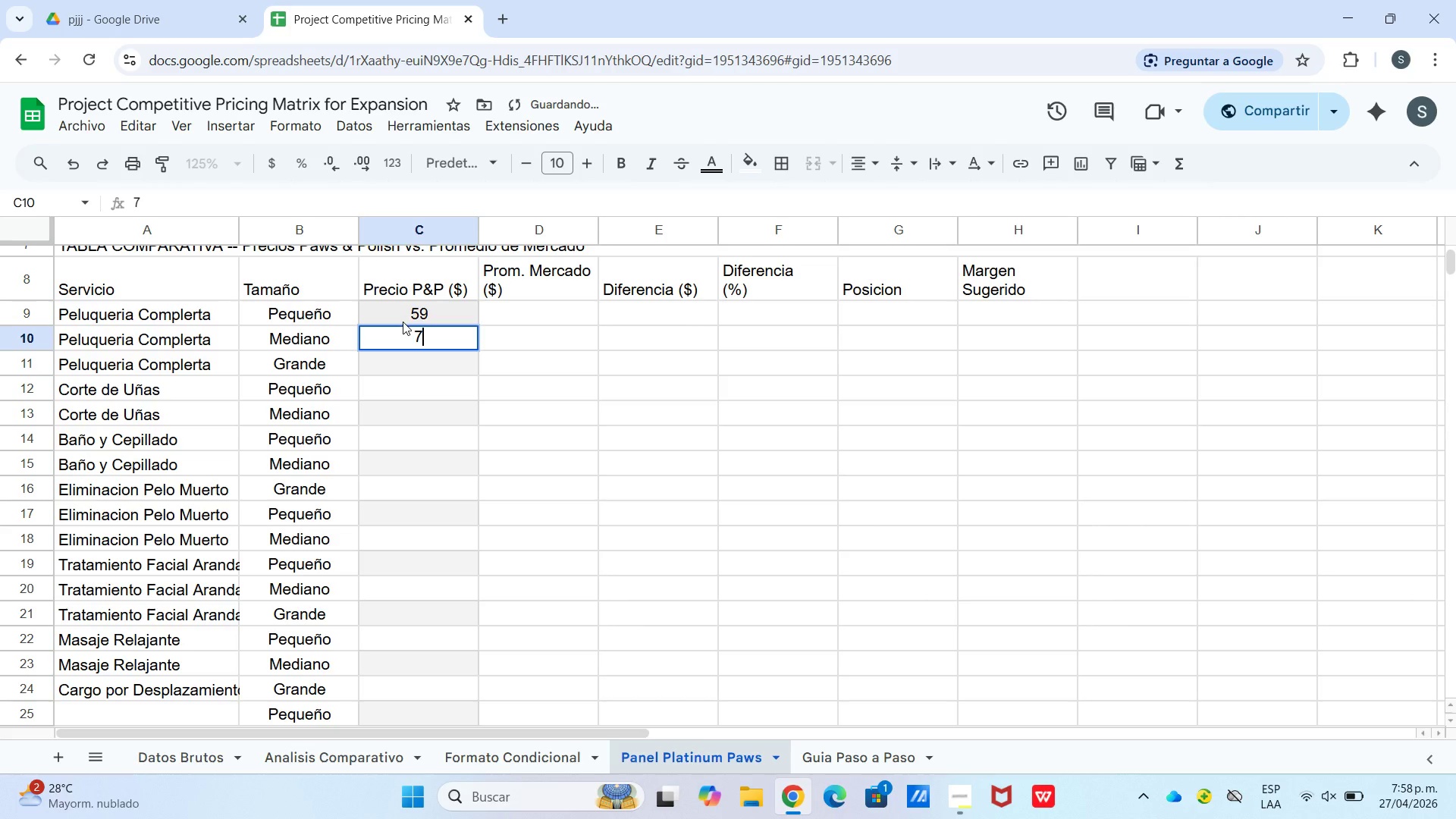 
key(Numpad9)
 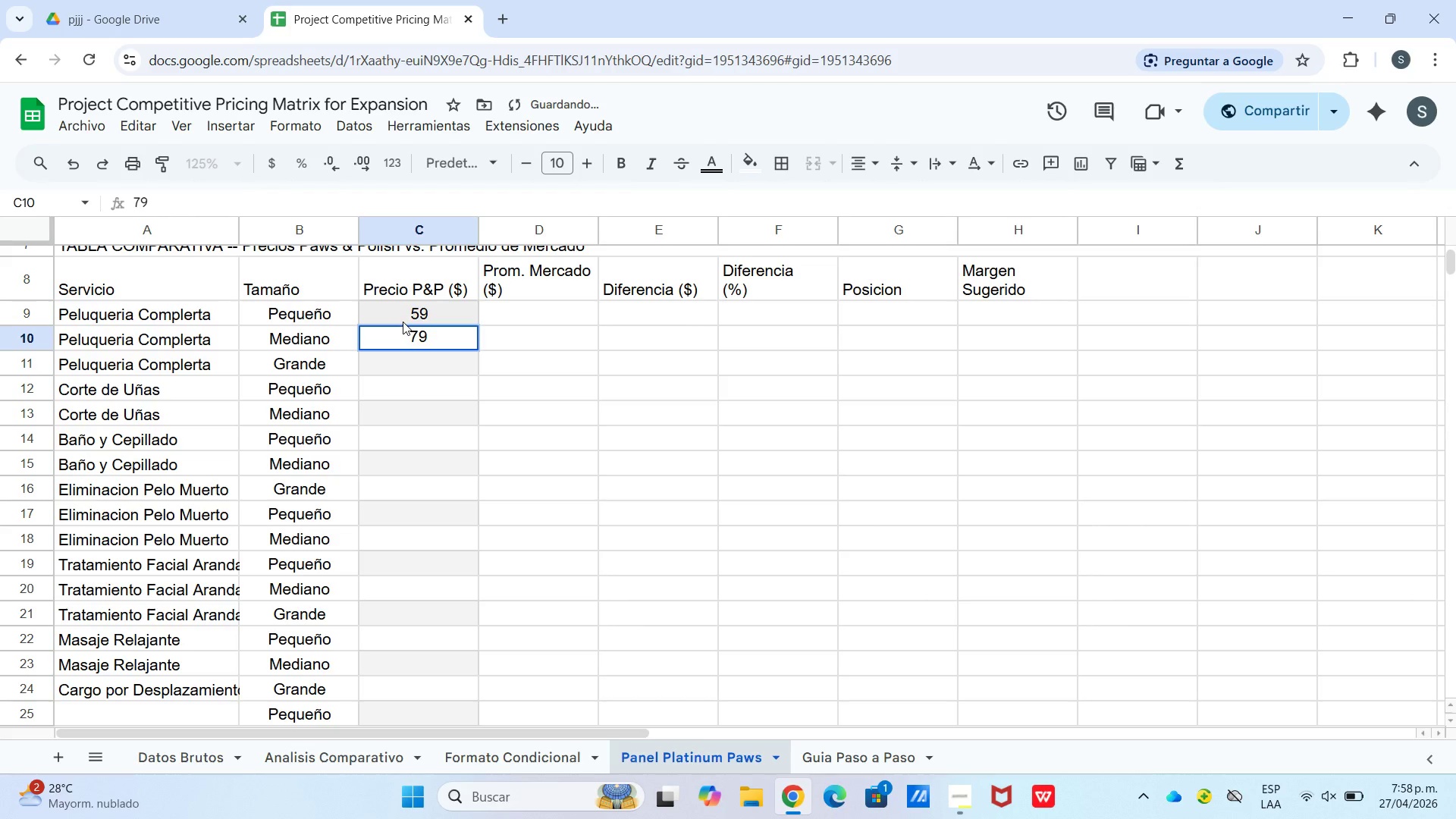 
key(Enter)
 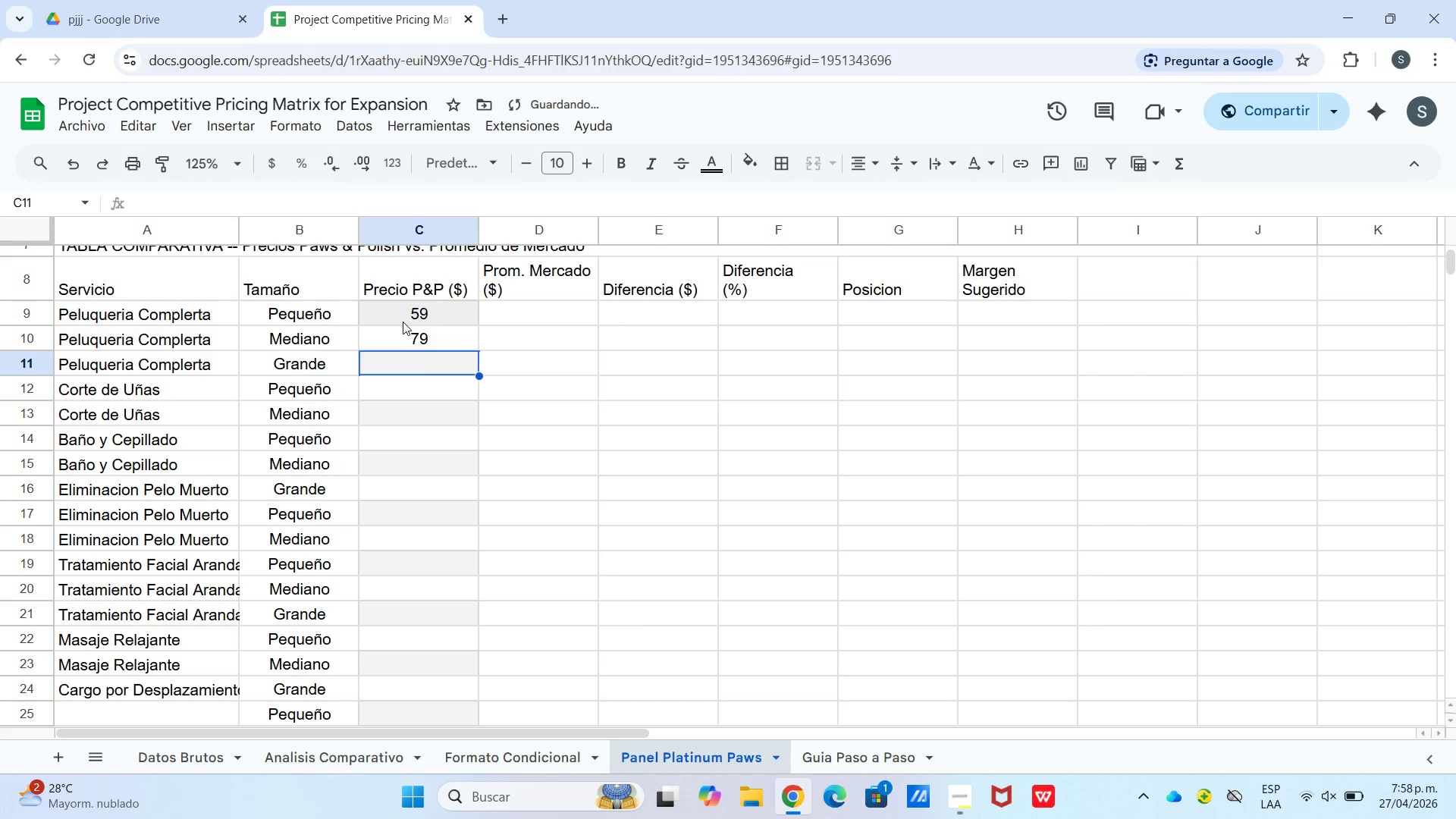 
key(Numpad1)
 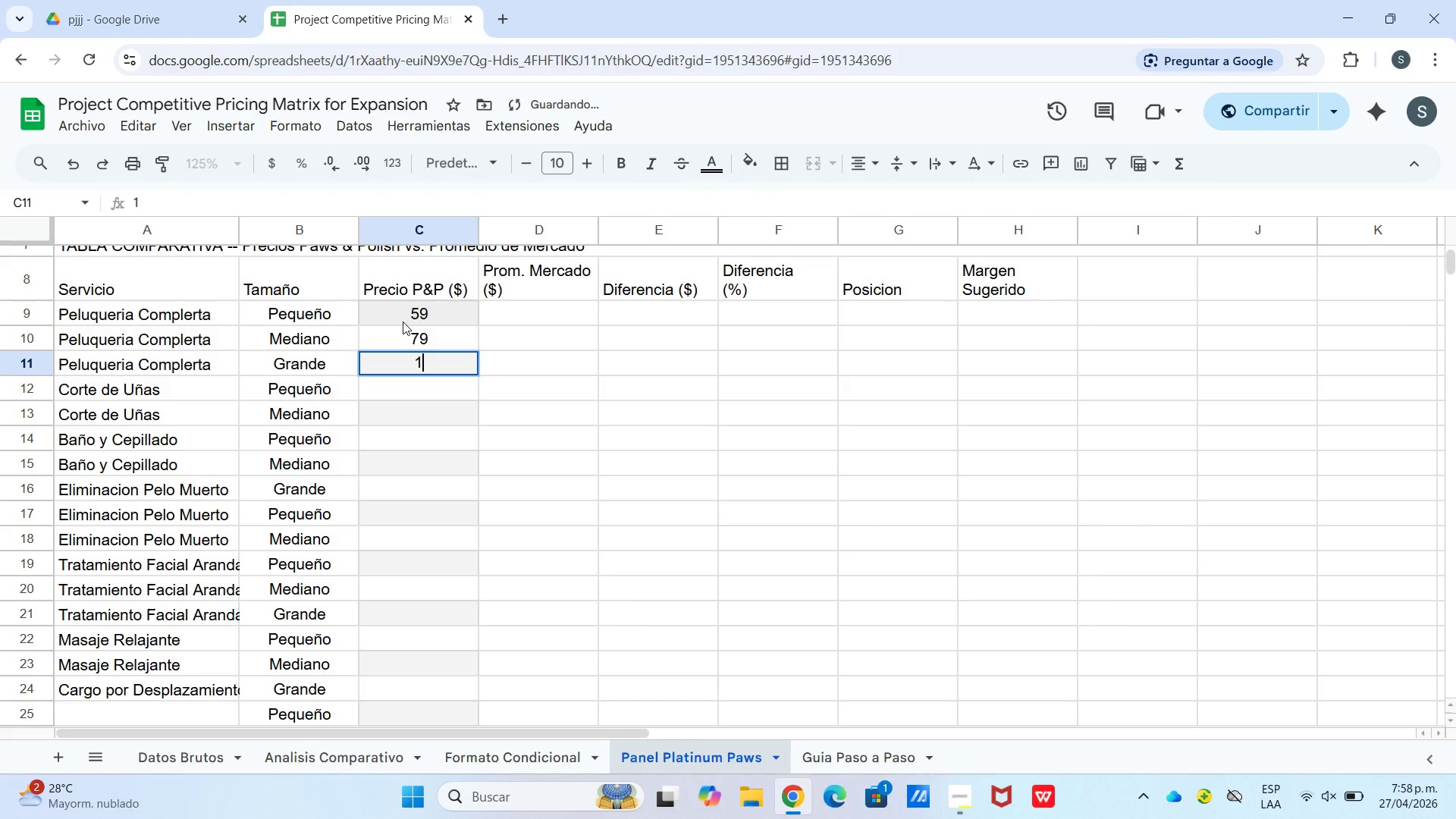 
key(Numpad0)
 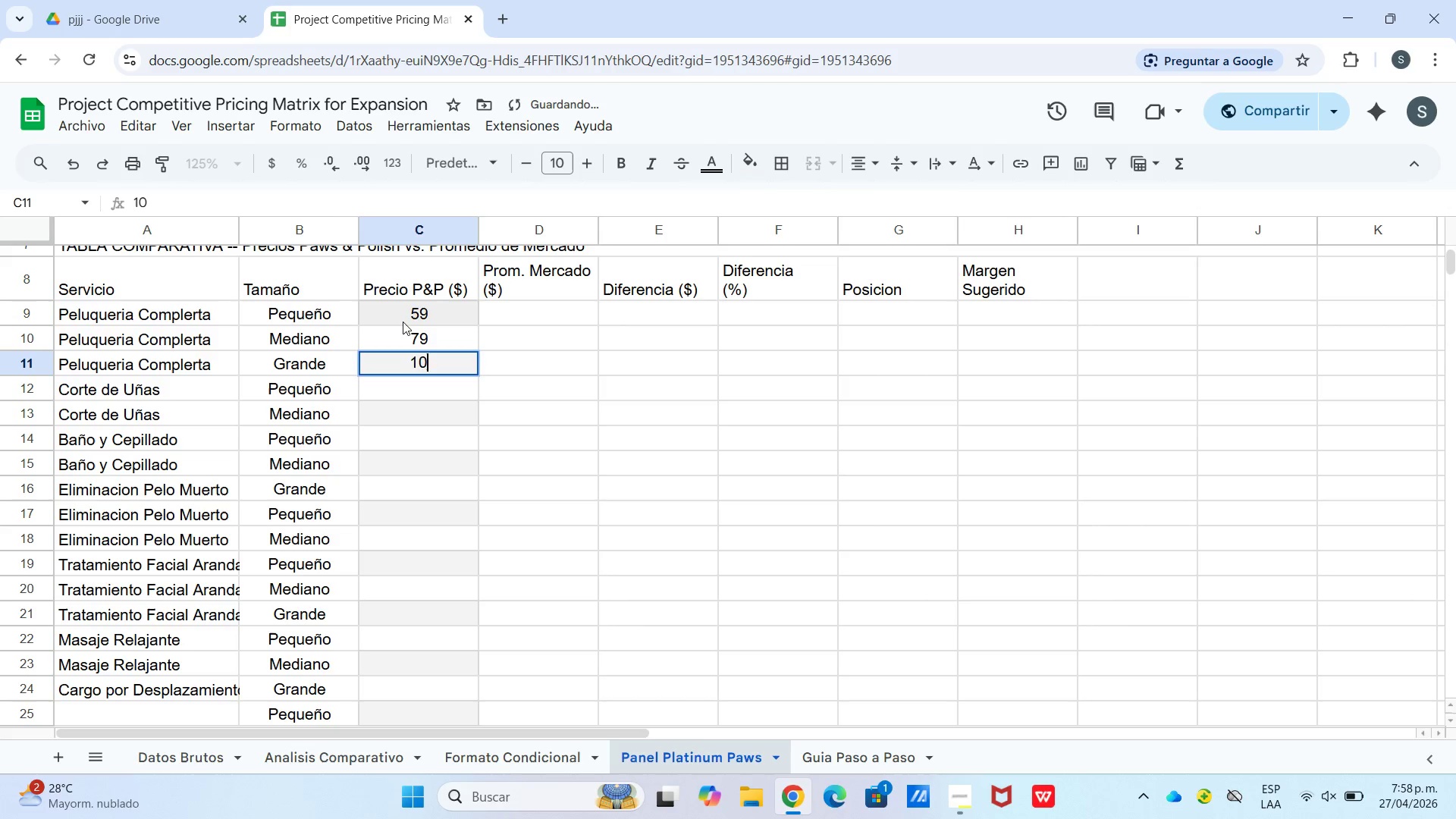 
key(Numpad9)
 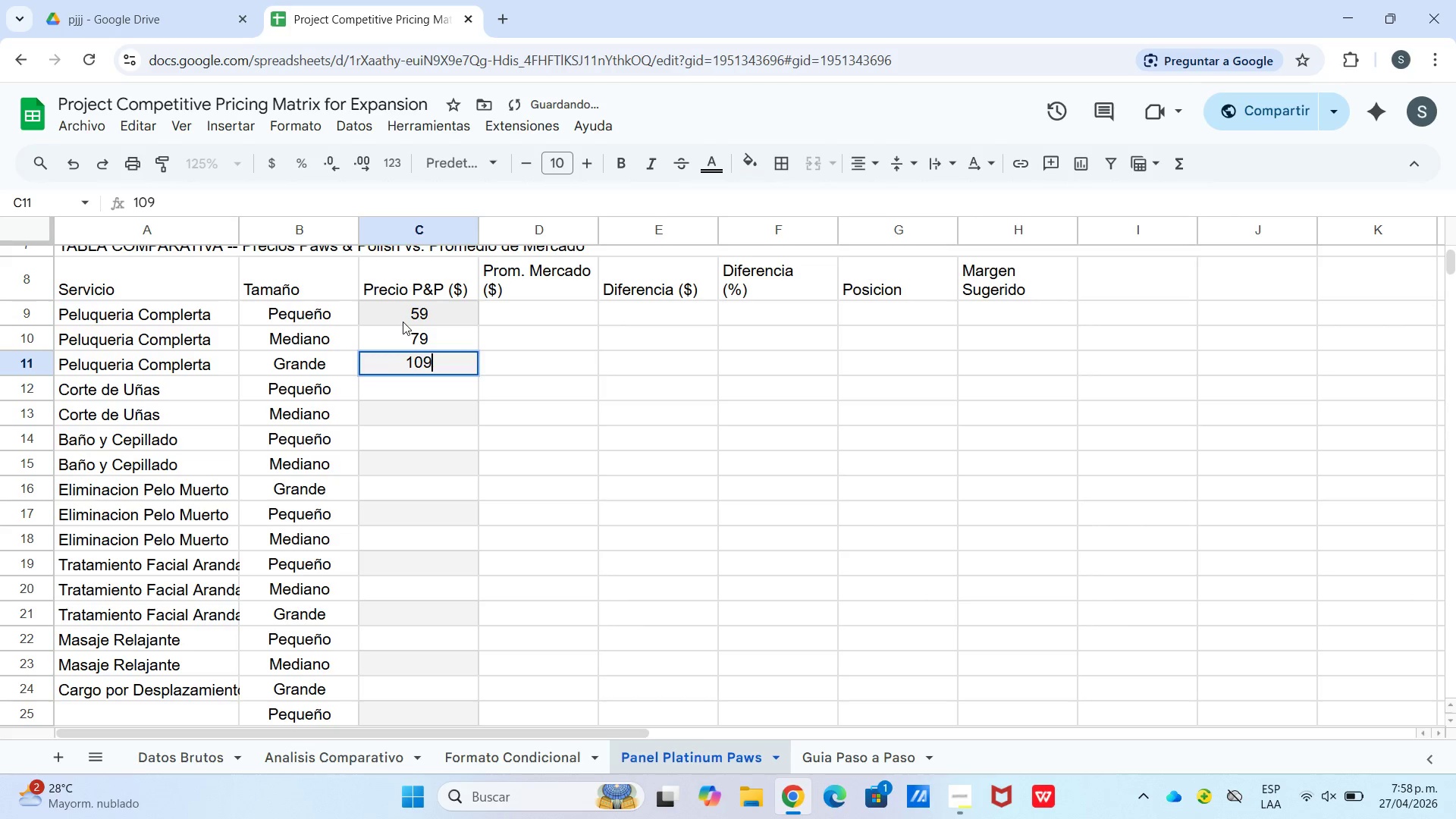 
key(Enter)
 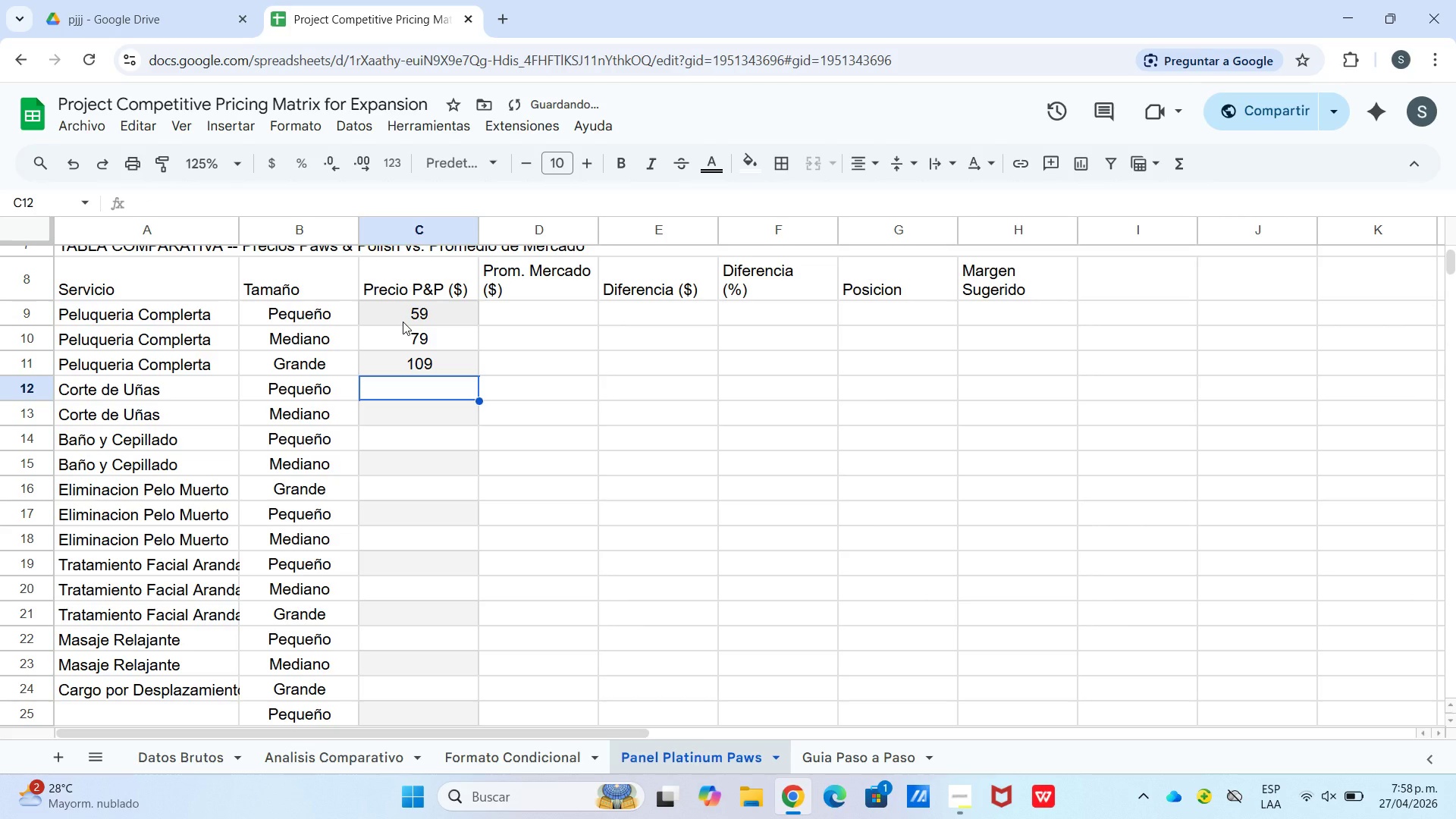 
key(Numpad2)
 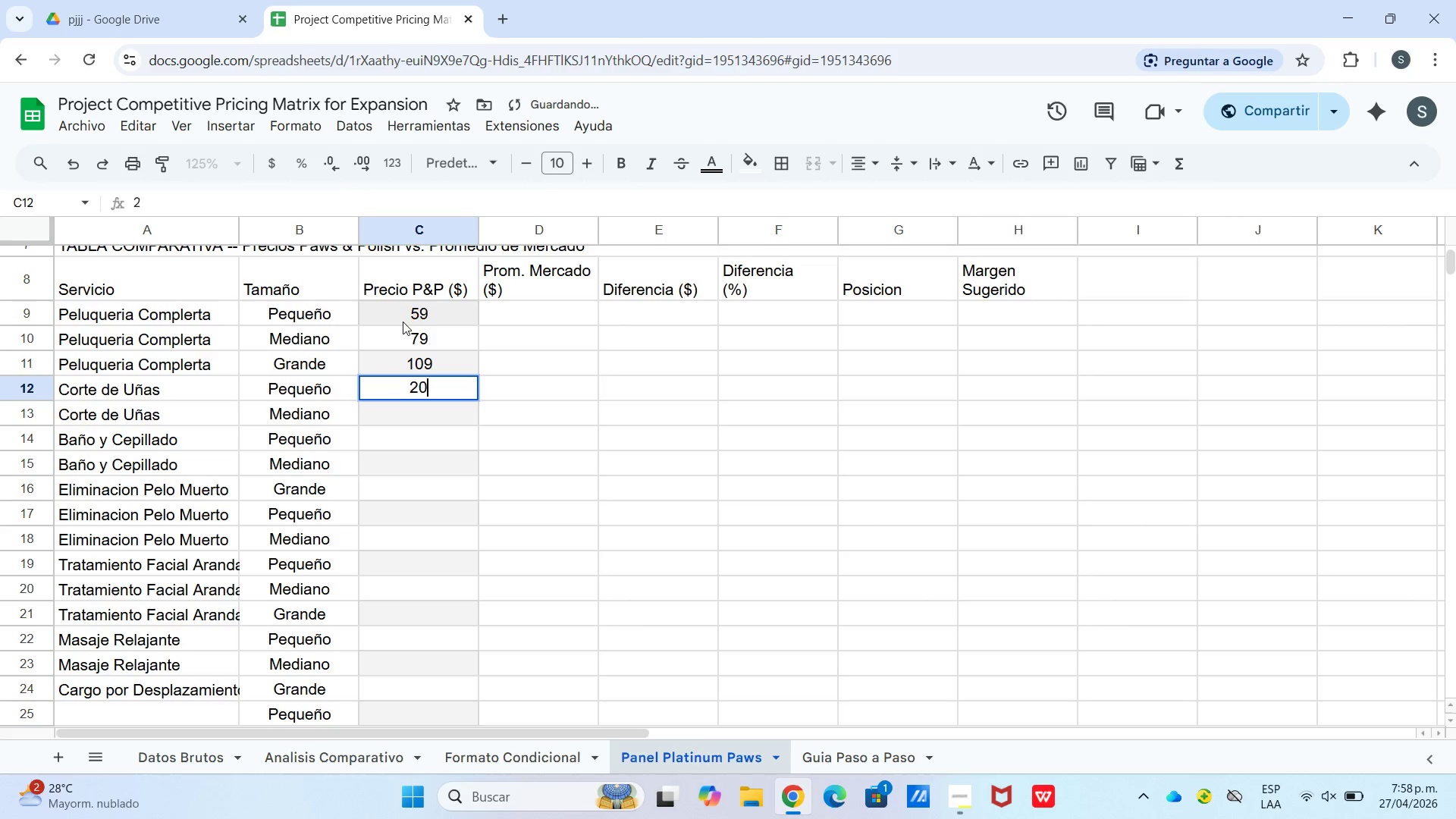 
key(Numpad0)
 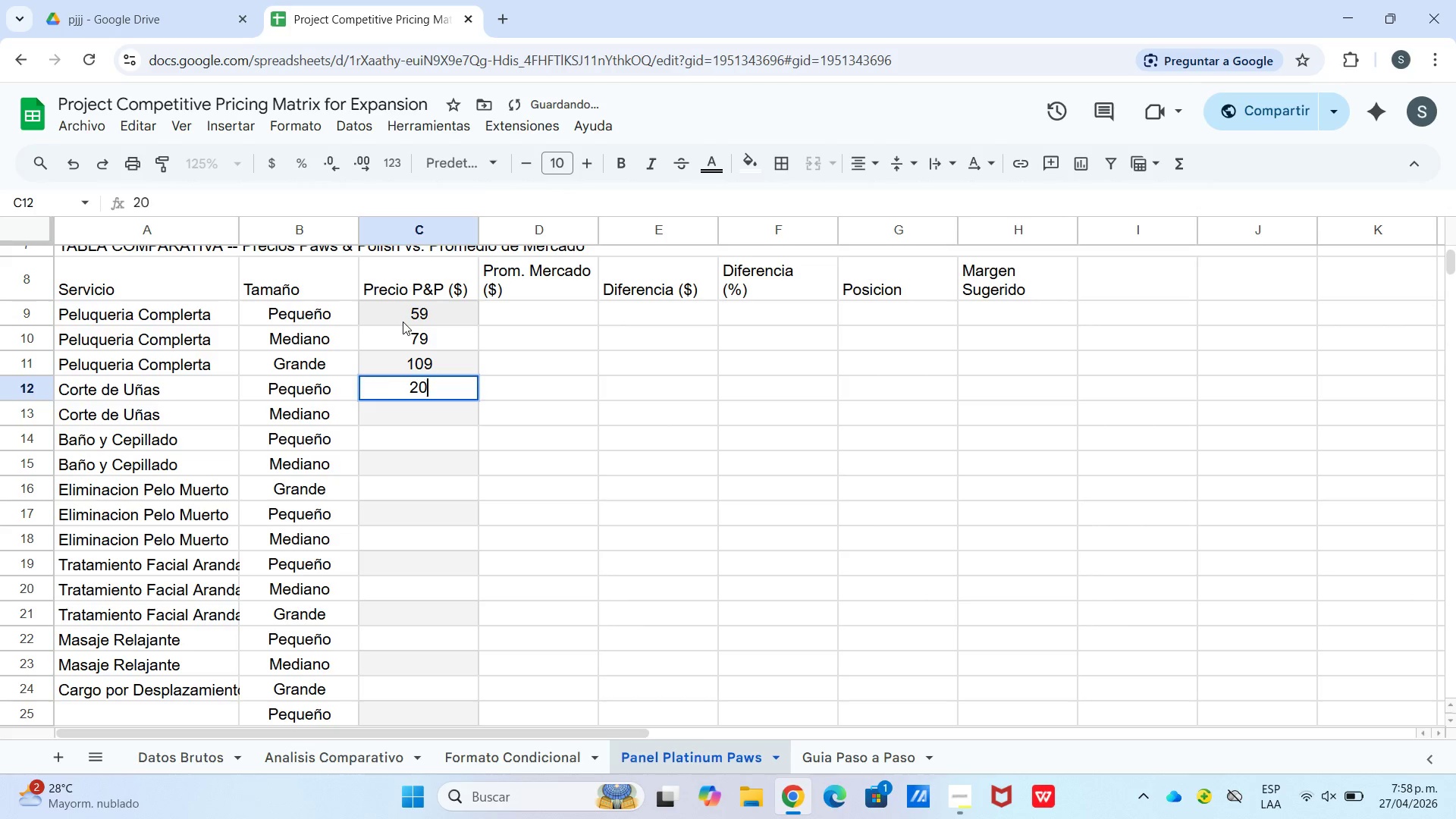 
key(Enter)
 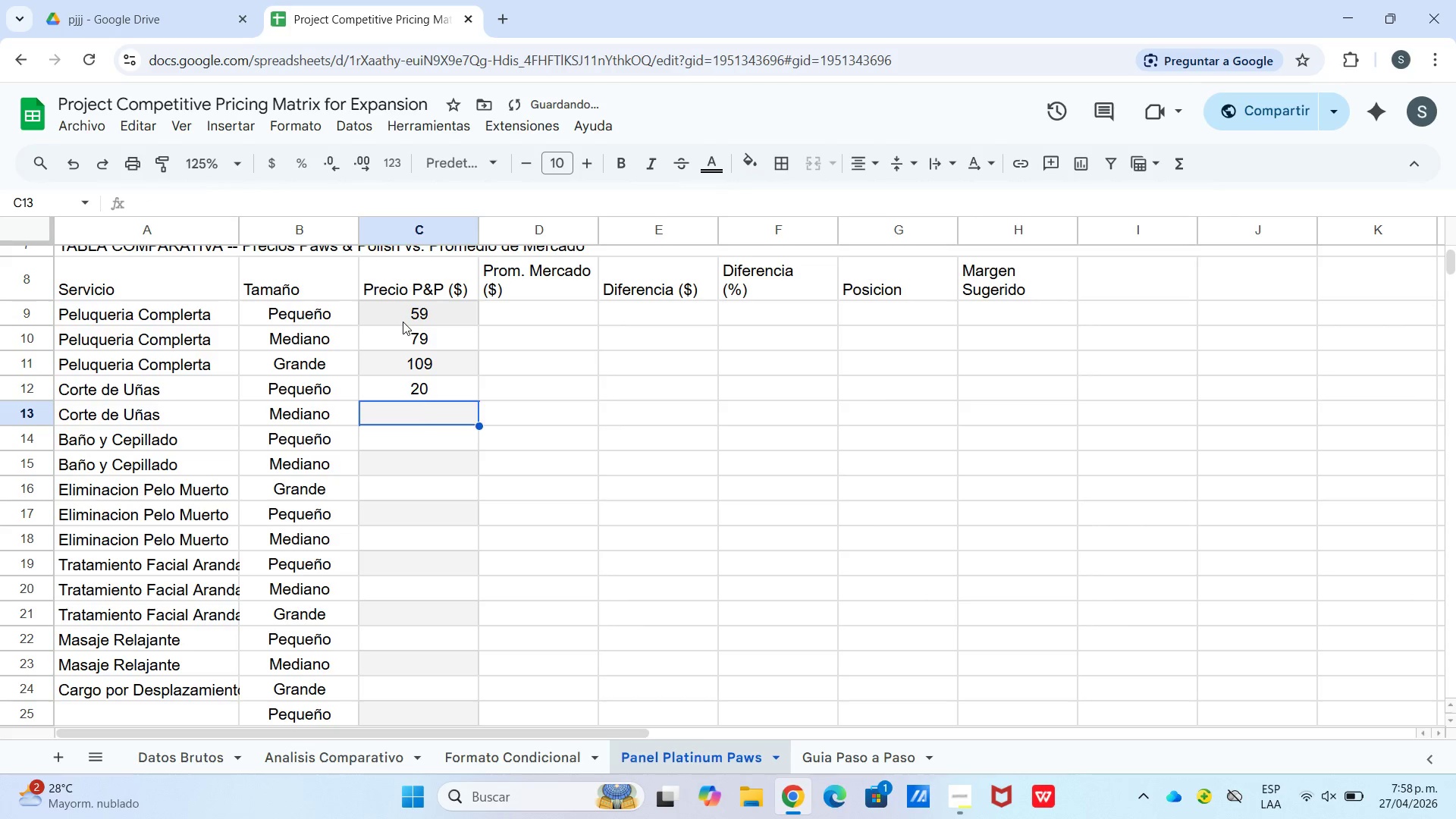 
key(Numpad2)
 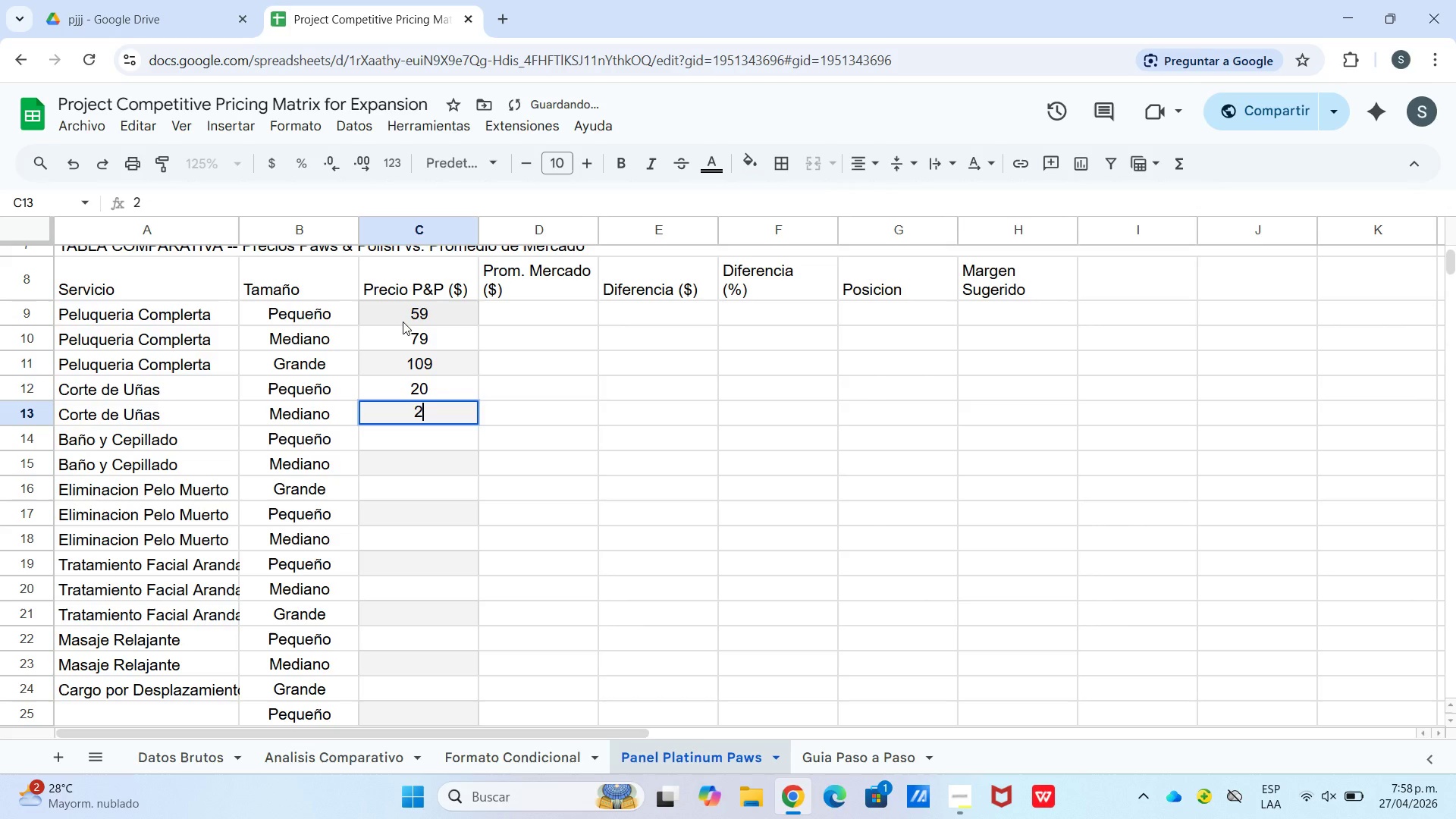 
key(Numpad4)
 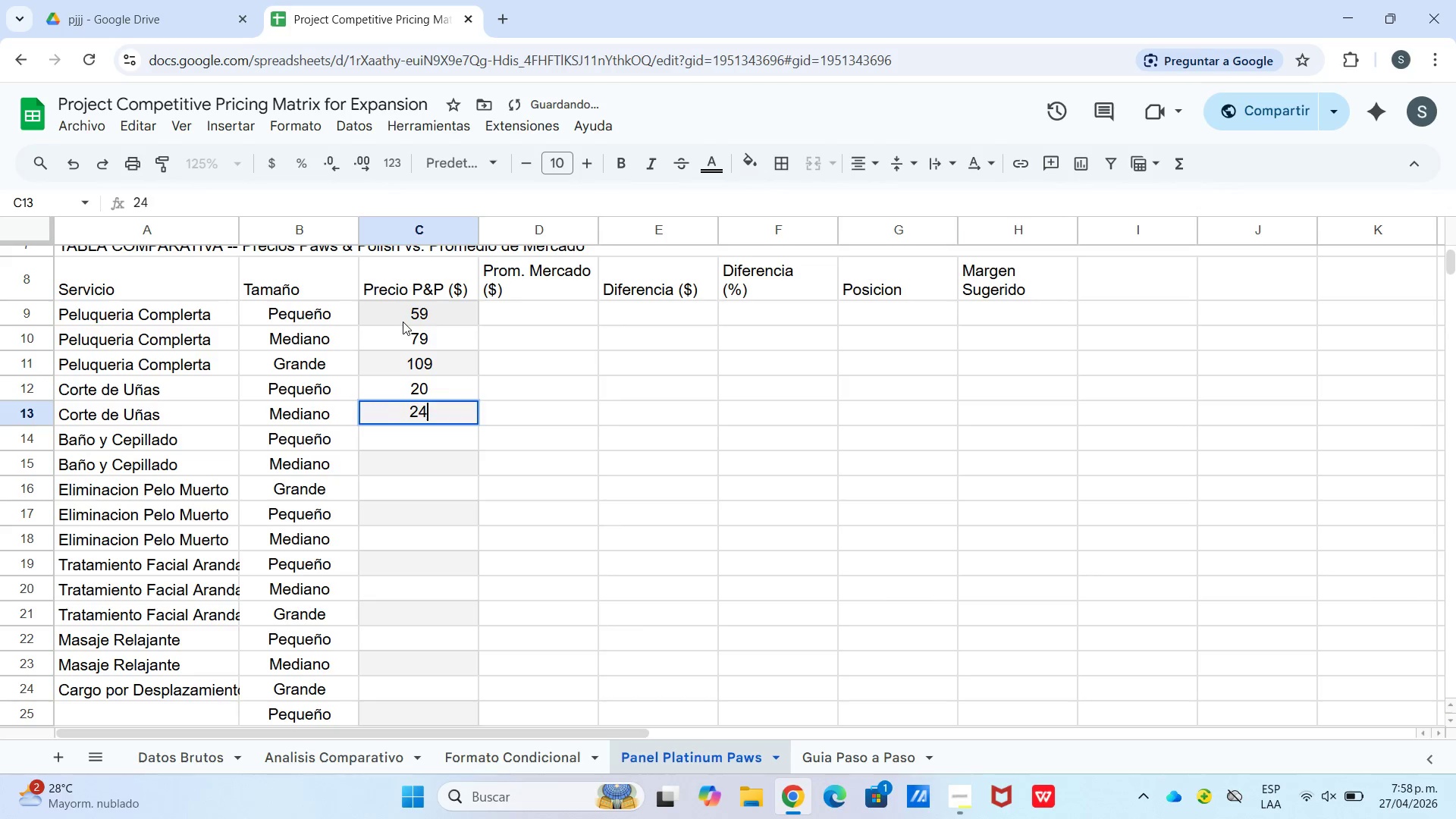 
key(Enter)
 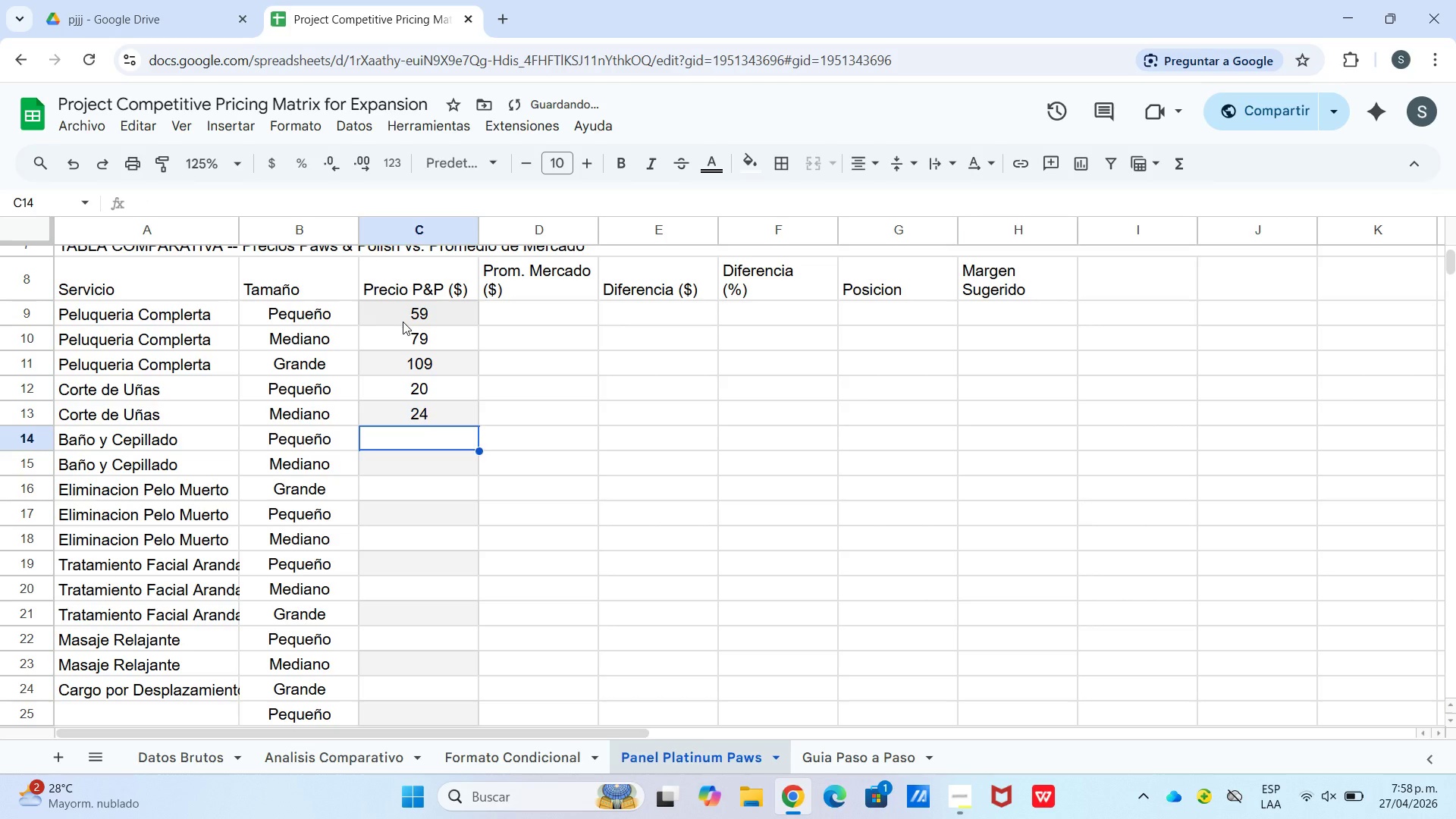 
key(Numpad4)
 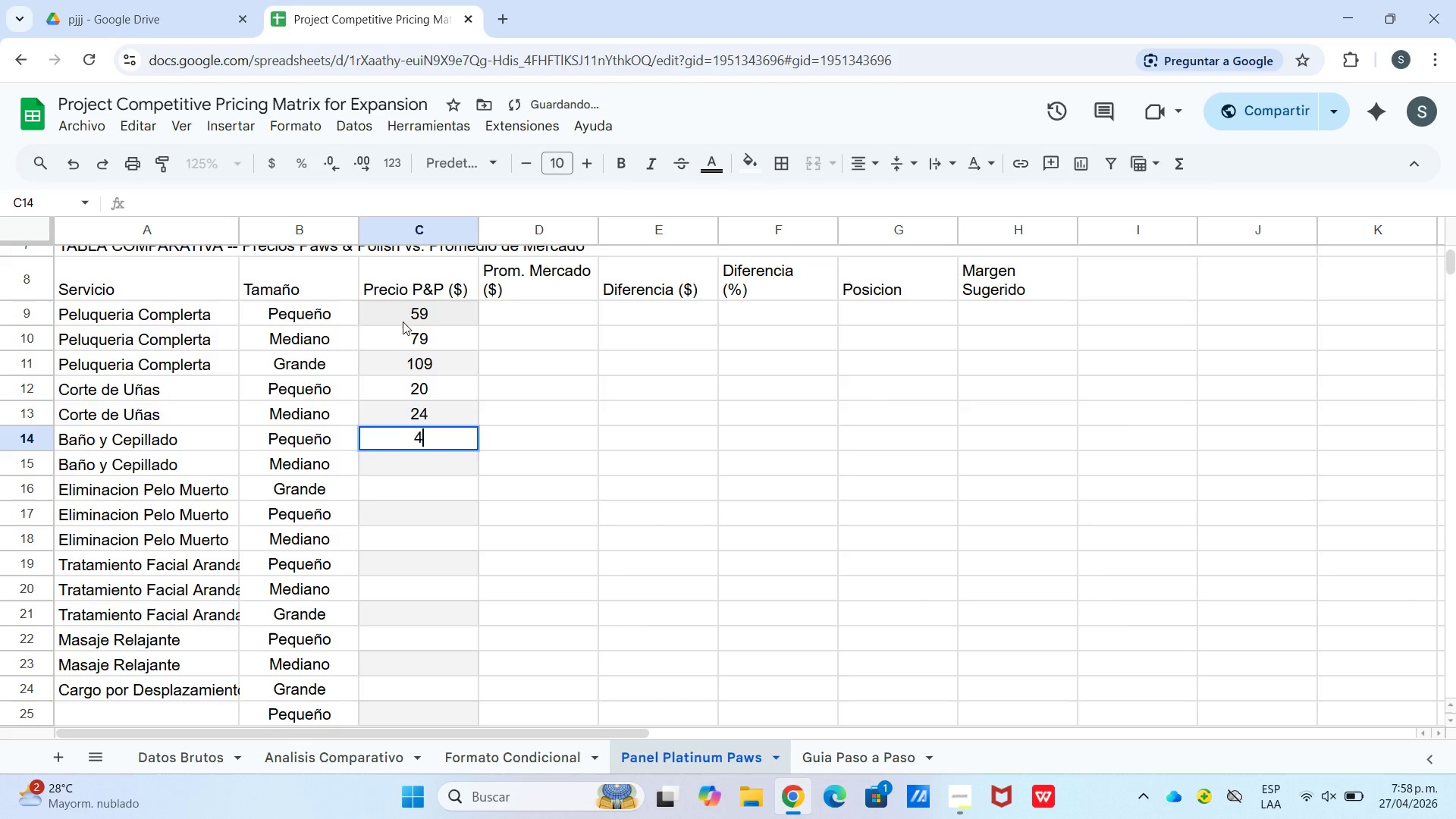 
key(Numpad4)
 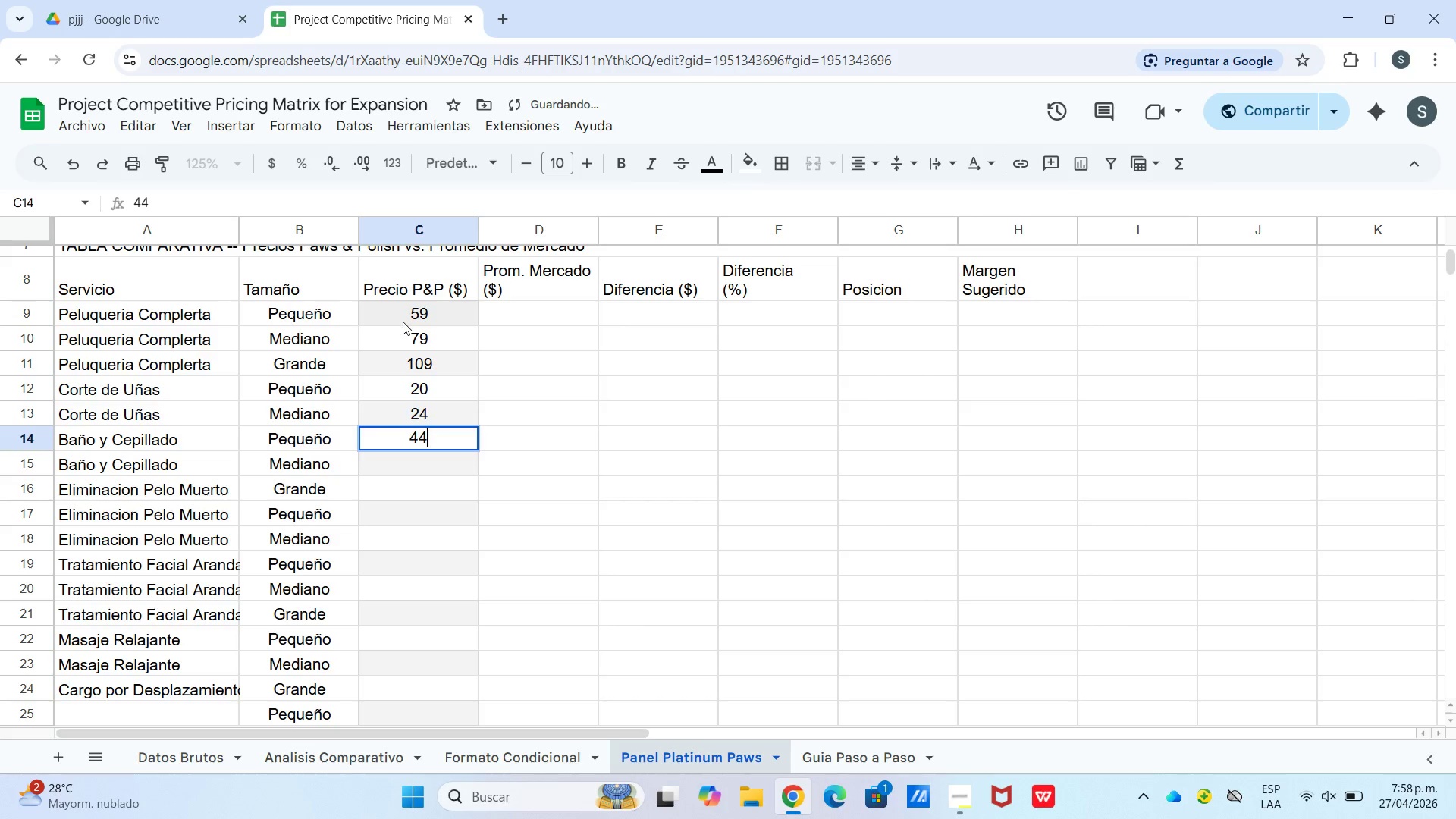 
key(Enter)
 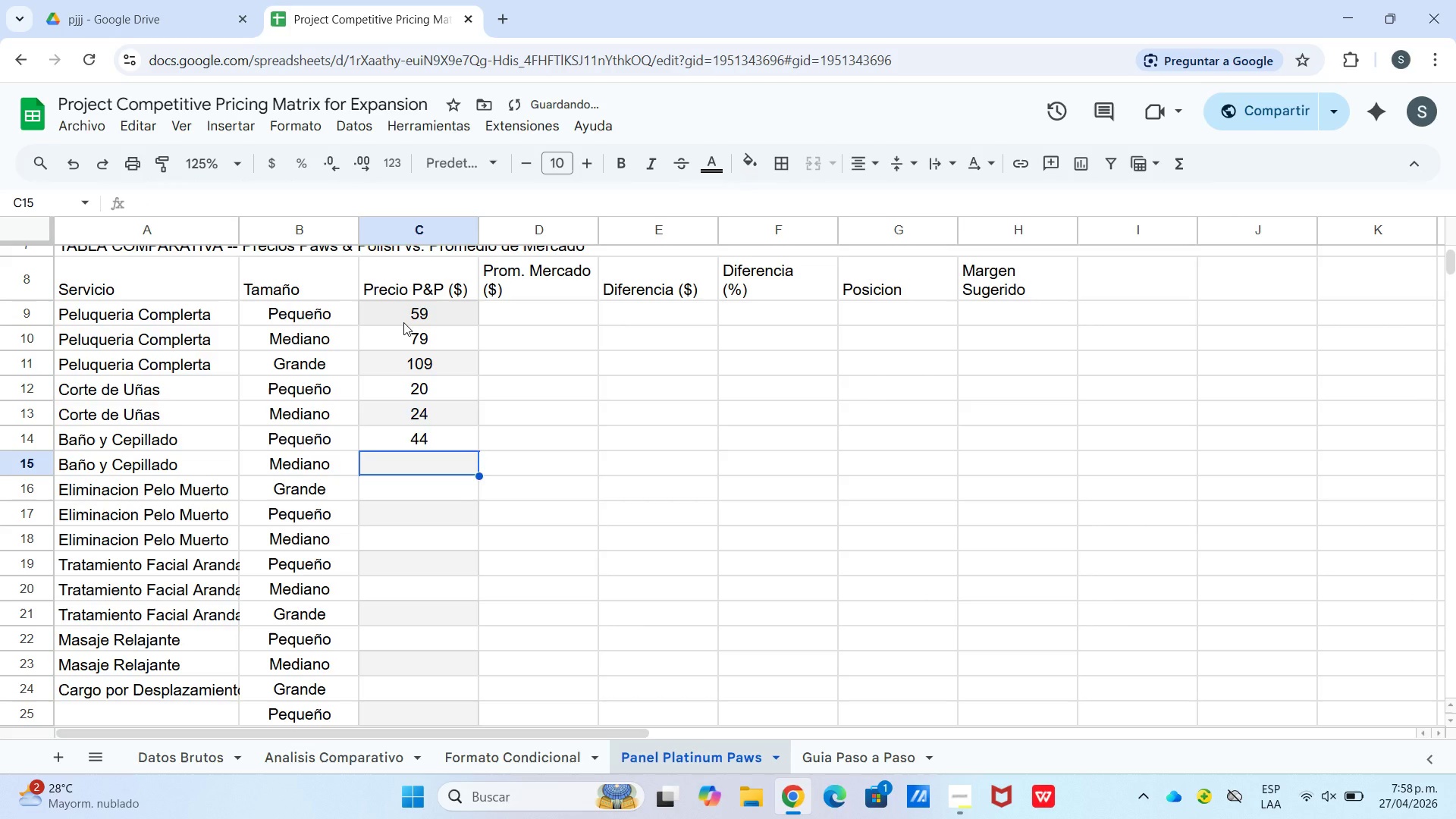 
key(Numpad5)
 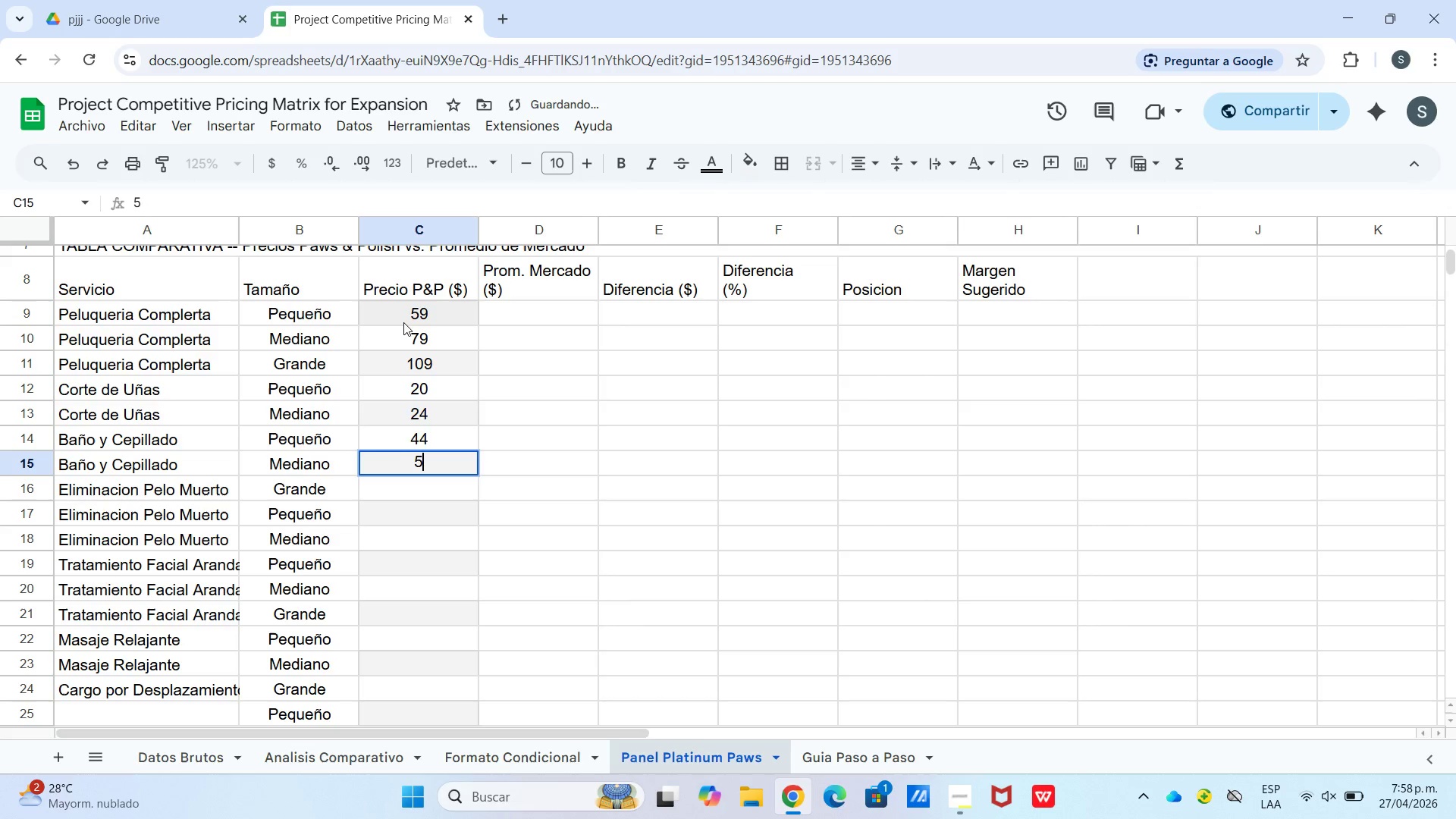 
key(Numpad8)
 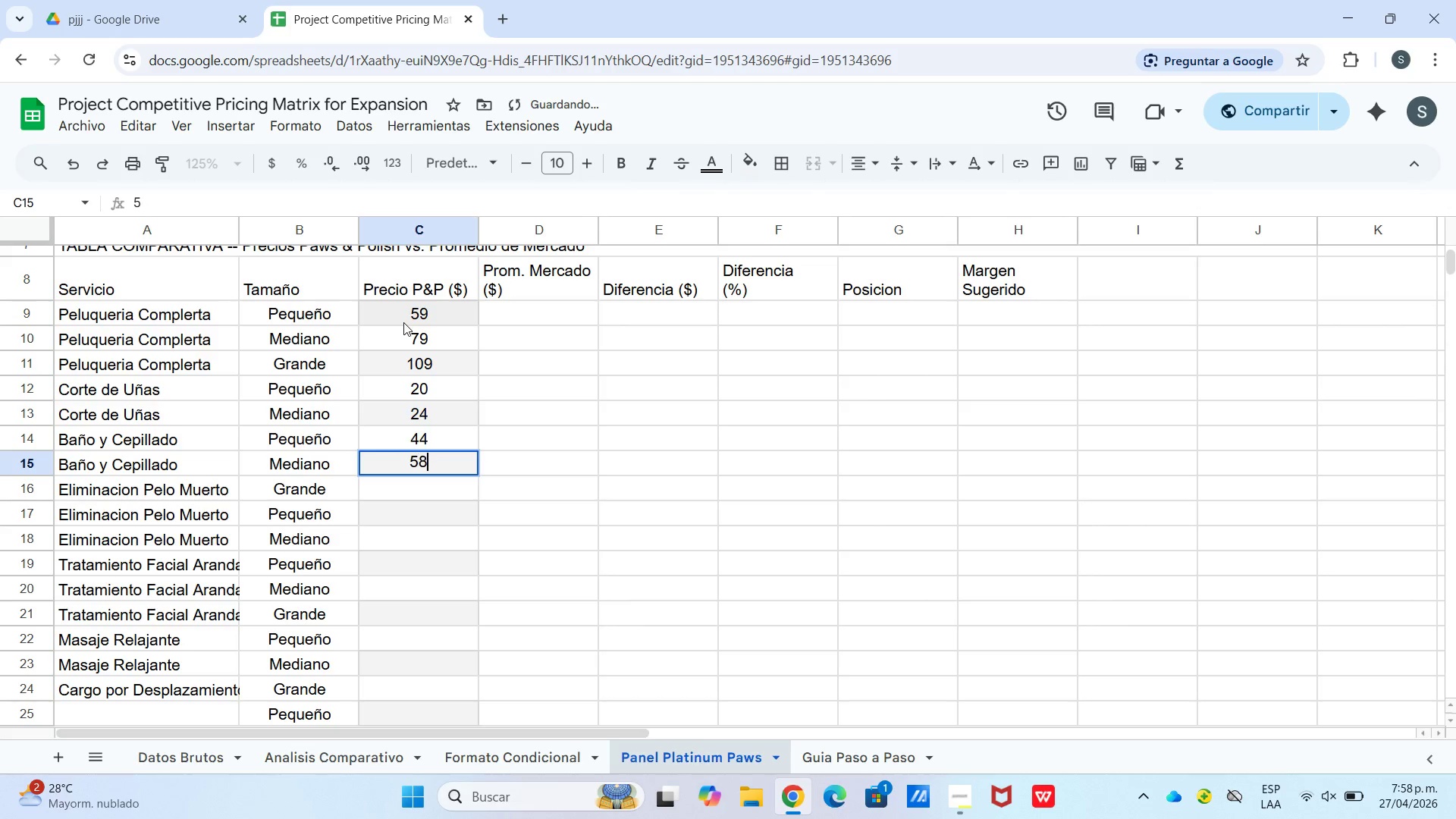 
key(Enter)
 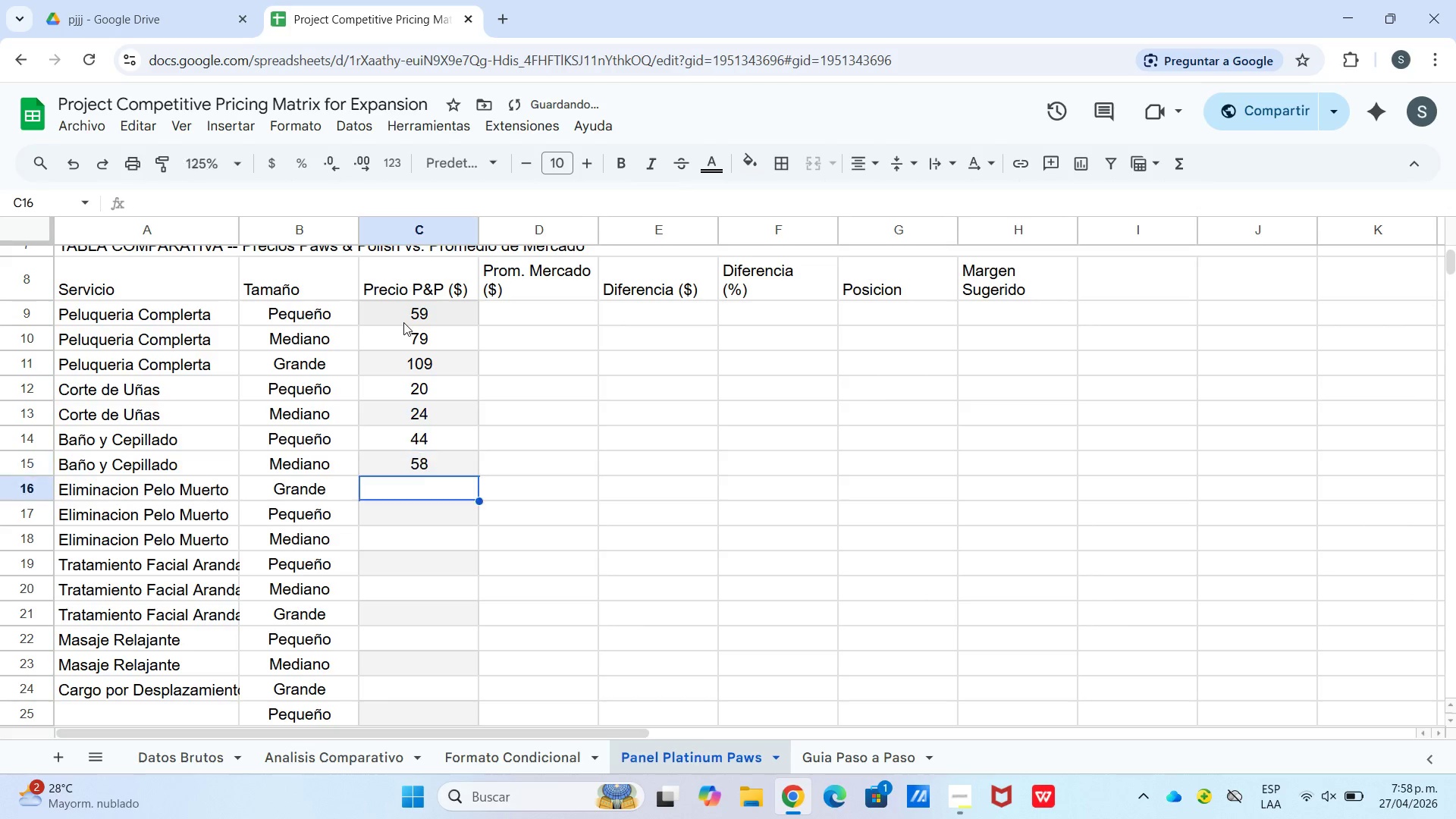 
key(Numpad5)
 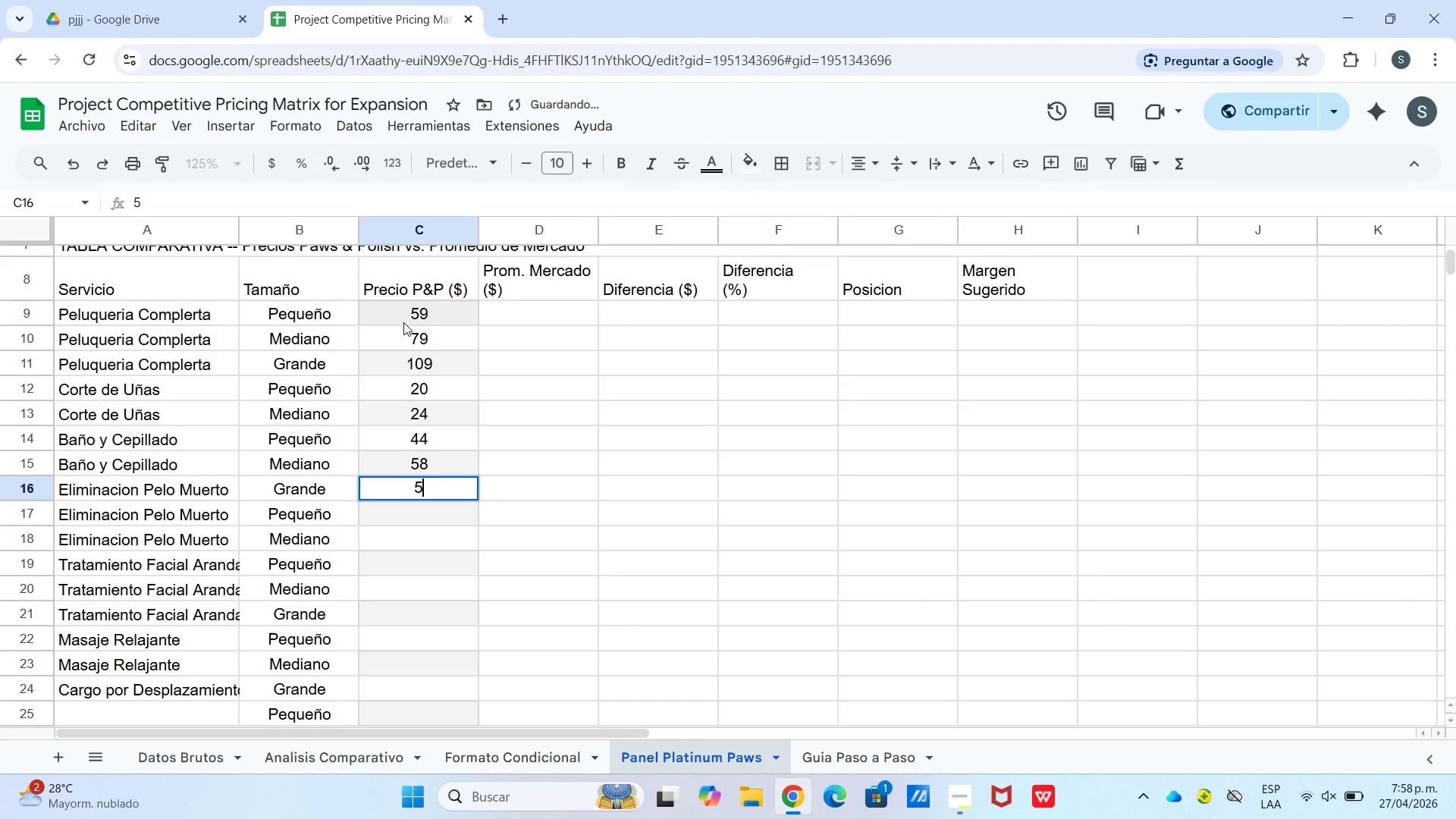 
key(Numpad2)
 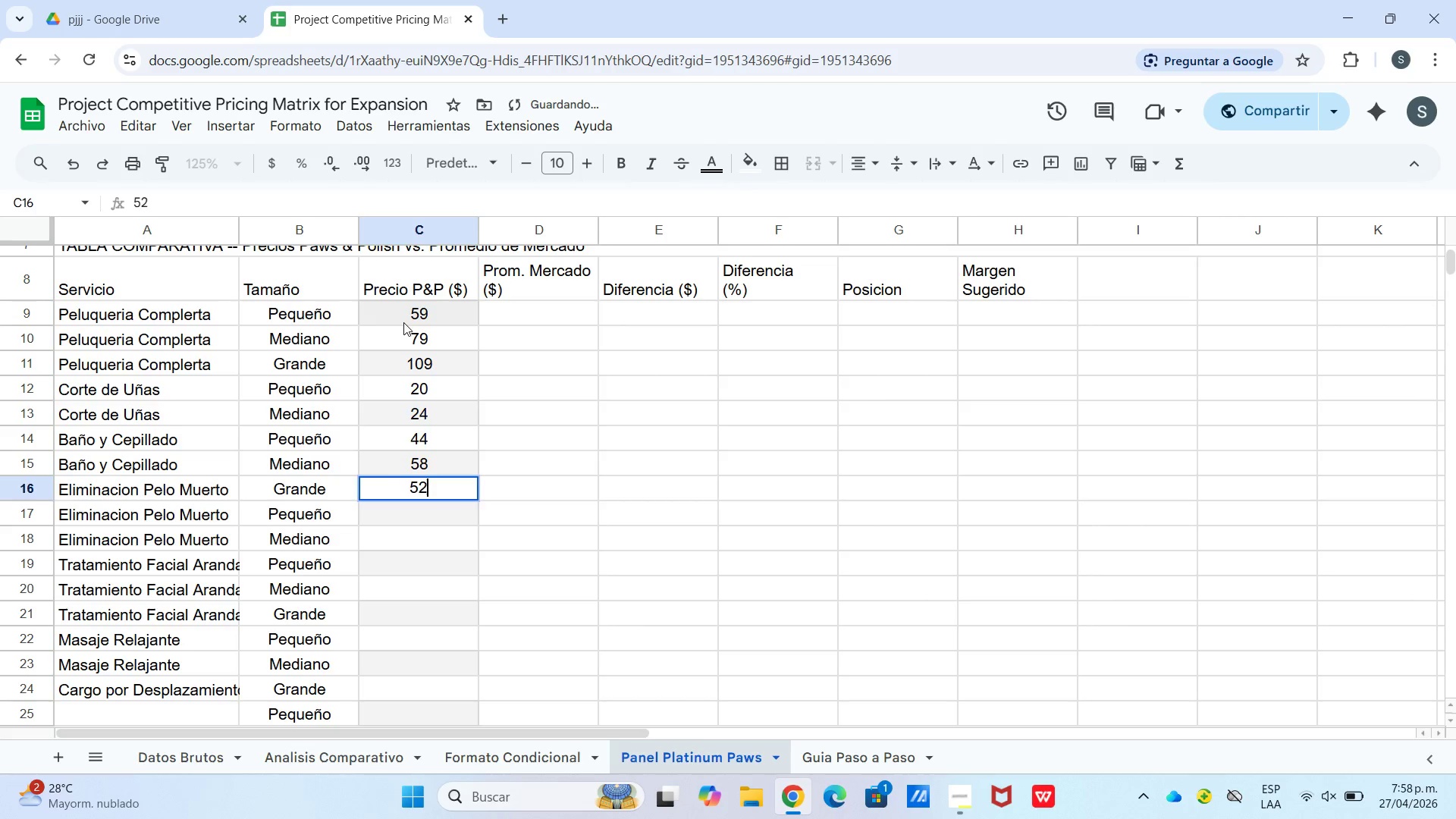 
key(Enter)
 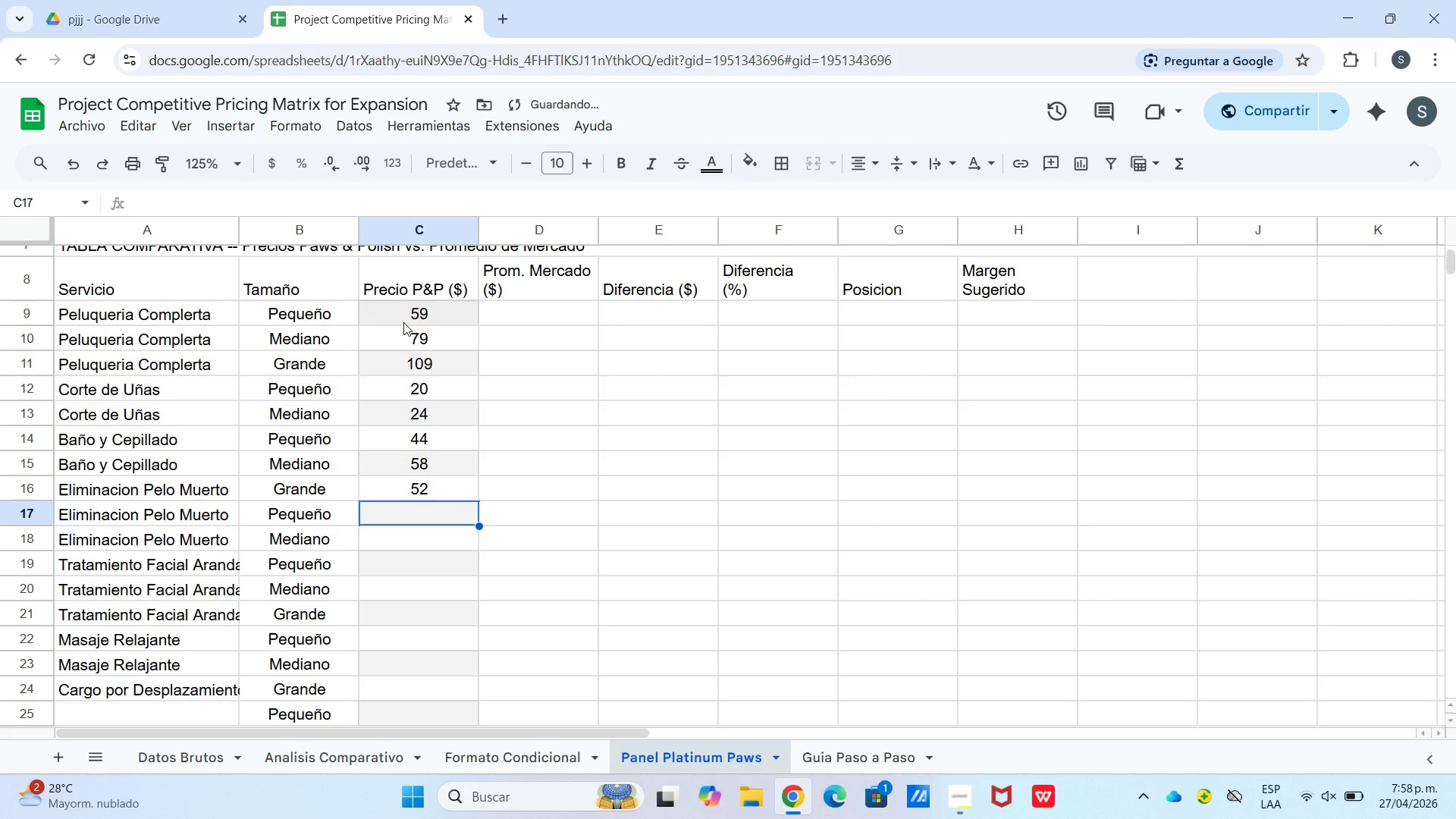 
key(Numpad7)
 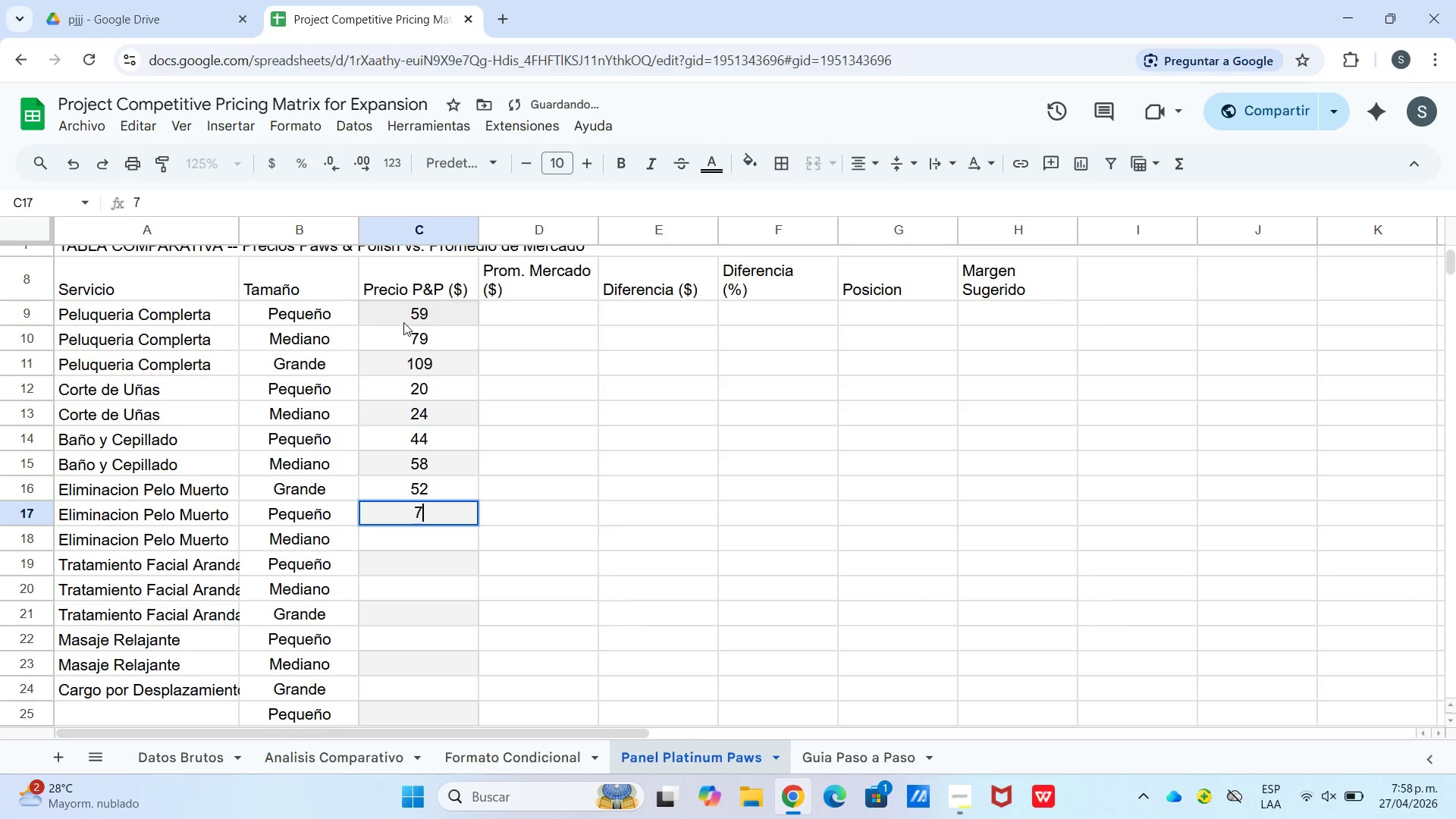 
key(Numpad5)
 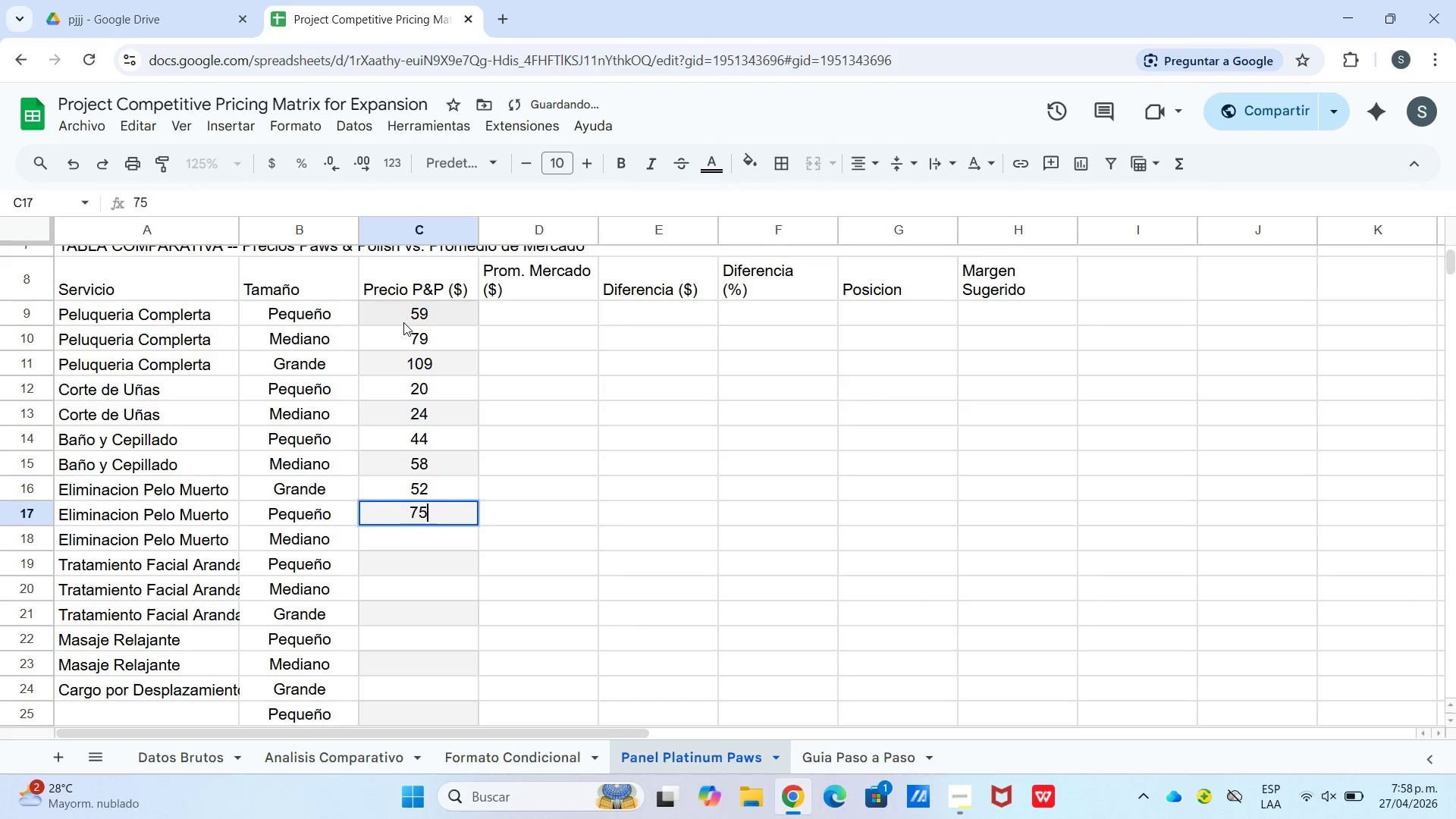 
key(Enter)
 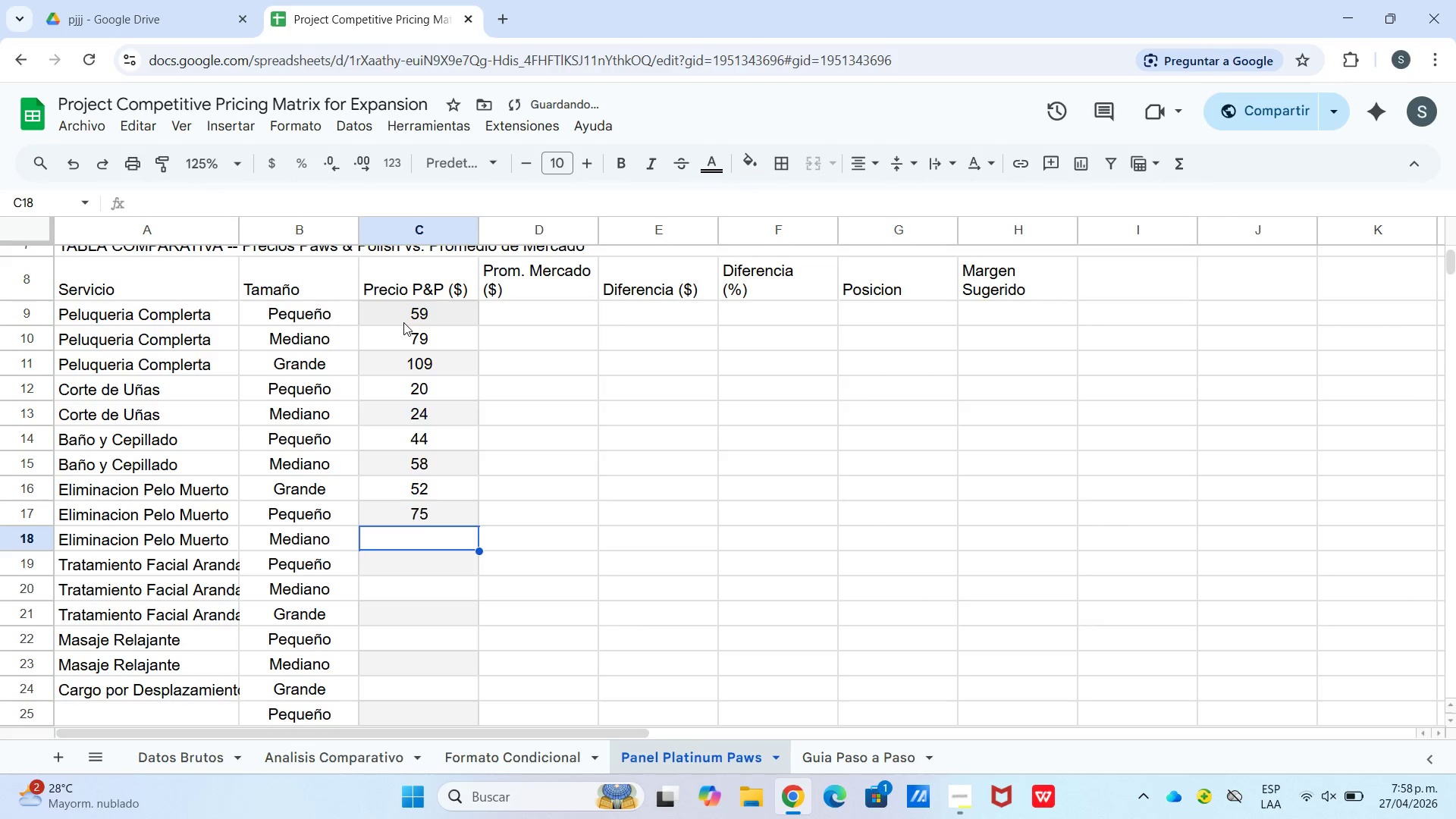 
key(Numpad9)
 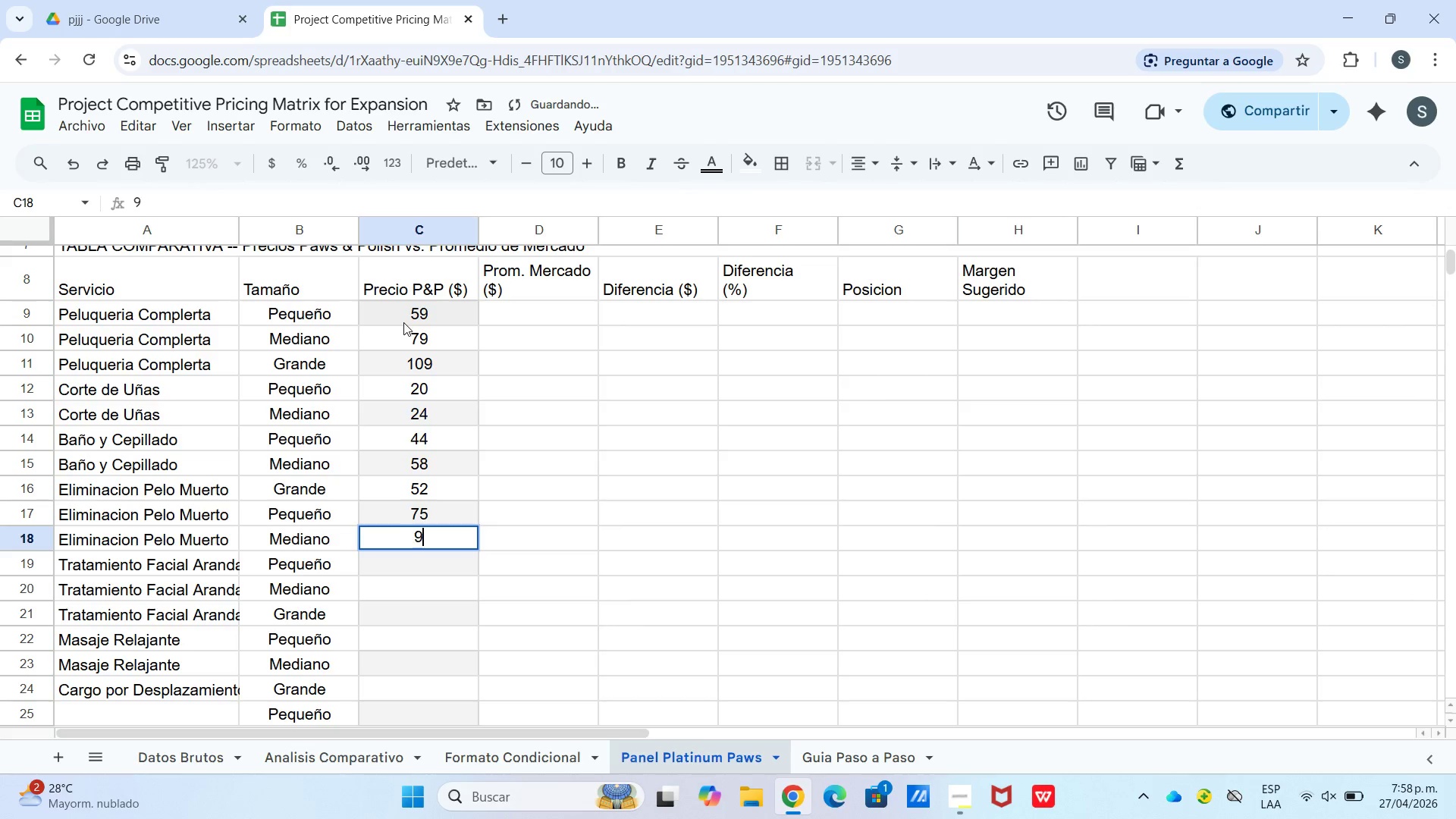 
key(Numpad9)
 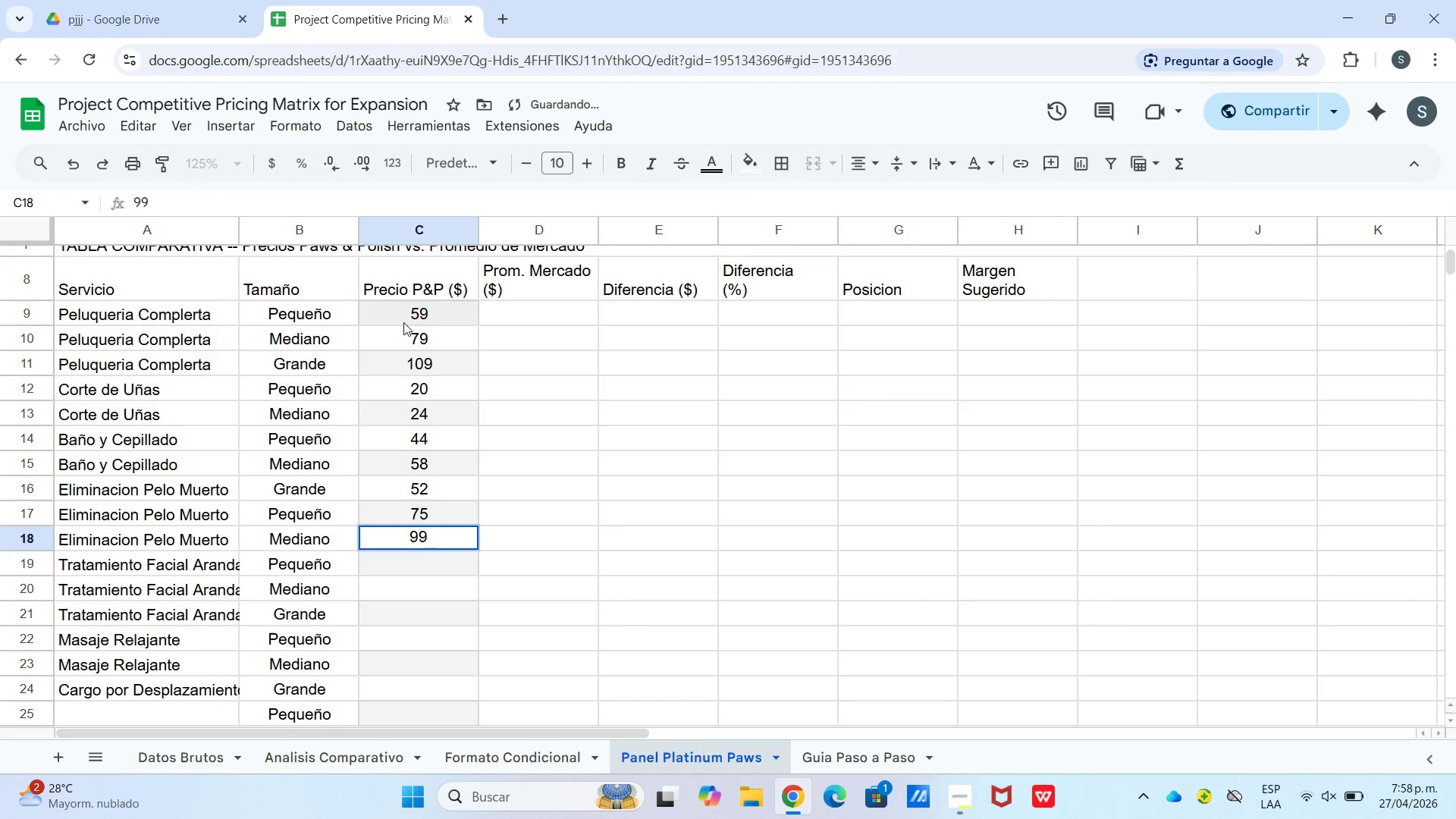 
key(Enter)
 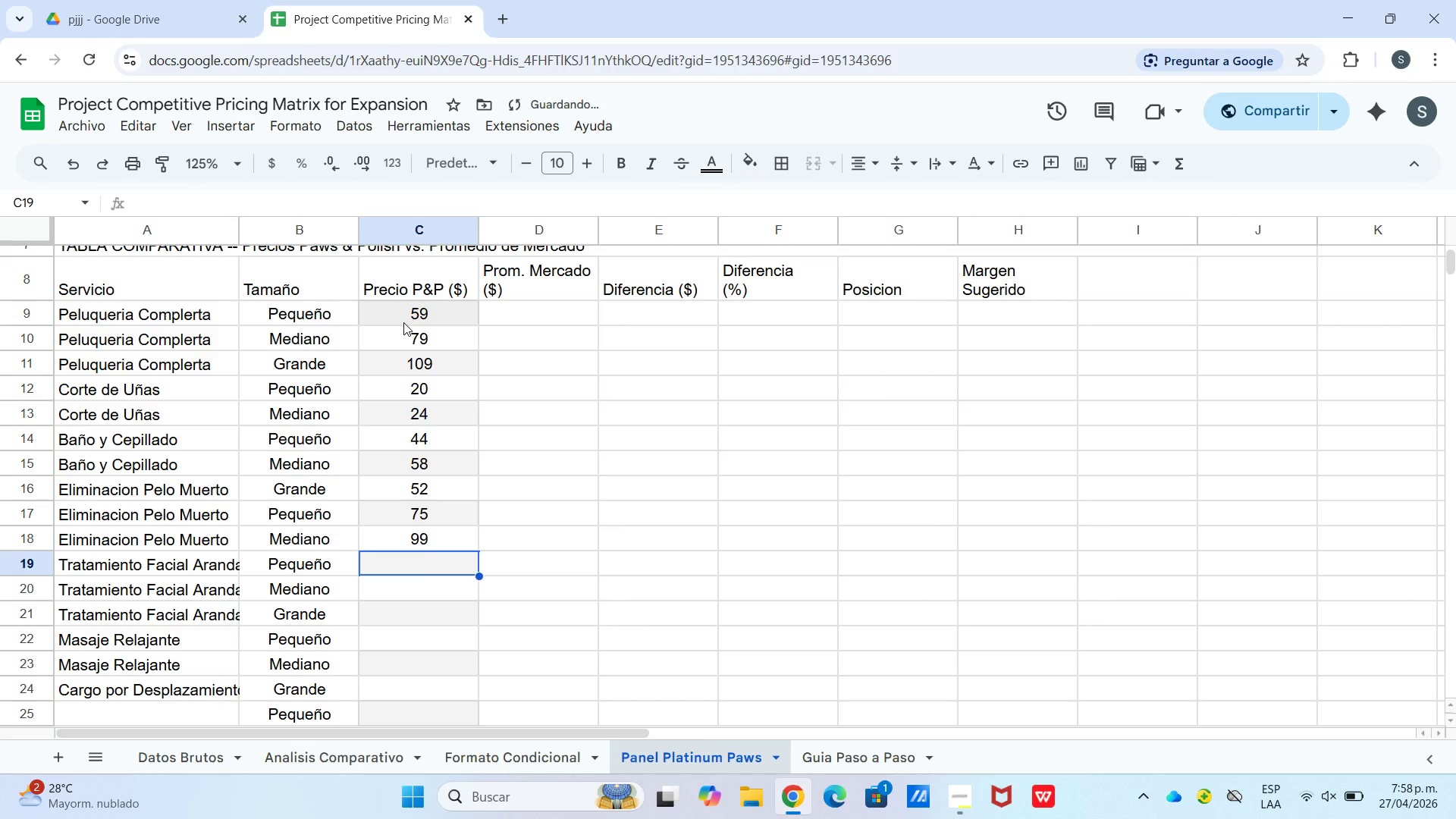 
key(Numpad4)
 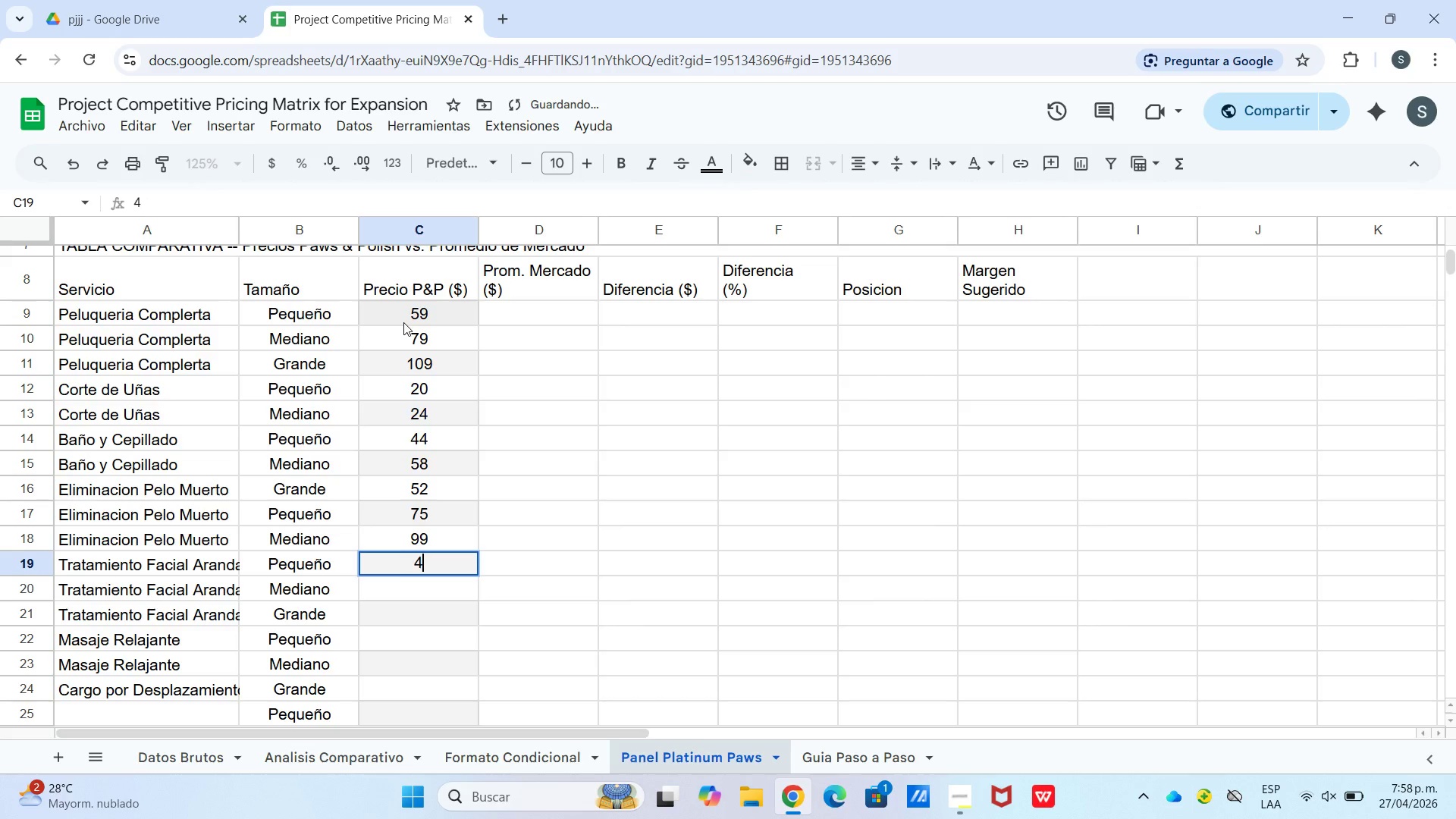 
key(Numpad7)
 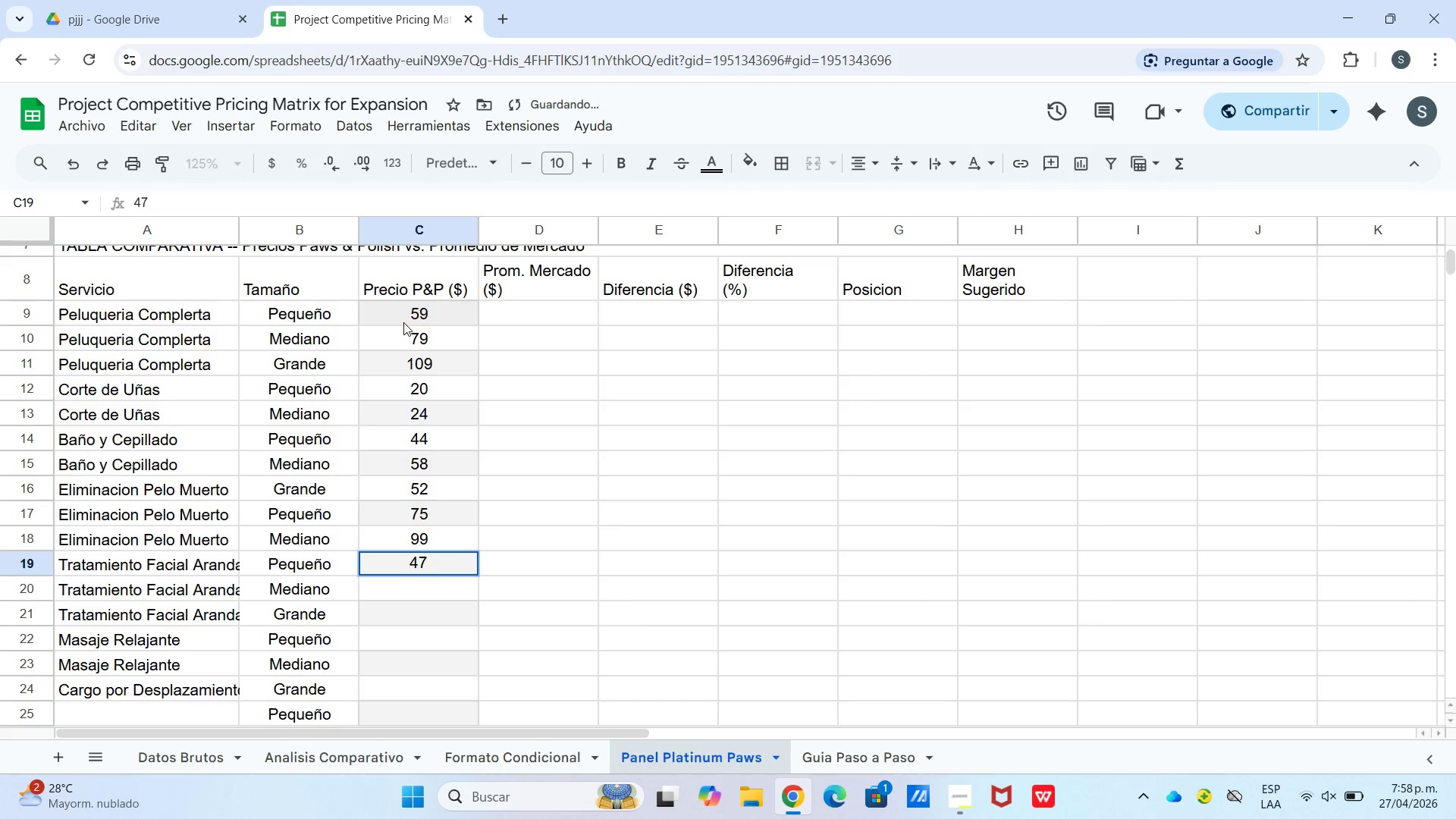 
key(Enter)
 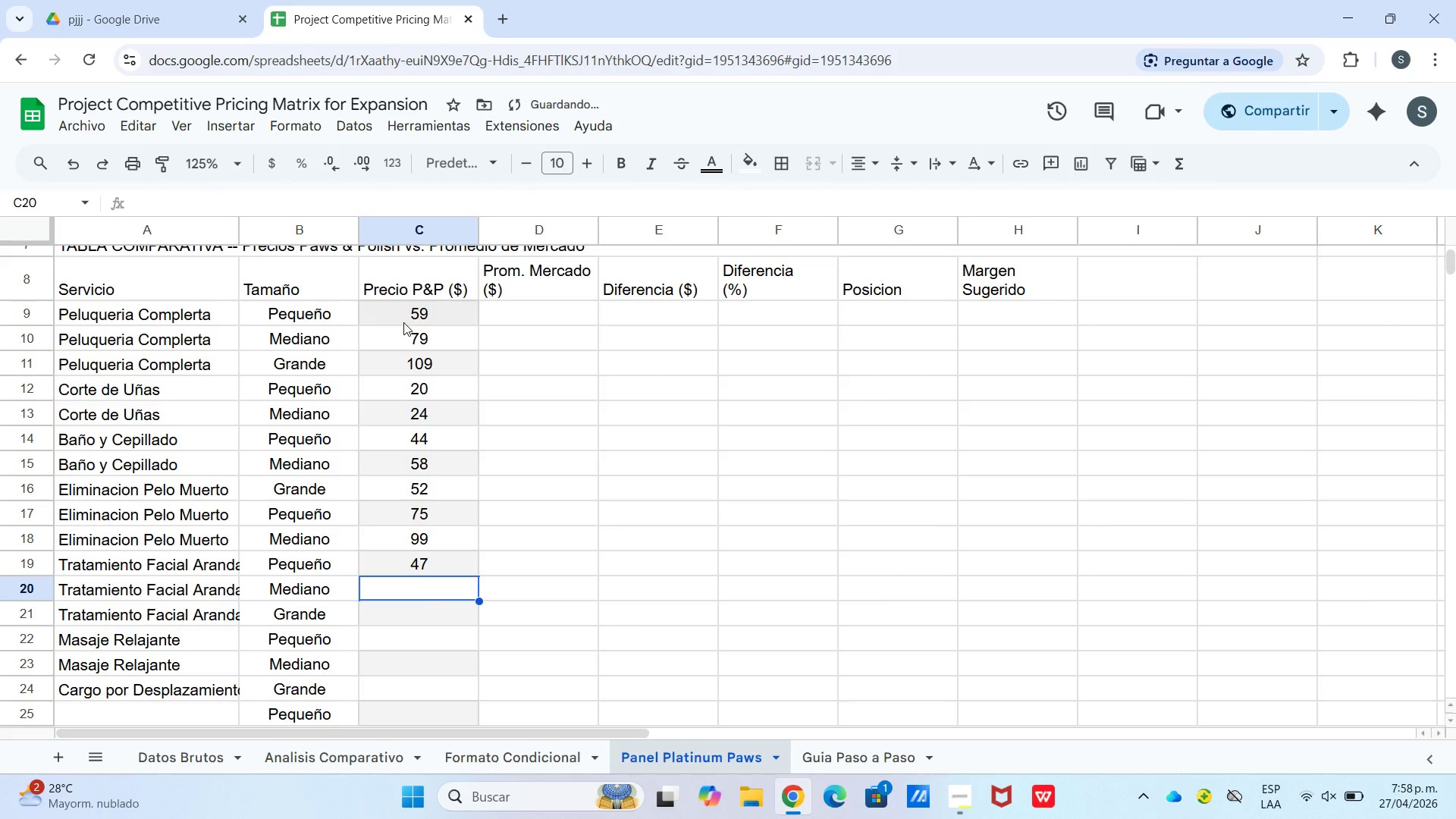 
key(Numpad6)
 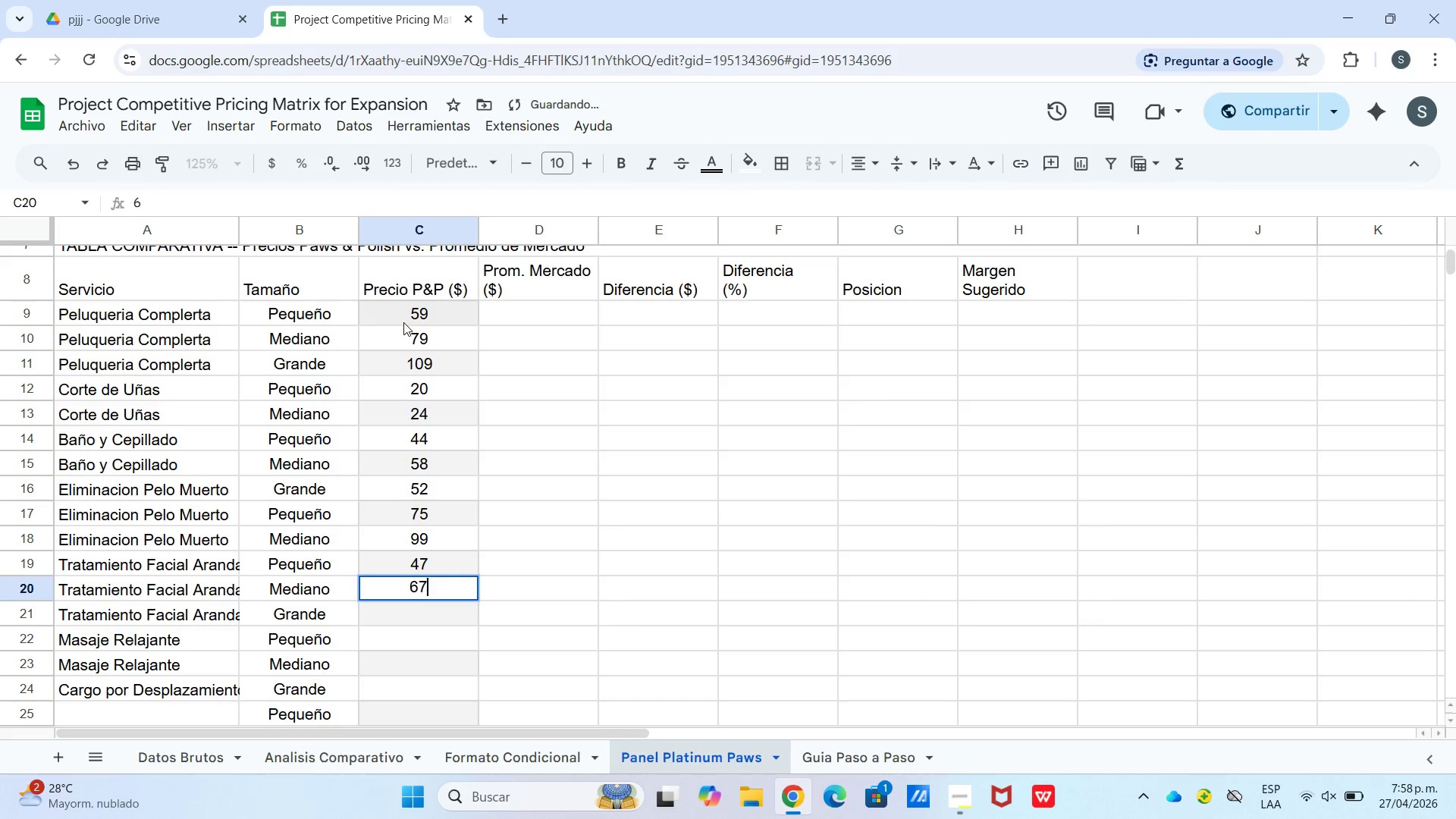 
key(Numpad7)
 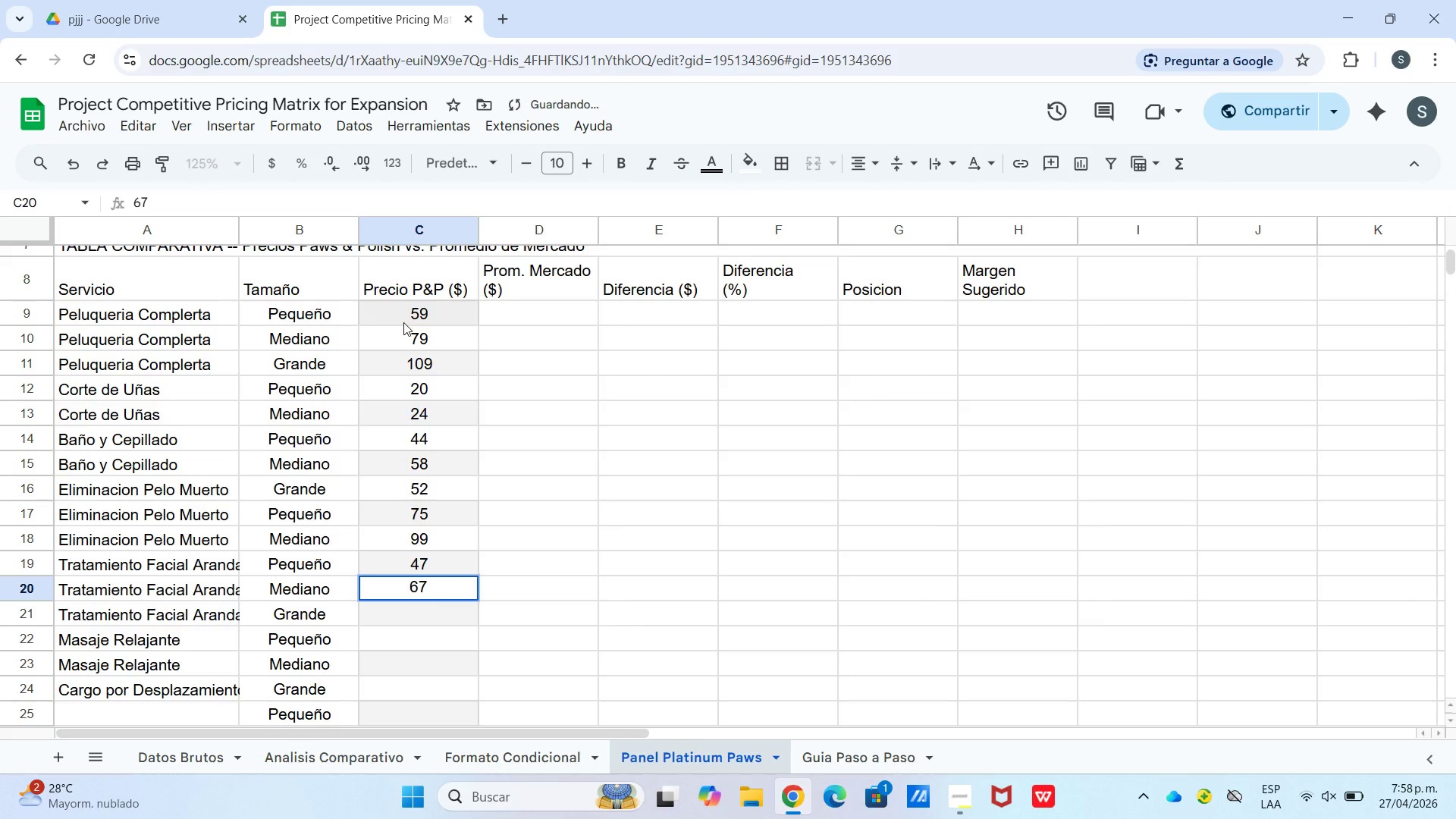 
key(Enter)
 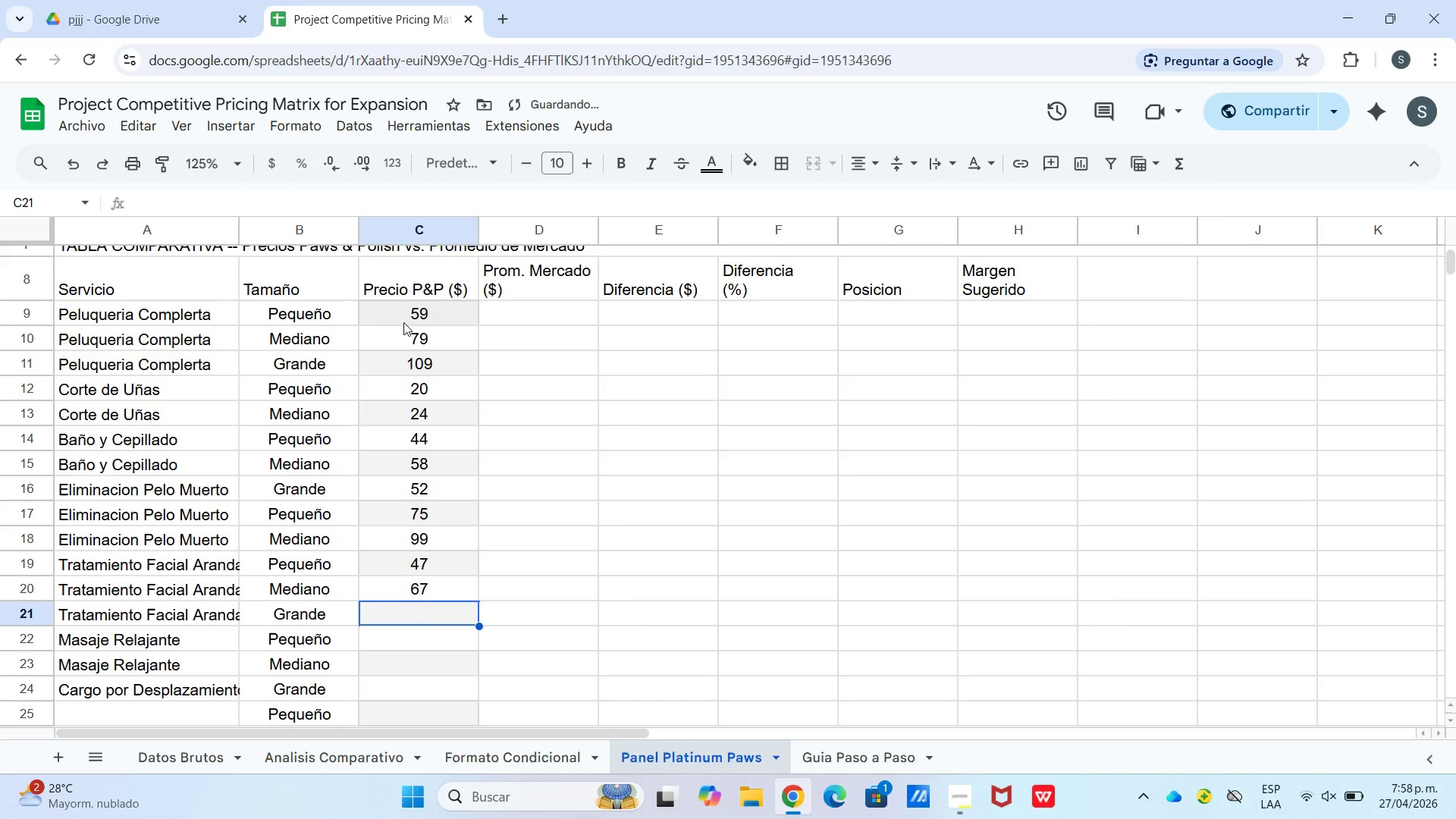 
key(Numpad8)
 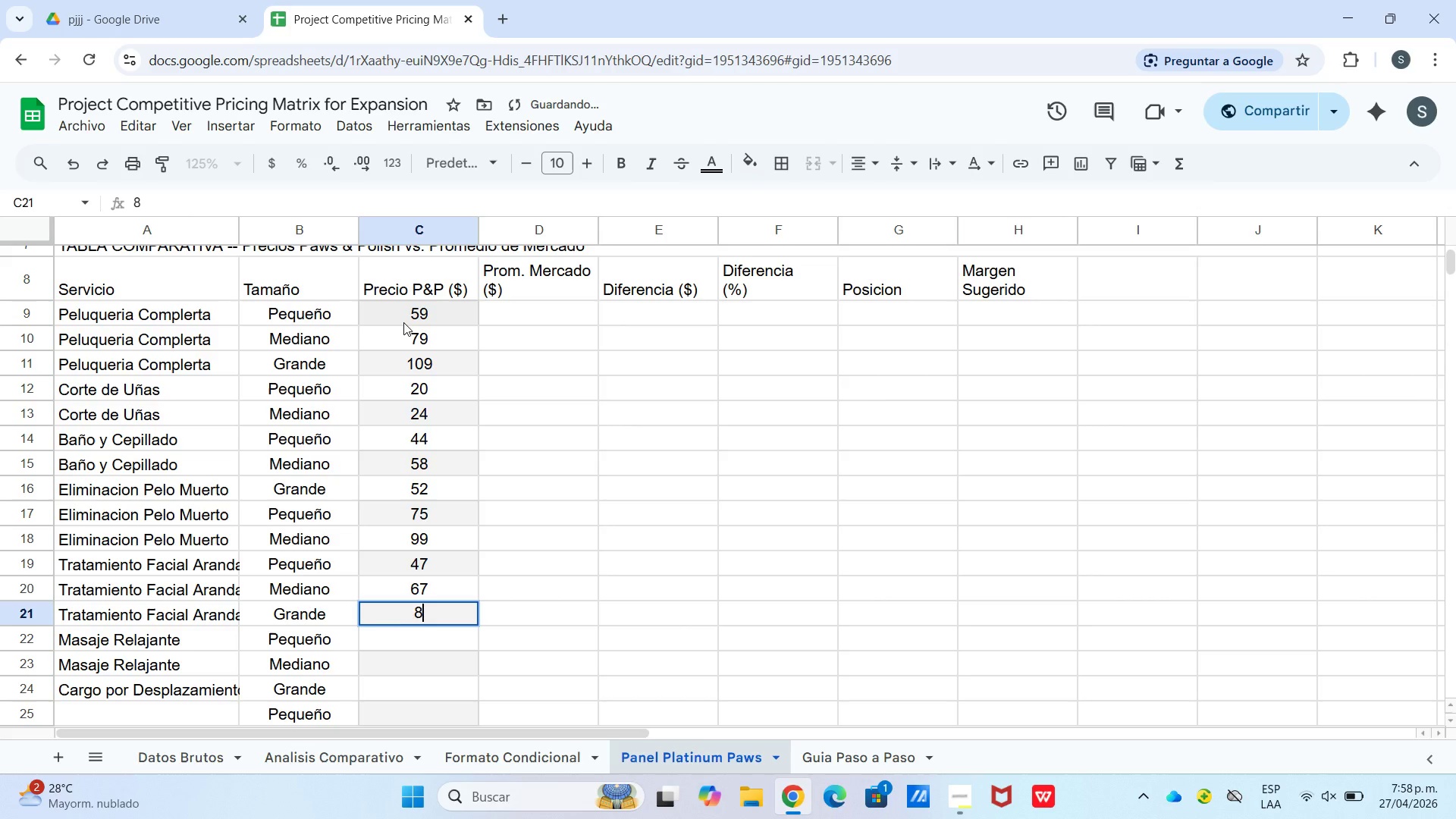 
key(Numpad7)
 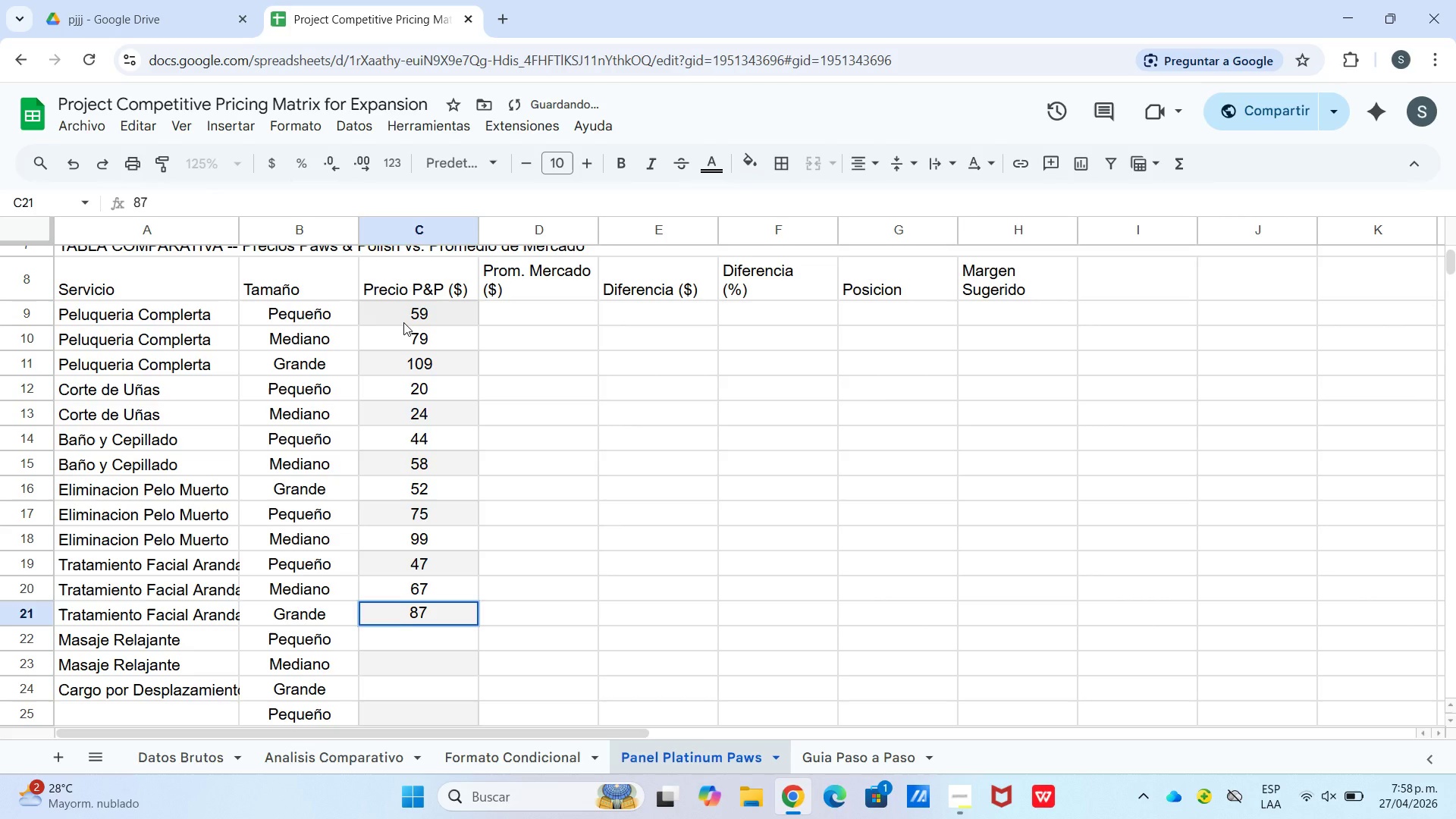 
key(Enter)
 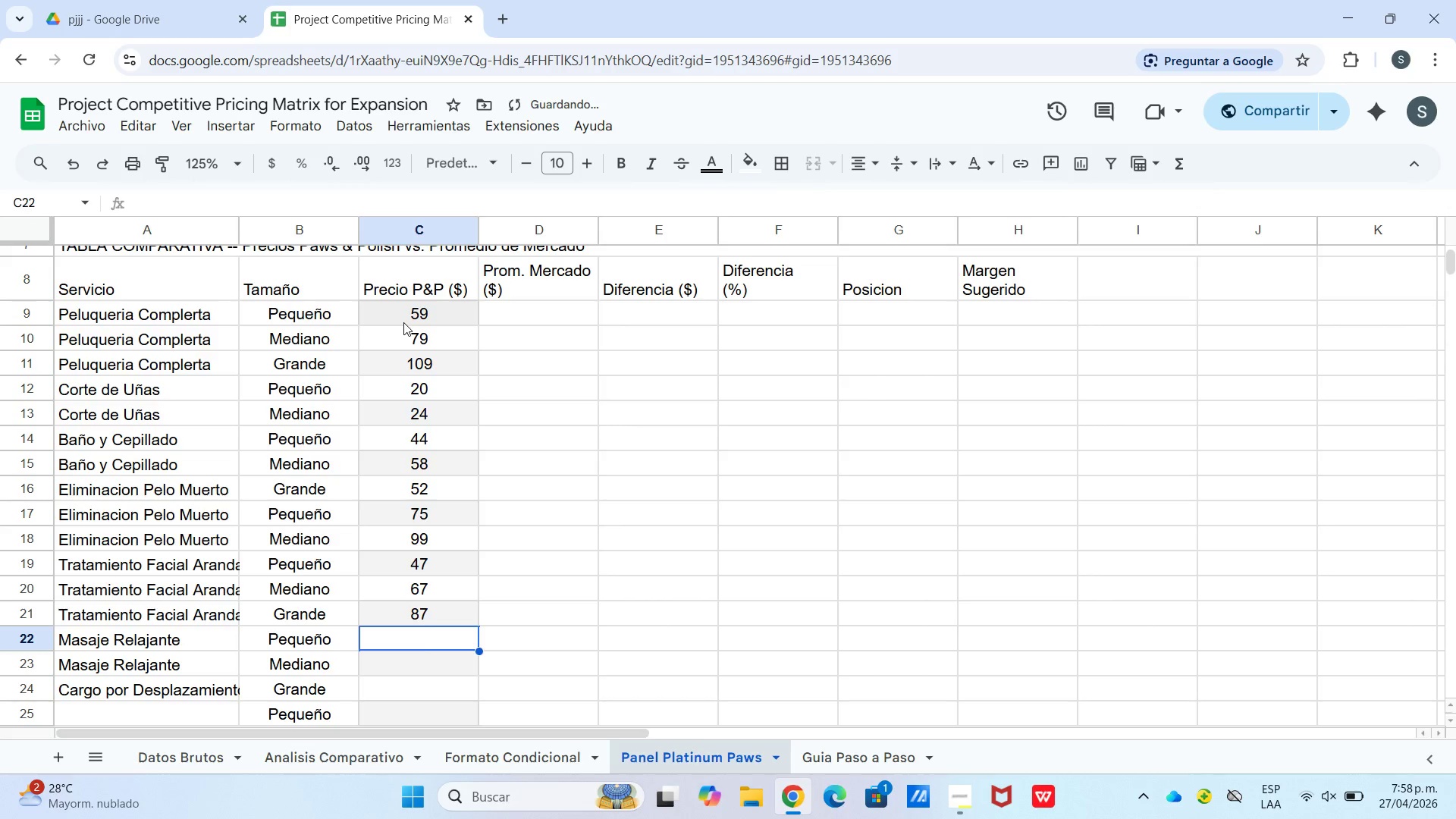 
key(Numpad3)
 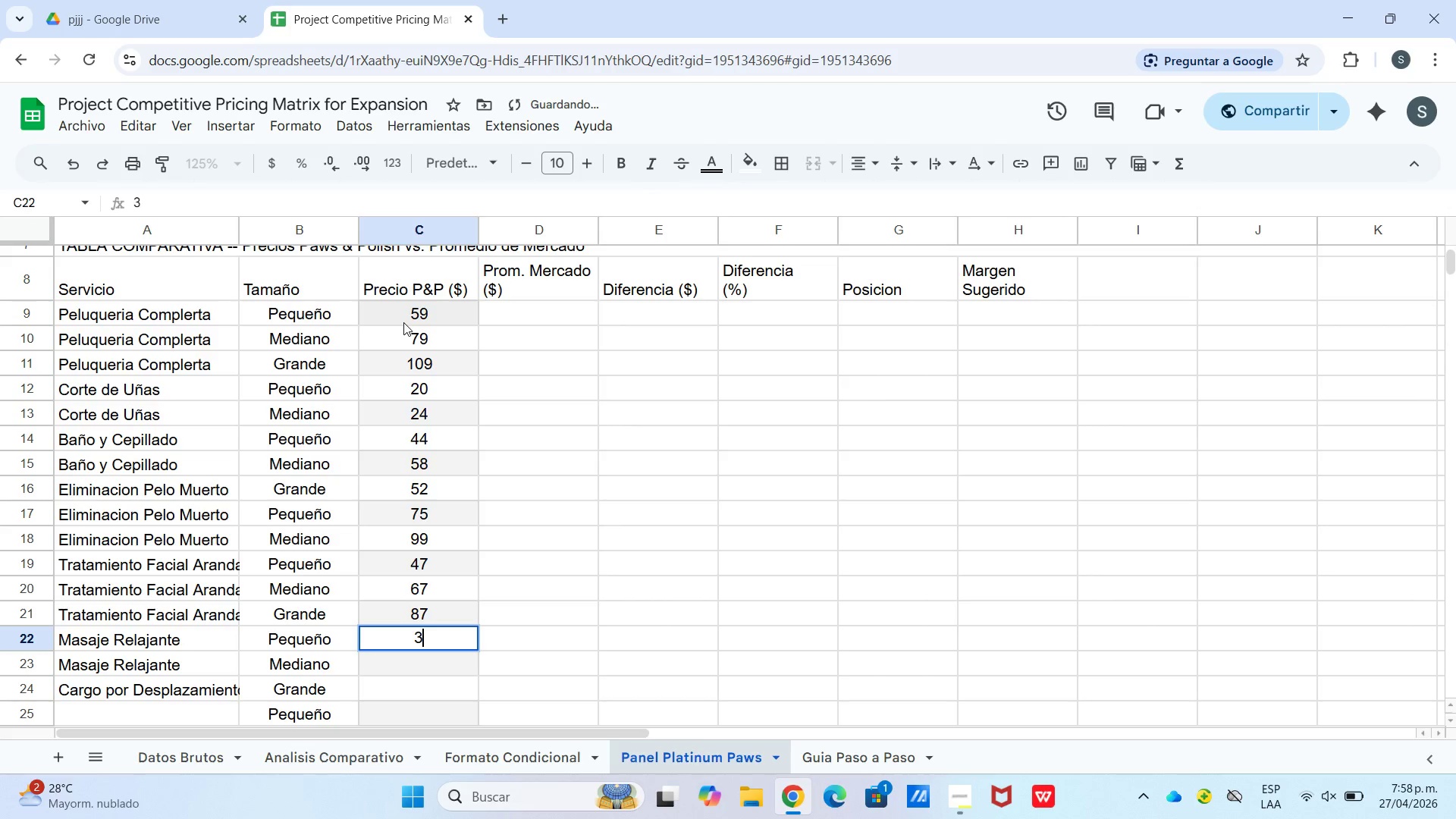 
key(Numpad9)
 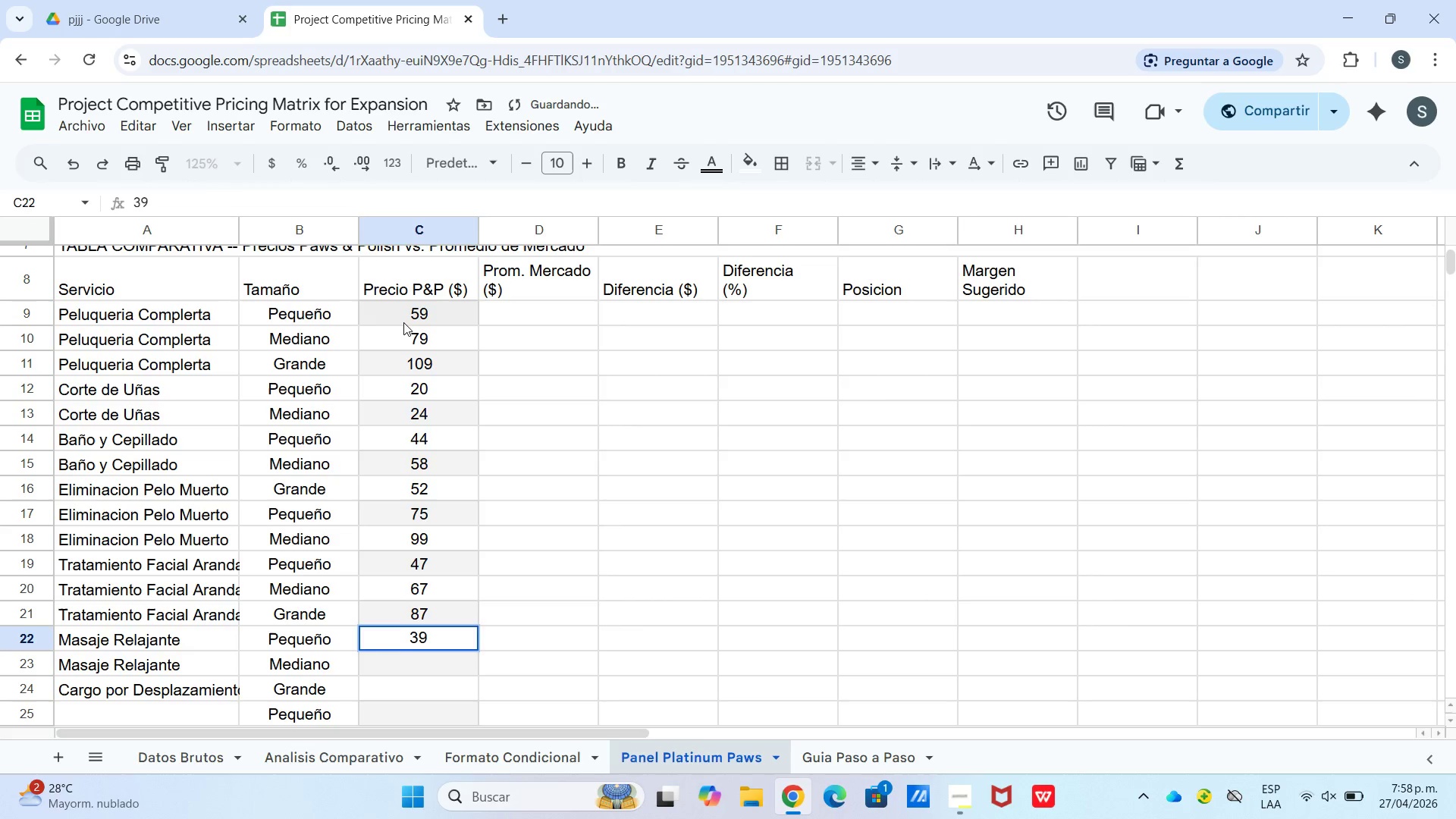 
key(Enter)
 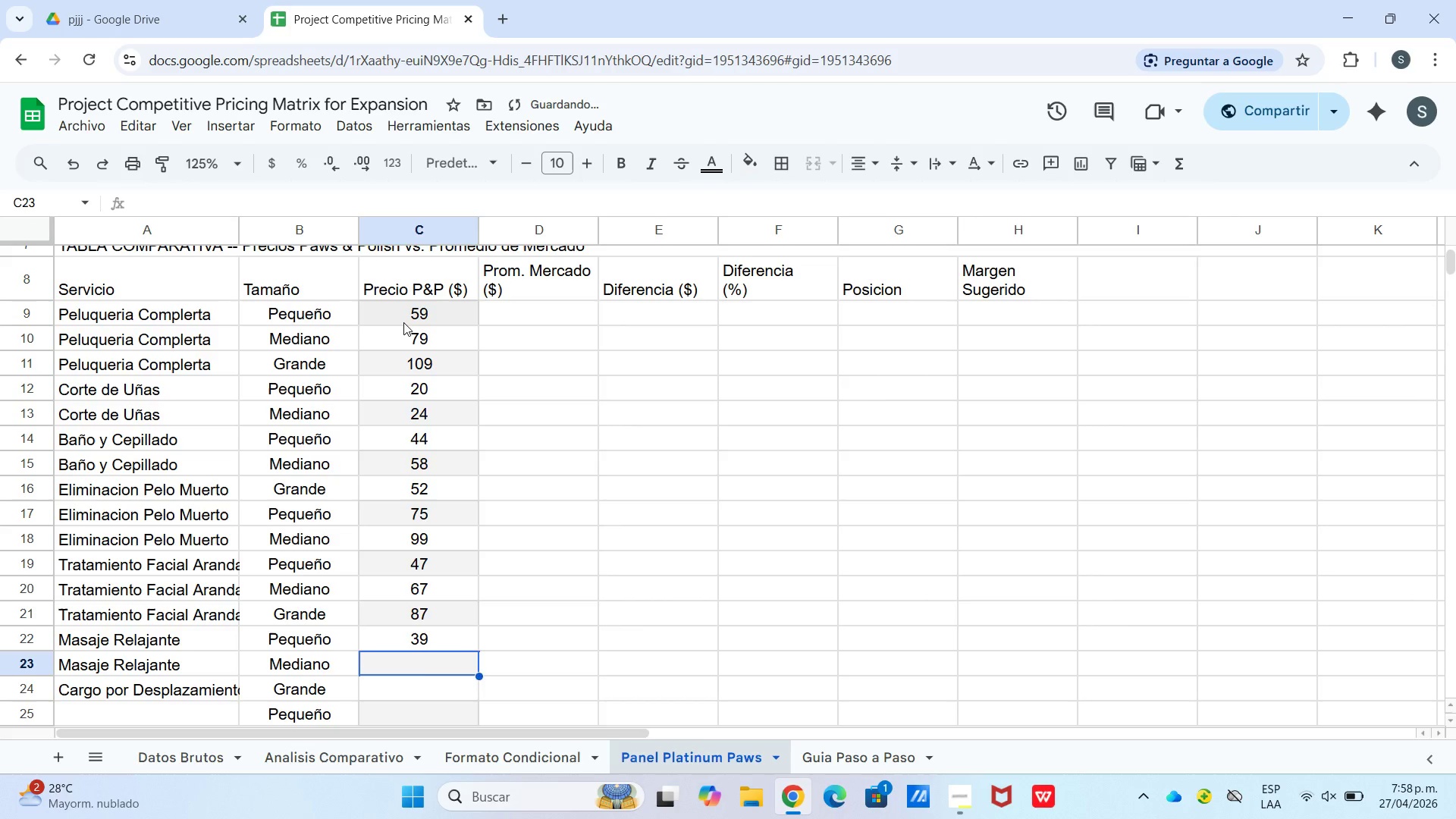 
key(Numpad5)
 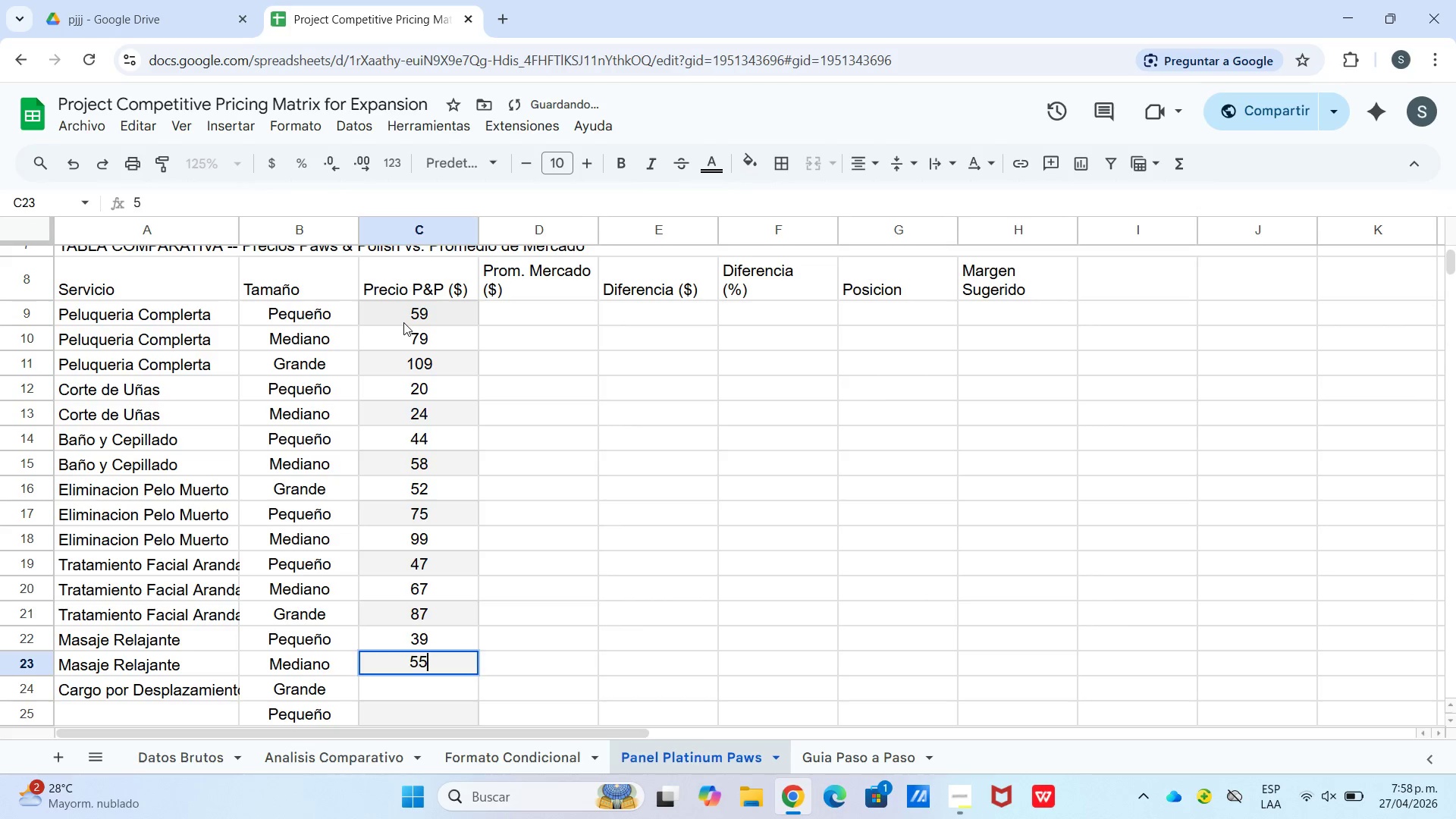 
key(Numpad5)
 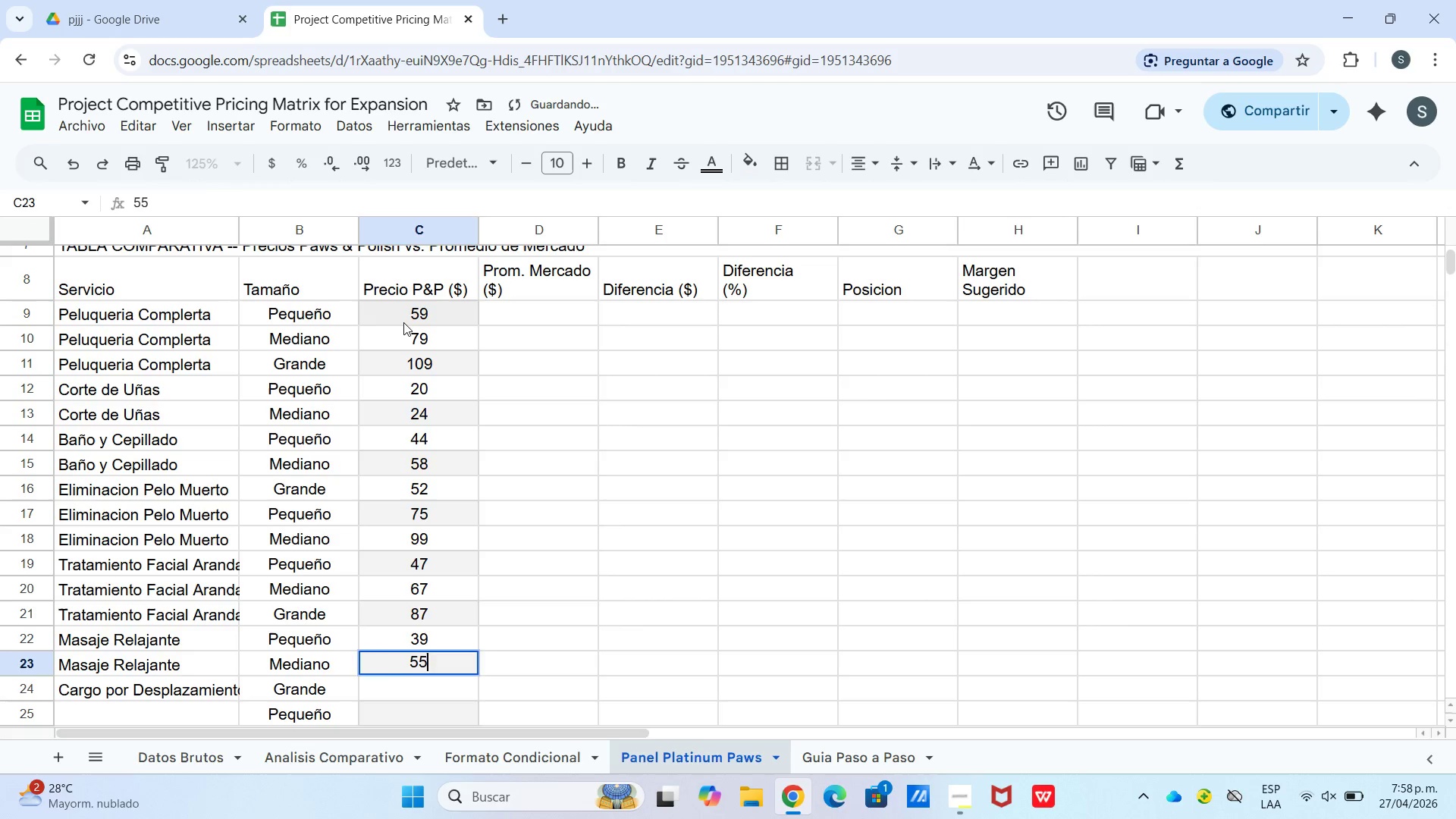 
key(Enter)
 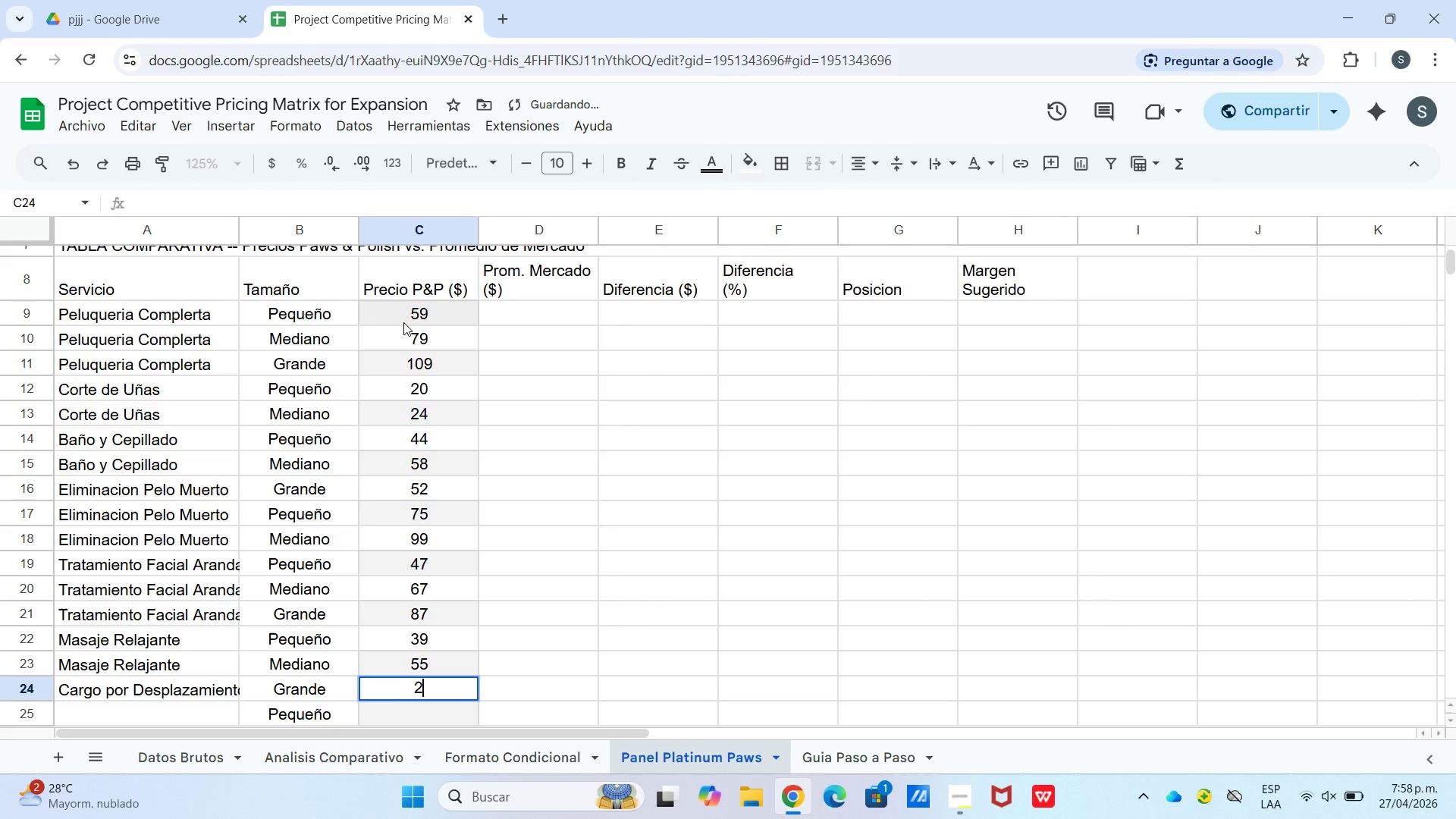 
key(Numpad2)
 